 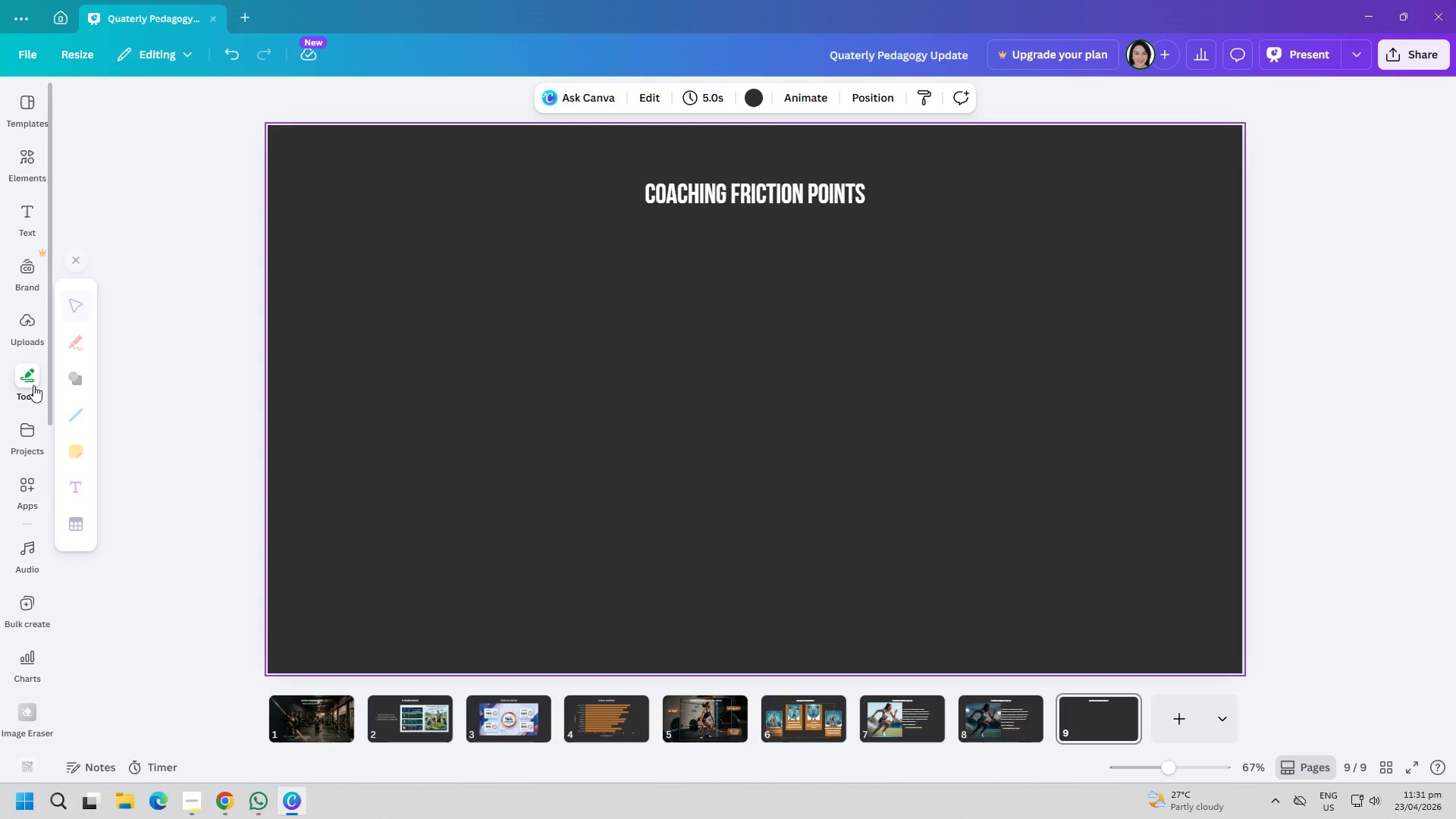 
left_click([74, 385])
 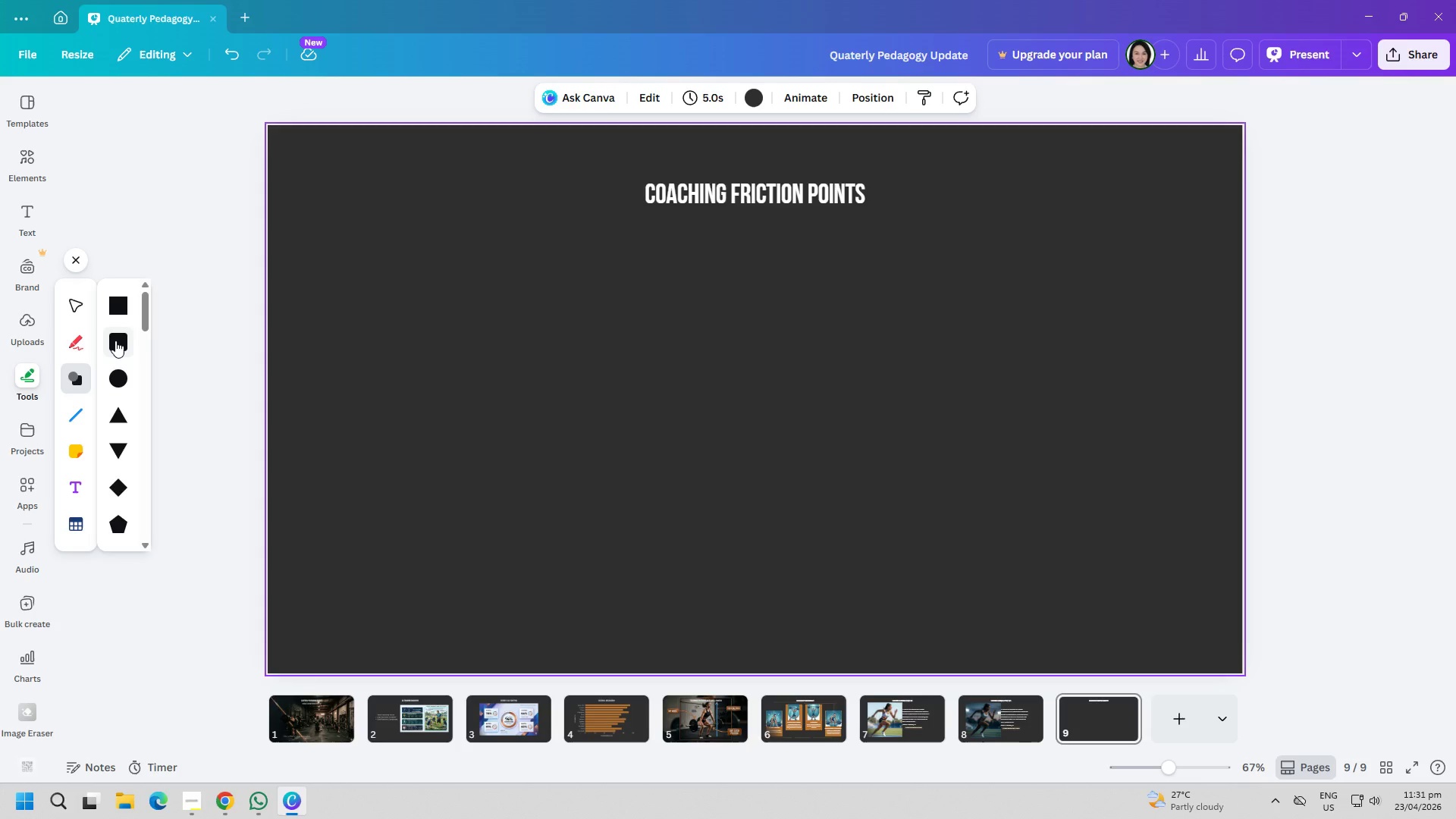 
left_click([115, 340])
 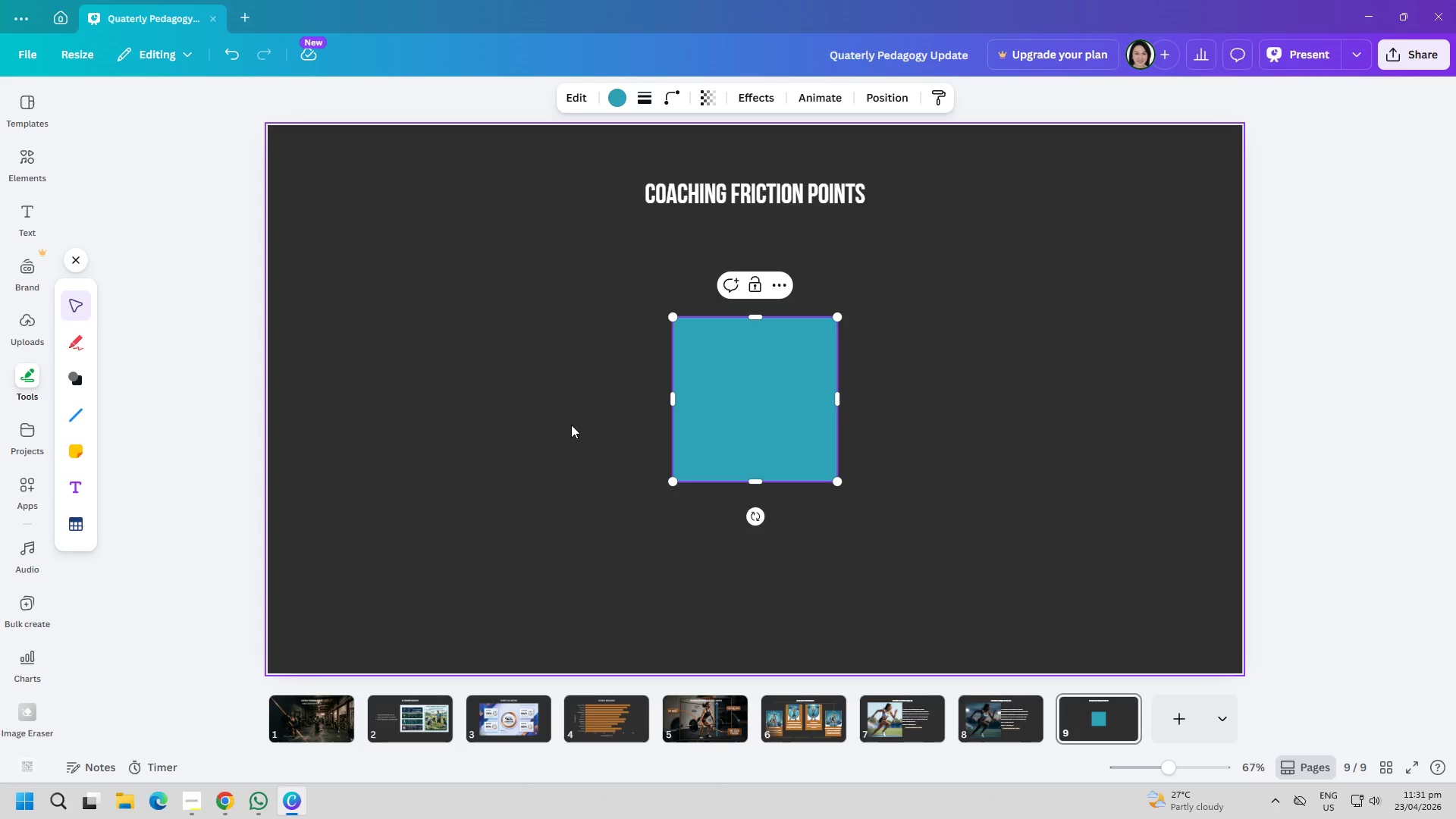 
wait(15.42)
 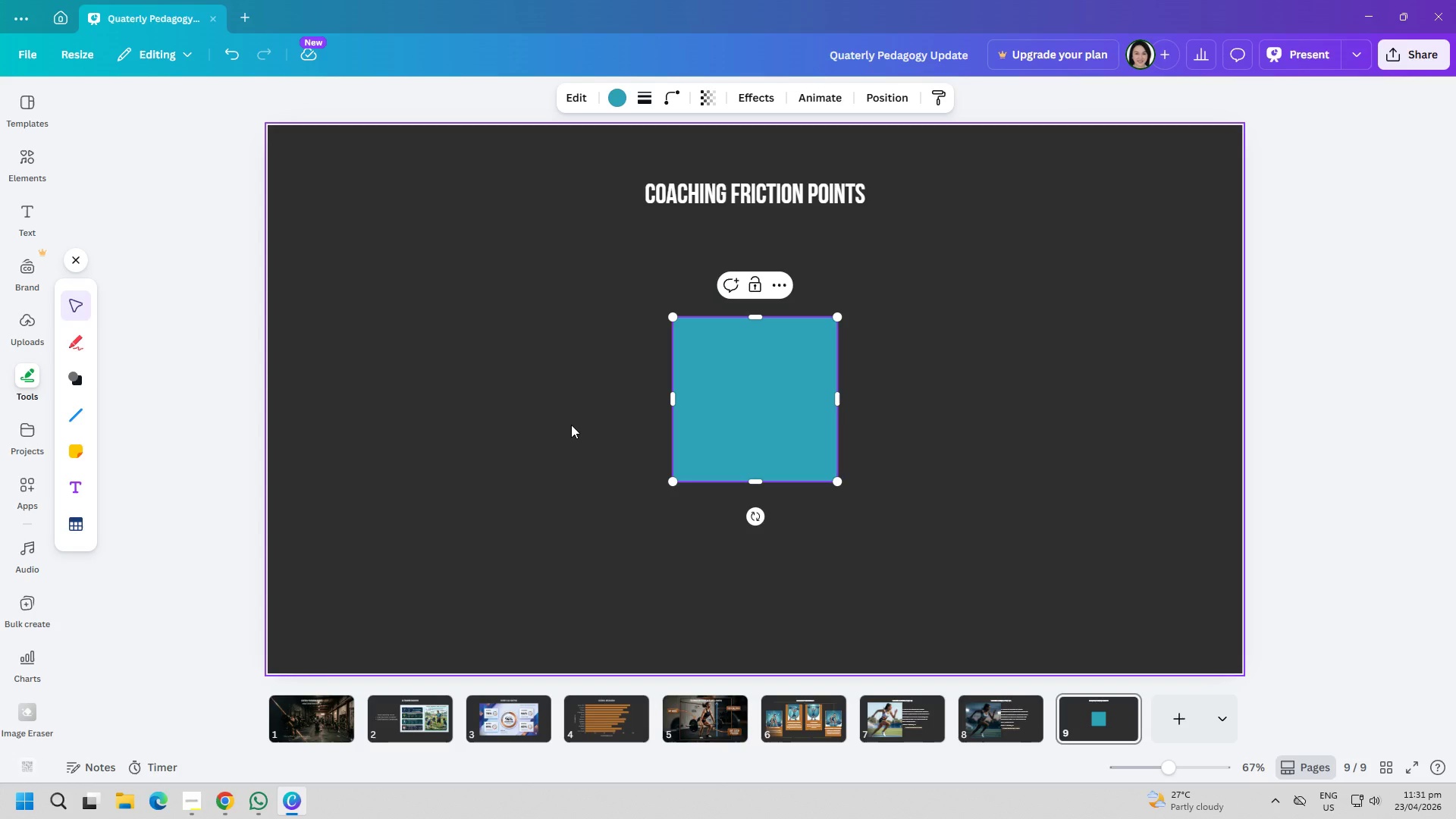 
left_click([585, 491])
 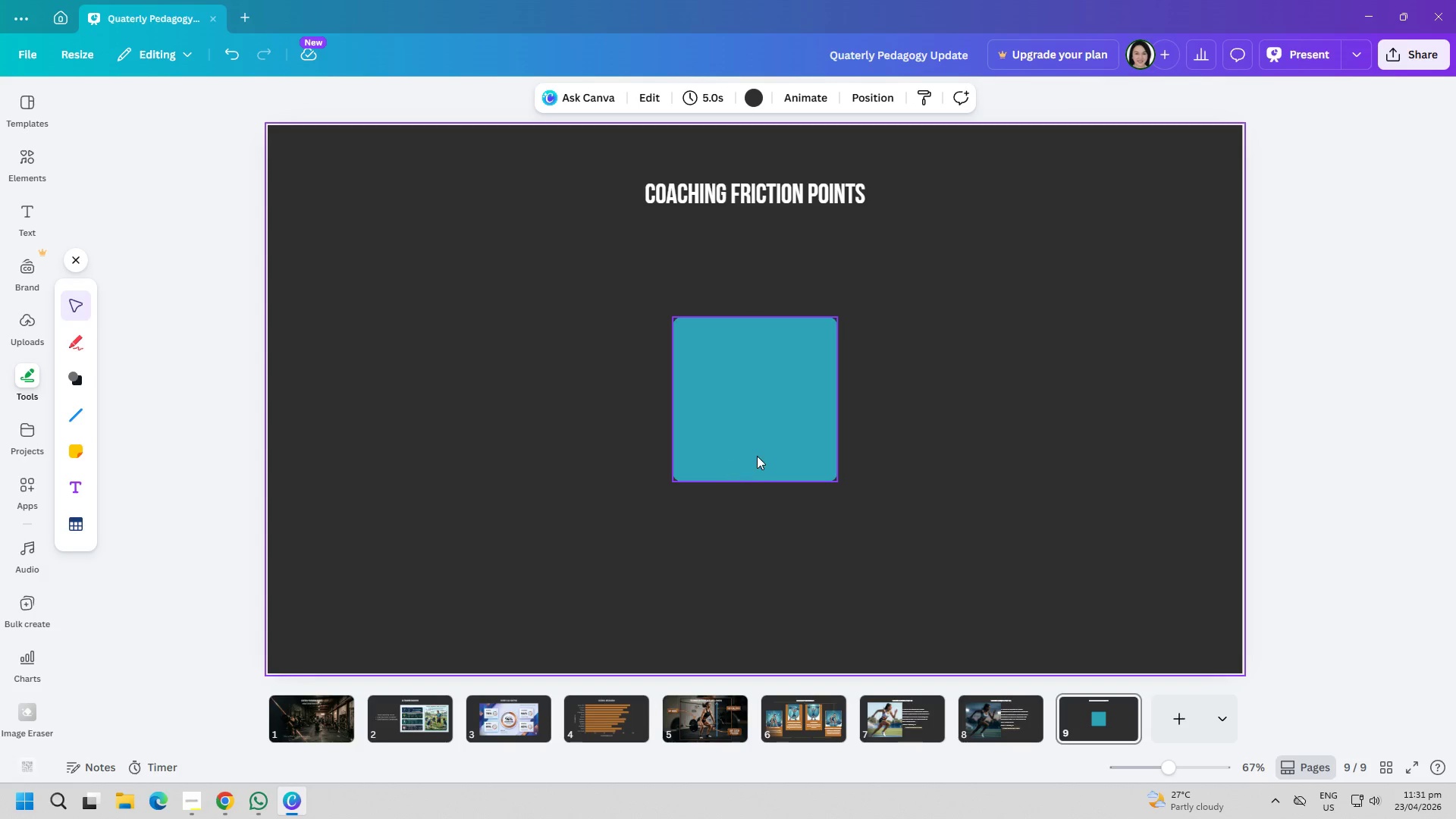 
left_click_drag(start_coordinate=[754, 440], to_coordinate=[467, 437])
 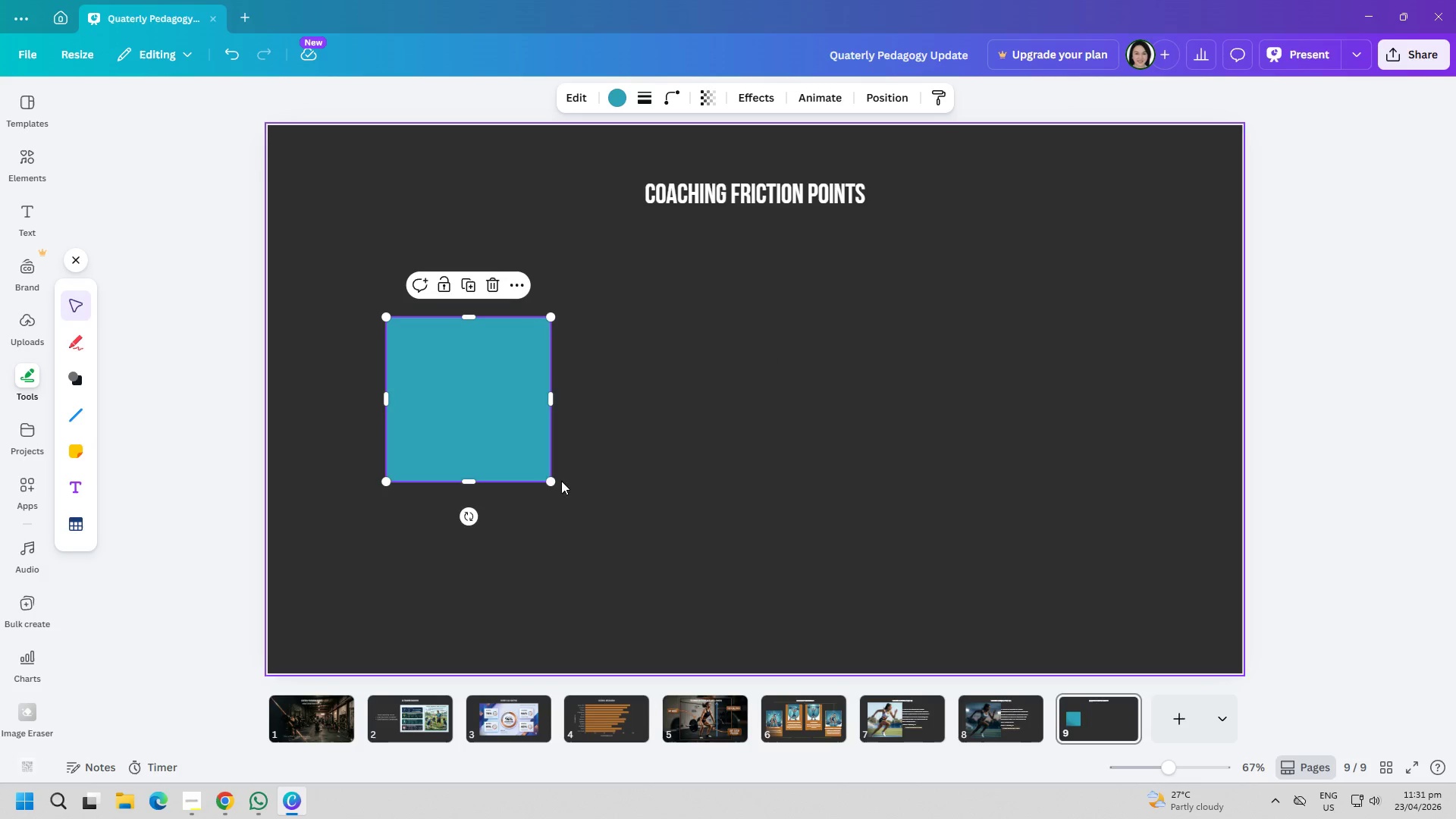 
left_click_drag(start_coordinate=[544, 481], to_coordinate=[647, 560])
 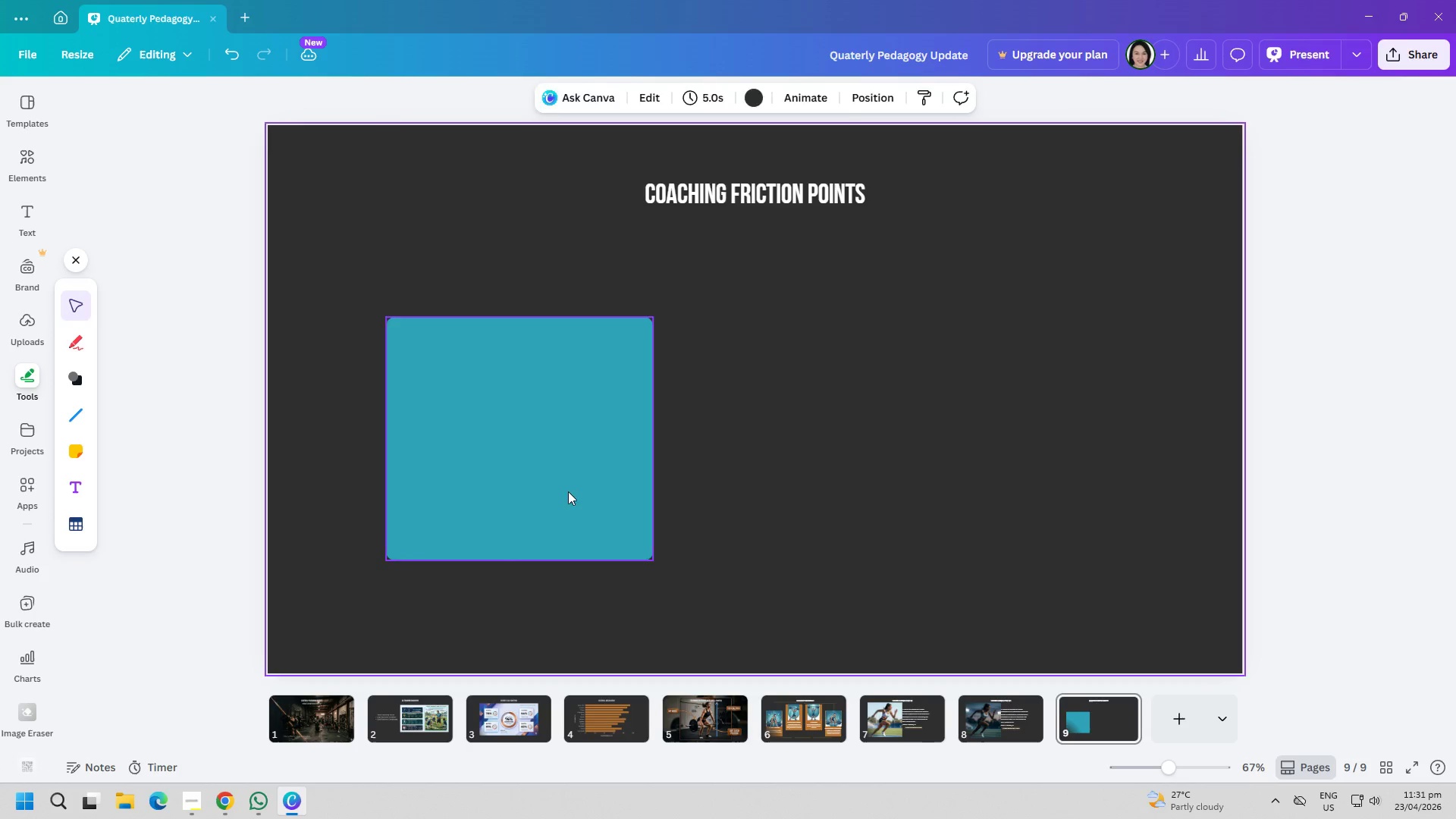 
left_click_drag(start_coordinate=[554, 486], to_coordinate=[540, 494])
 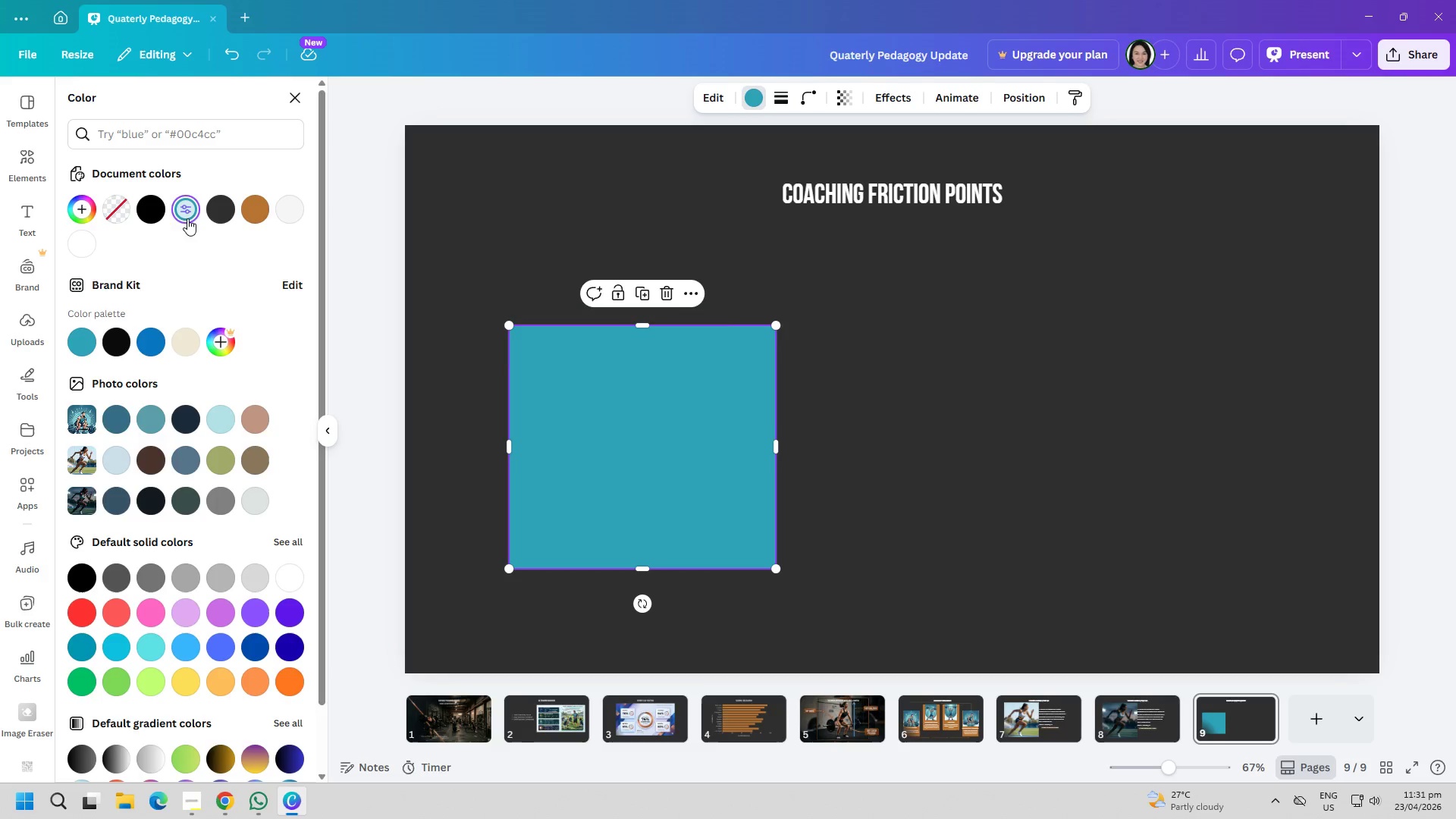 
left_click([119, 206])
 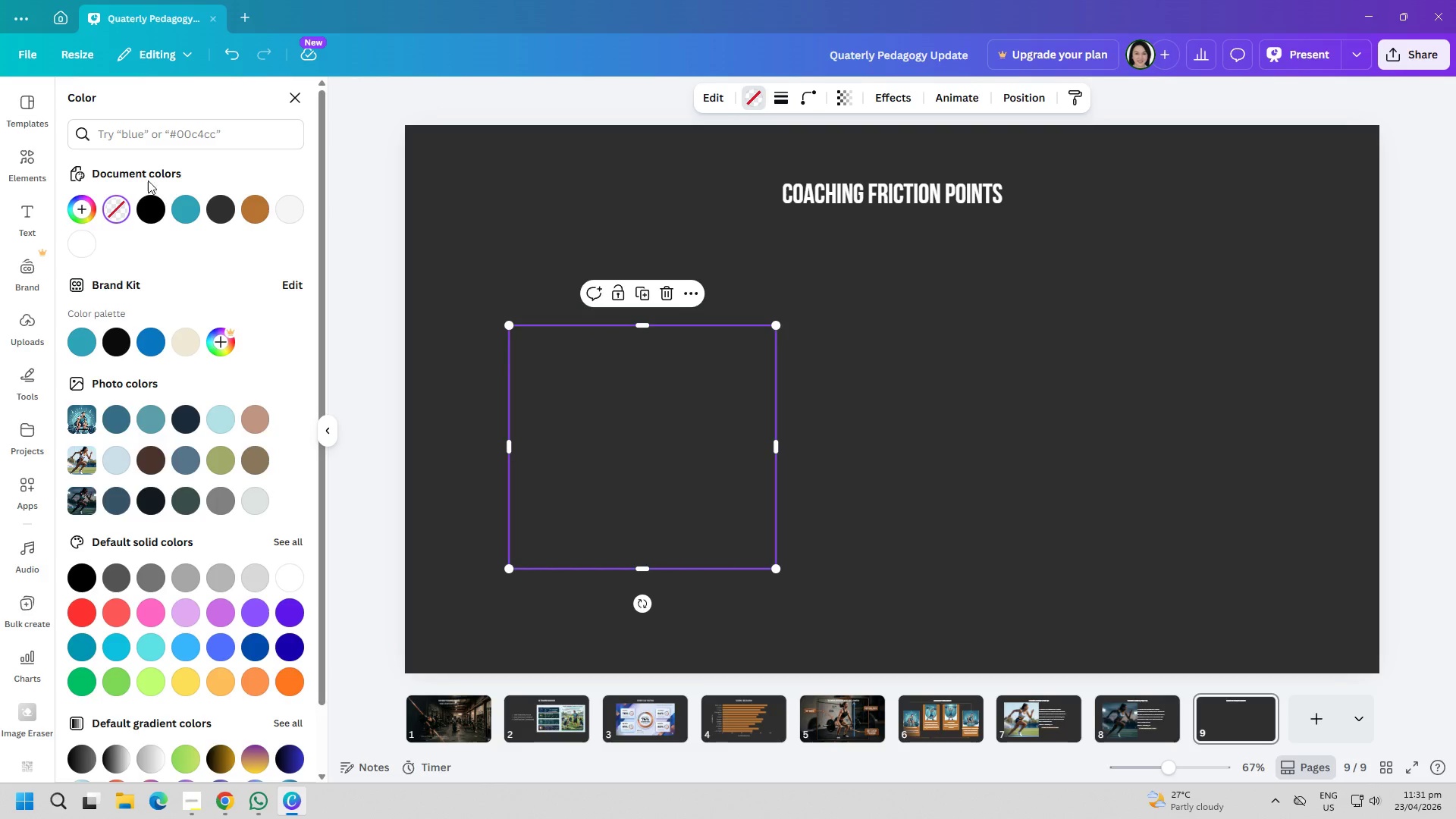 
left_click([170, 146])
 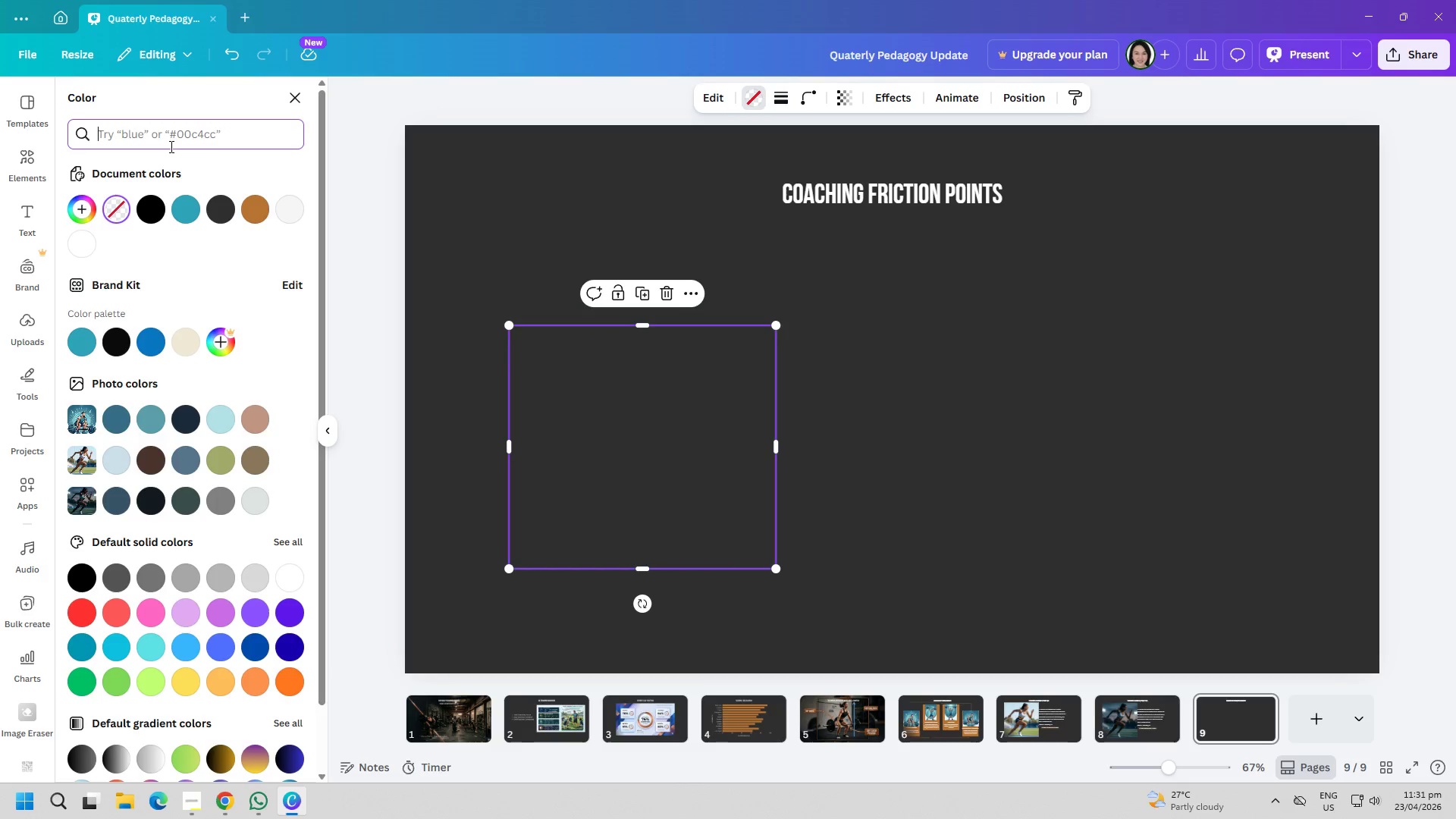 
type(WHITE)
 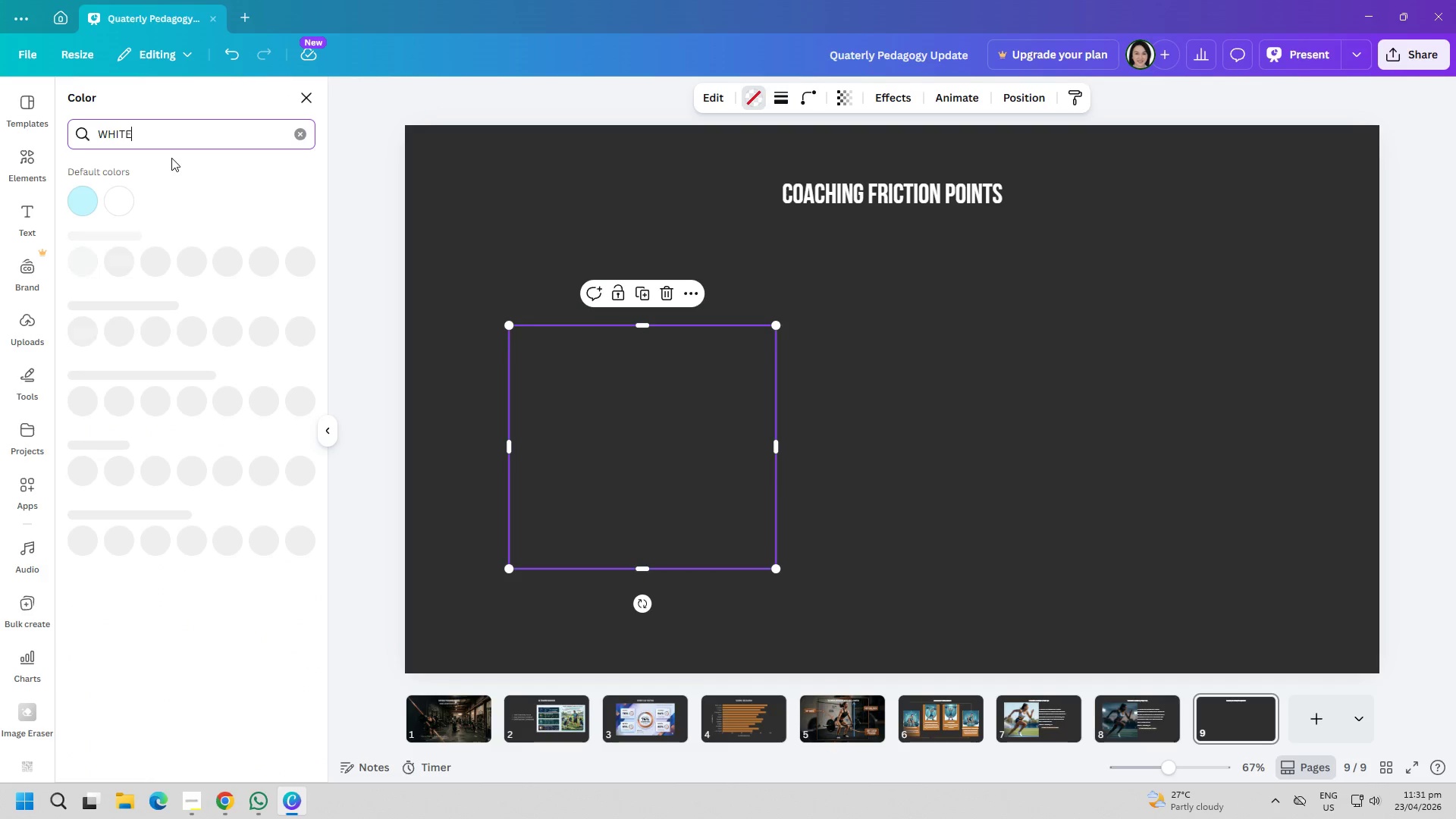 
key(Control+ControlLeft)
 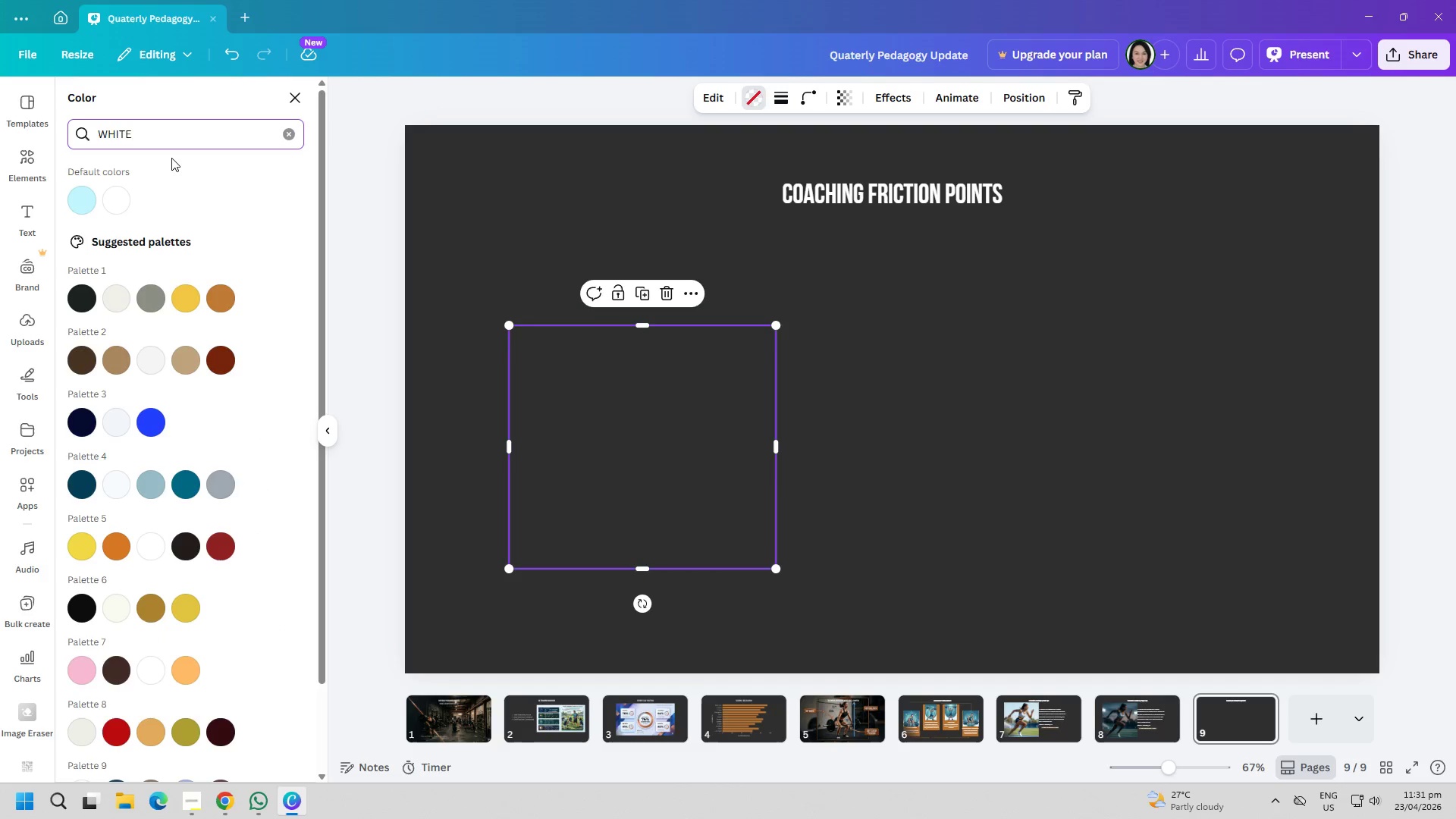 
key(Control+A)
 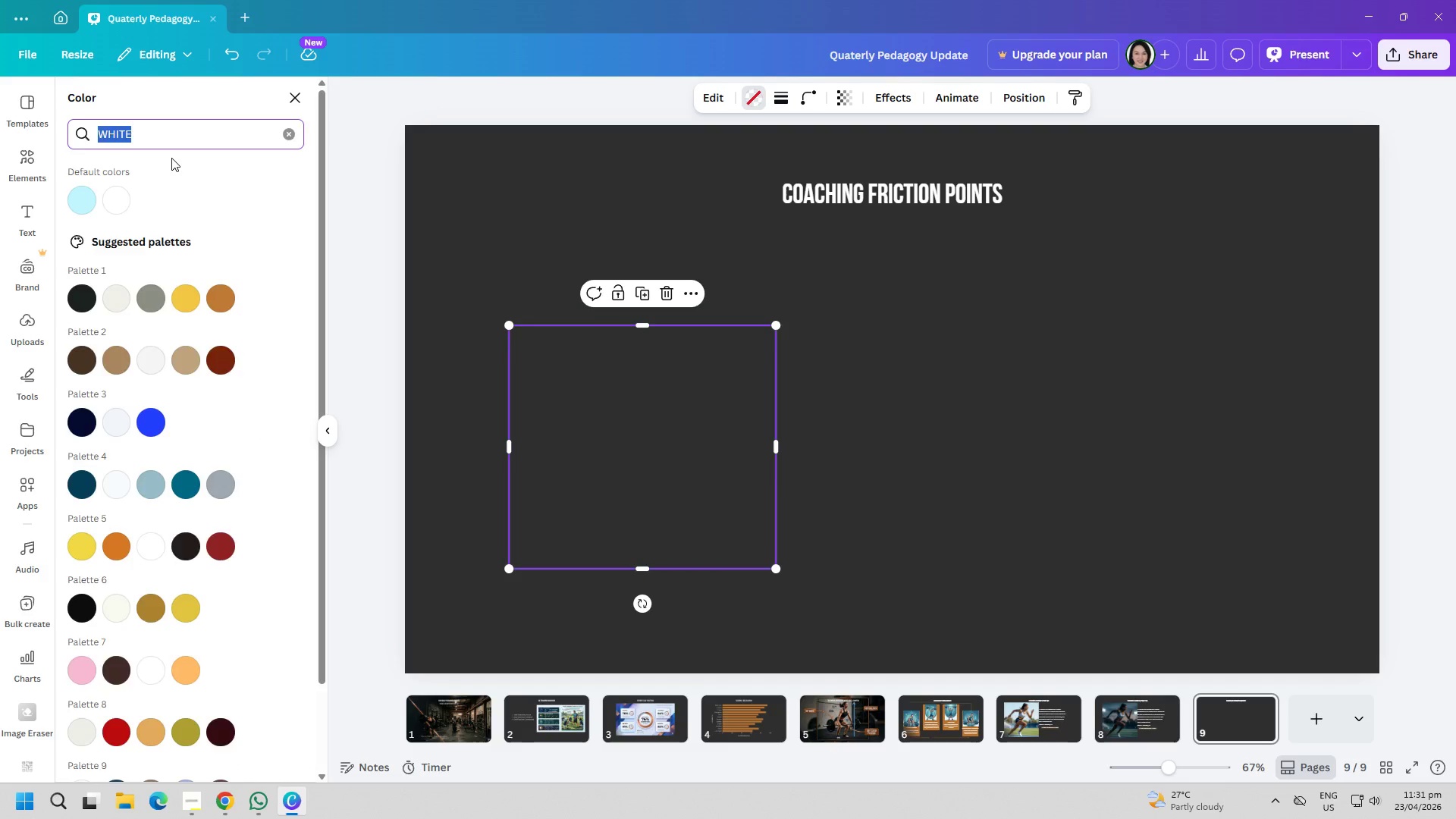 
key(Backspace)
 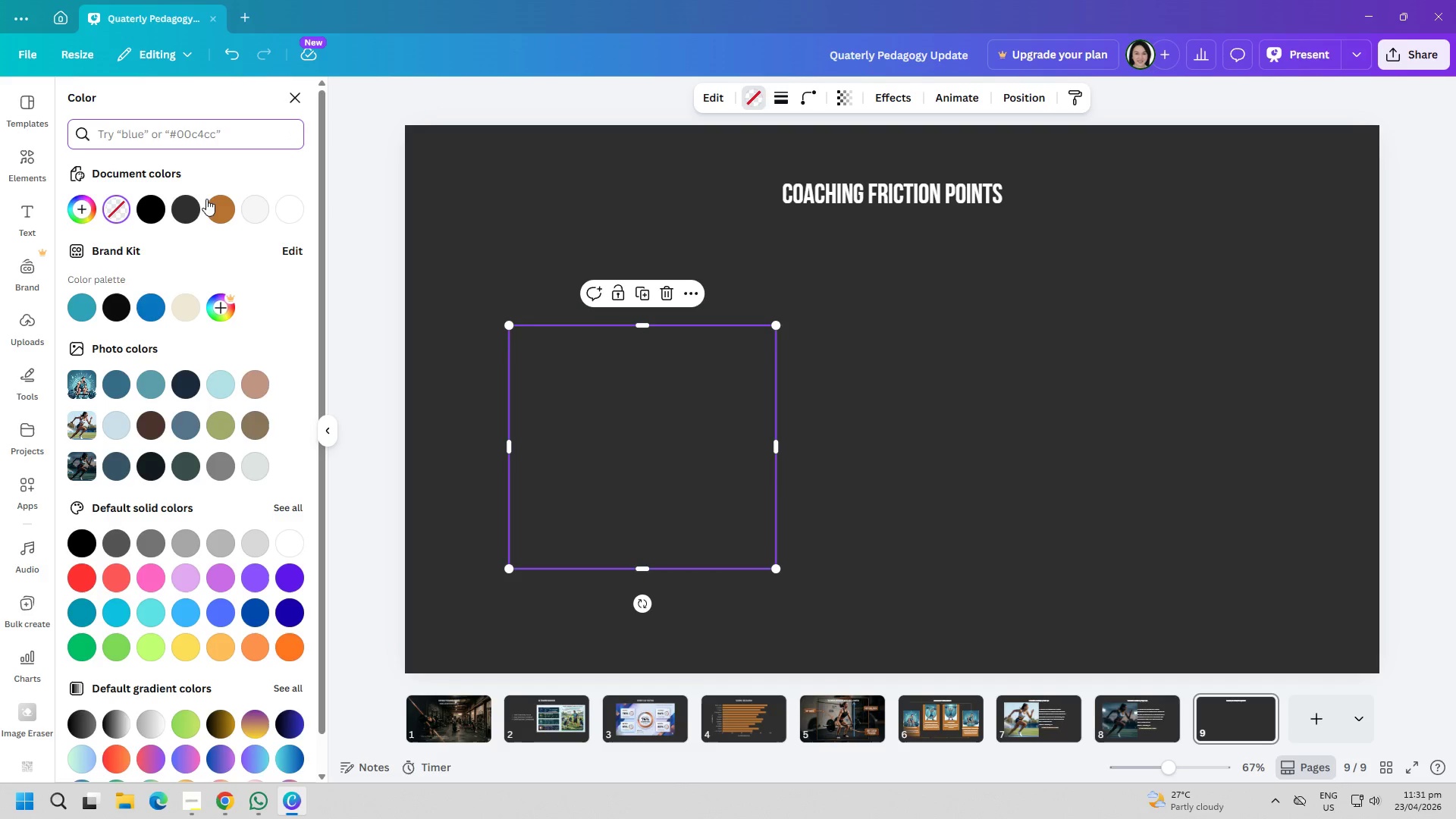 
left_click([215, 209])
 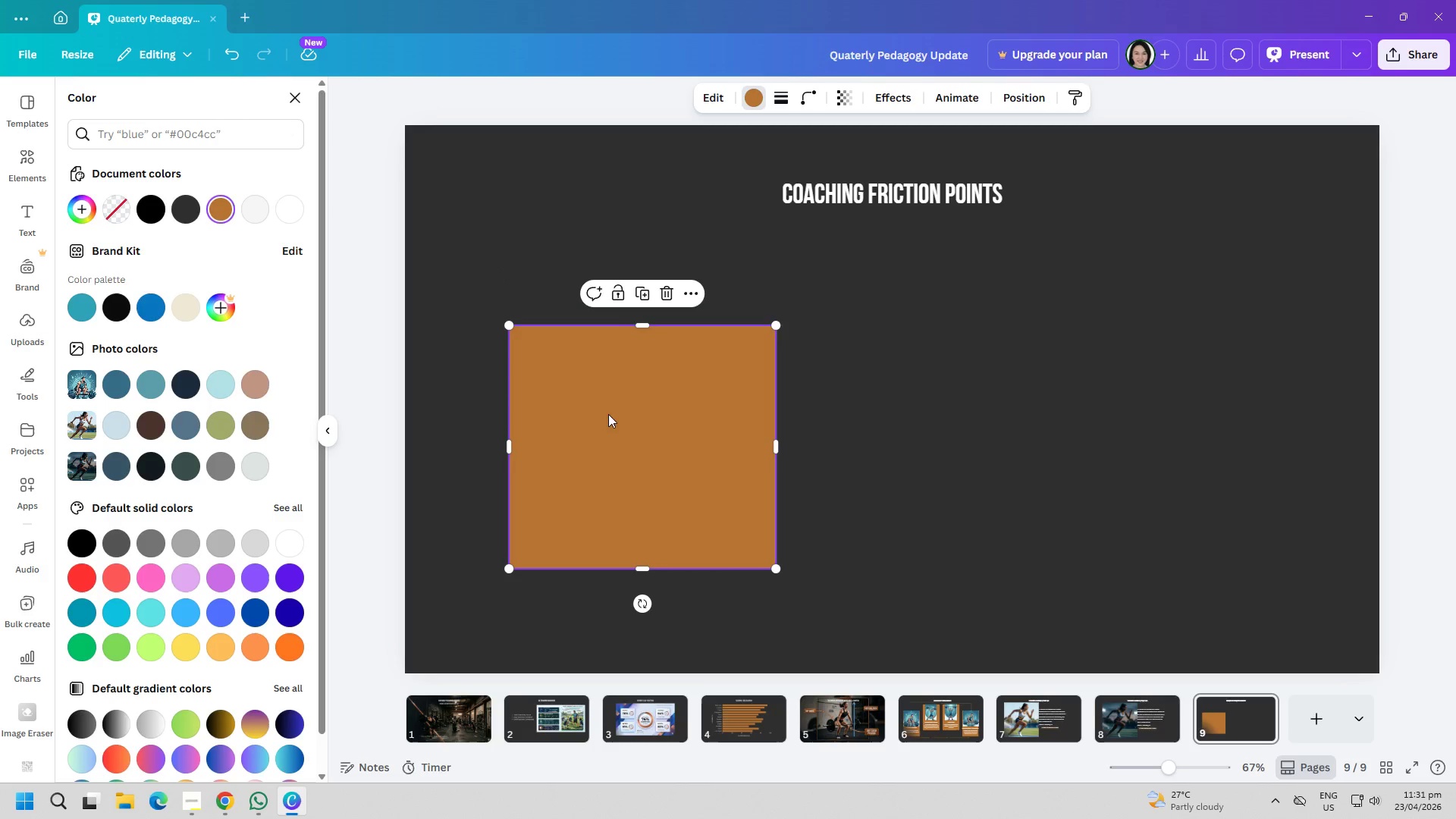 
left_click_drag(start_coordinate=[604, 469], to_coordinate=[554, 430])
 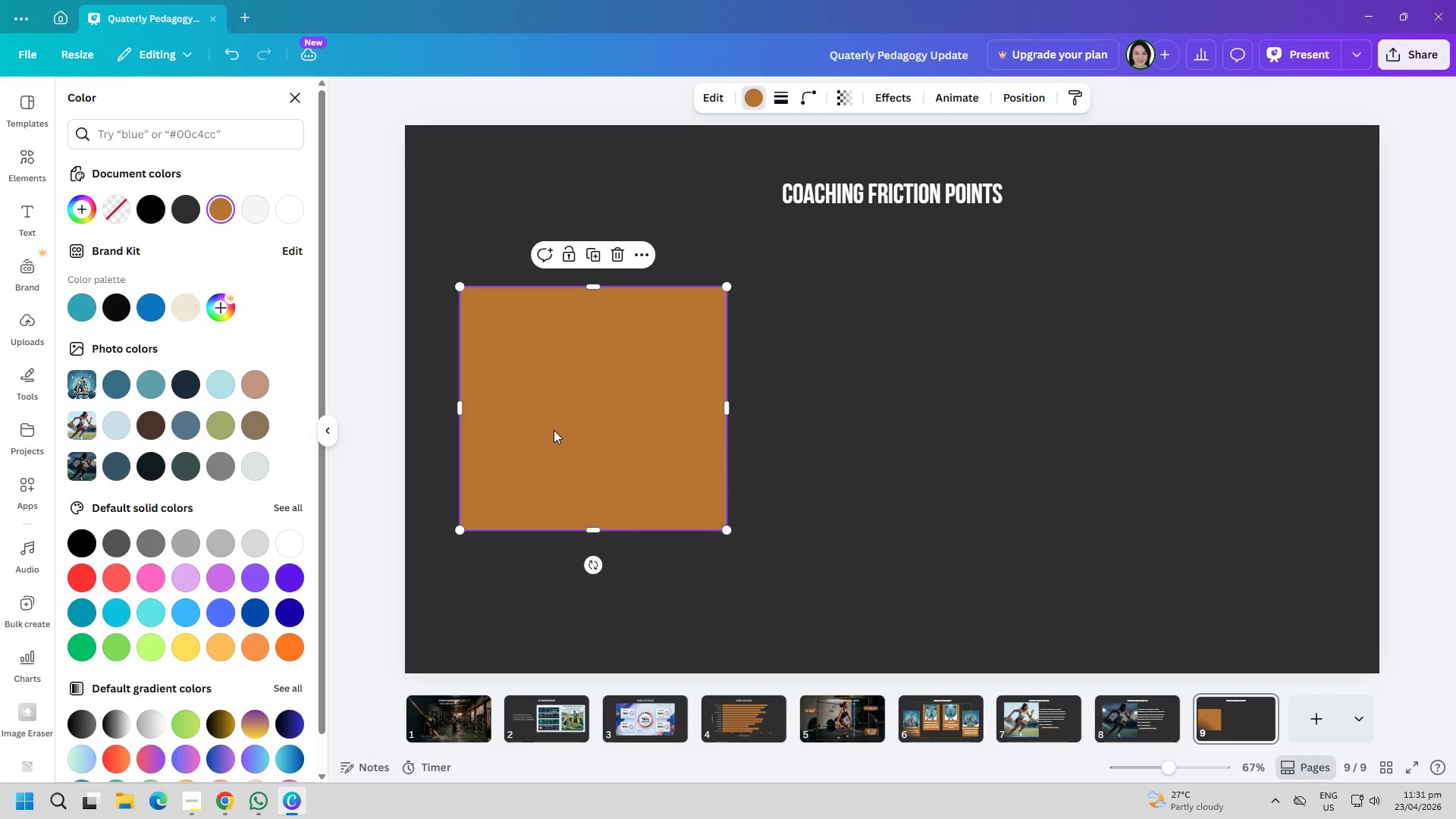 
key(Control+ControlLeft)
 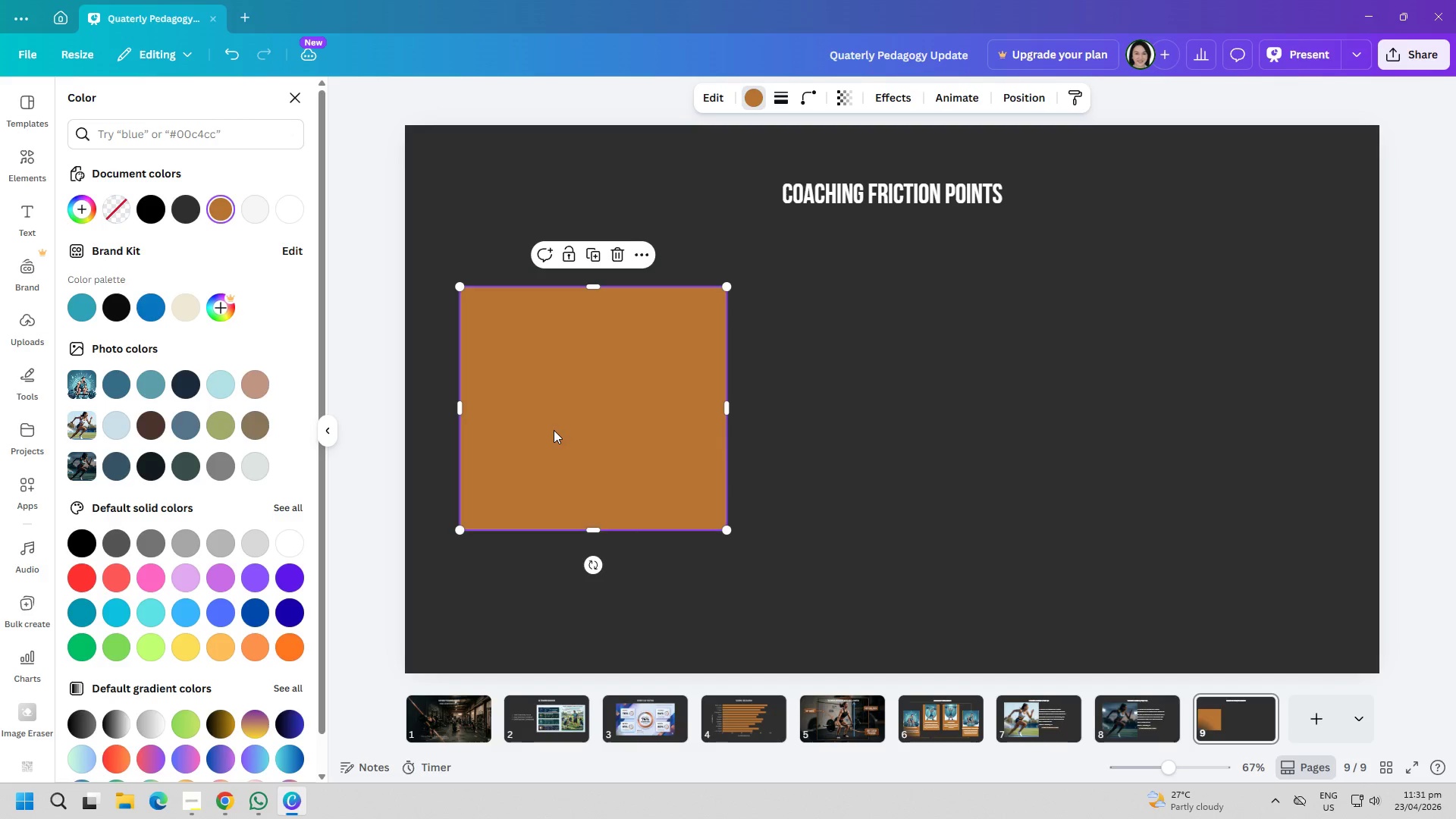 
key(Control+C)
 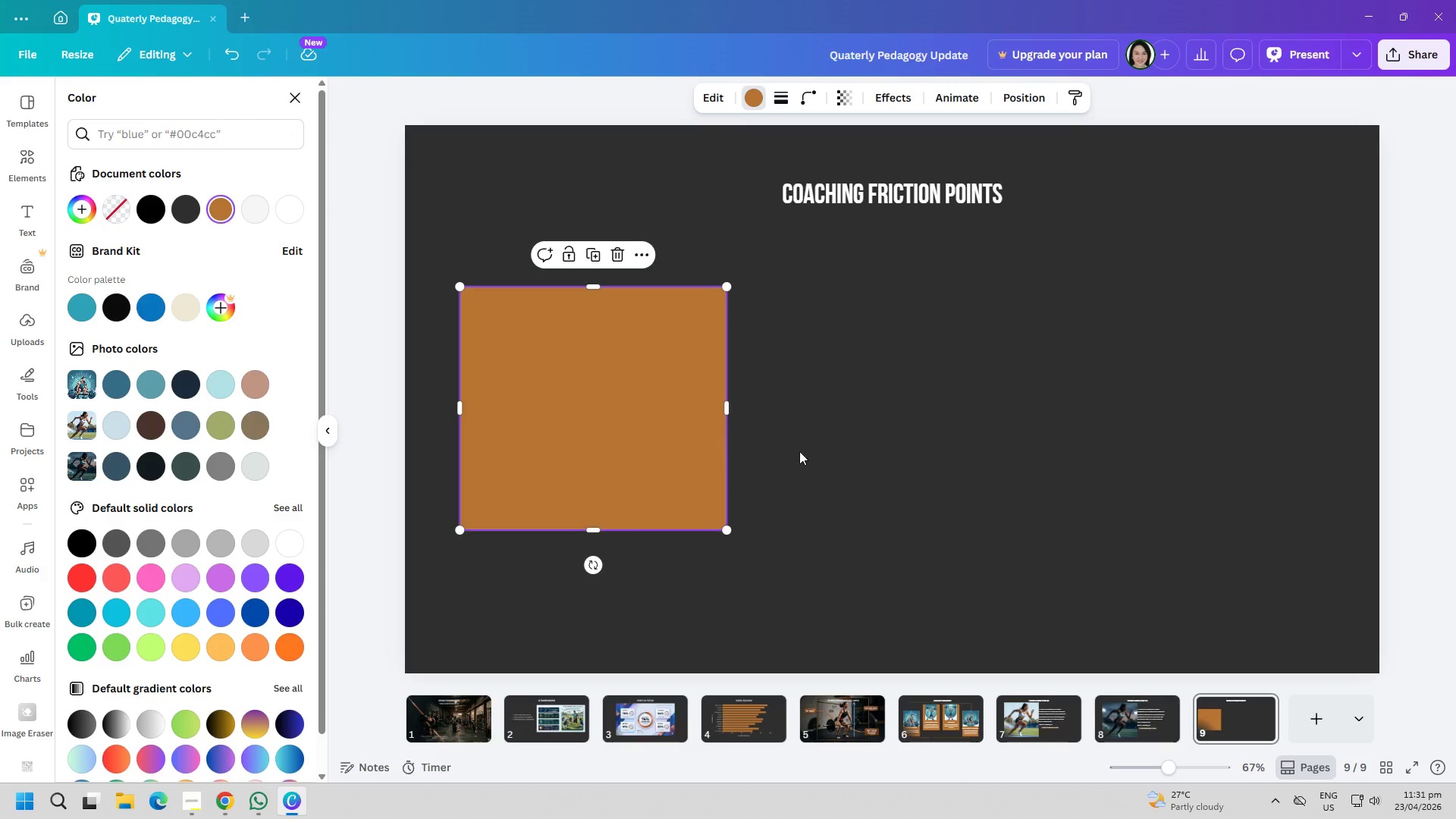 
left_click([924, 463])
 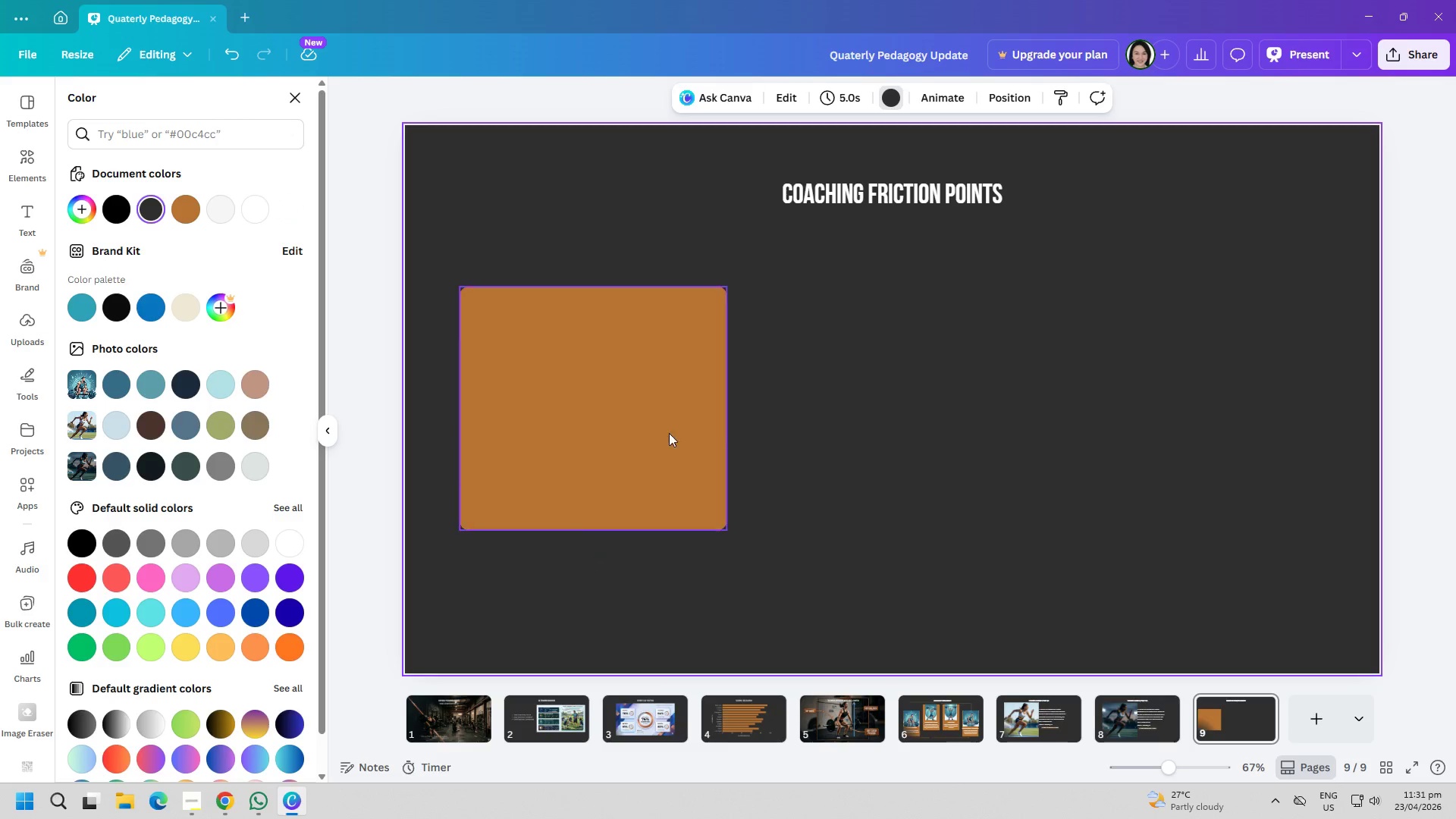 
key(Control+ControlLeft)
 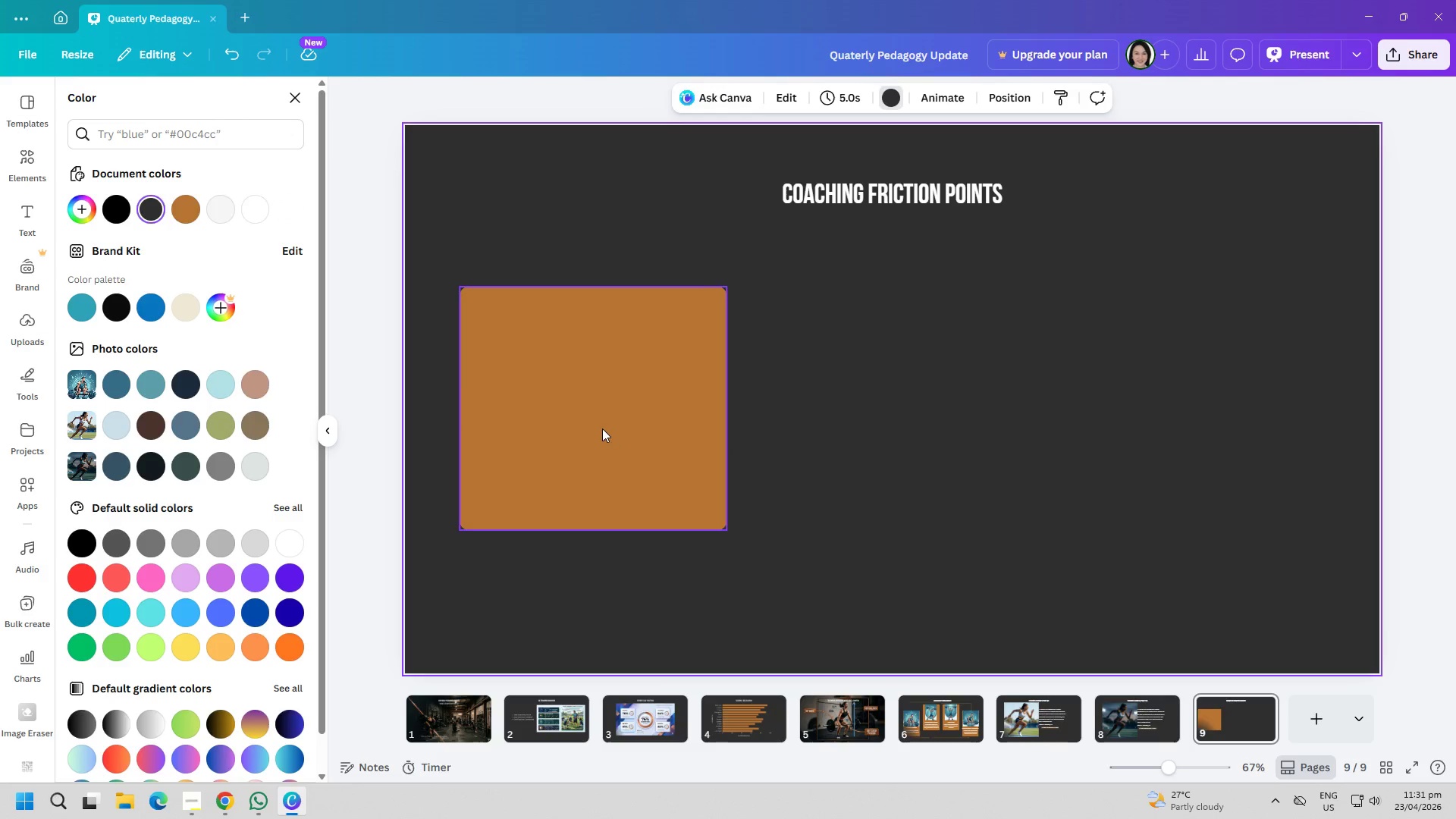 
key(Control+V)
 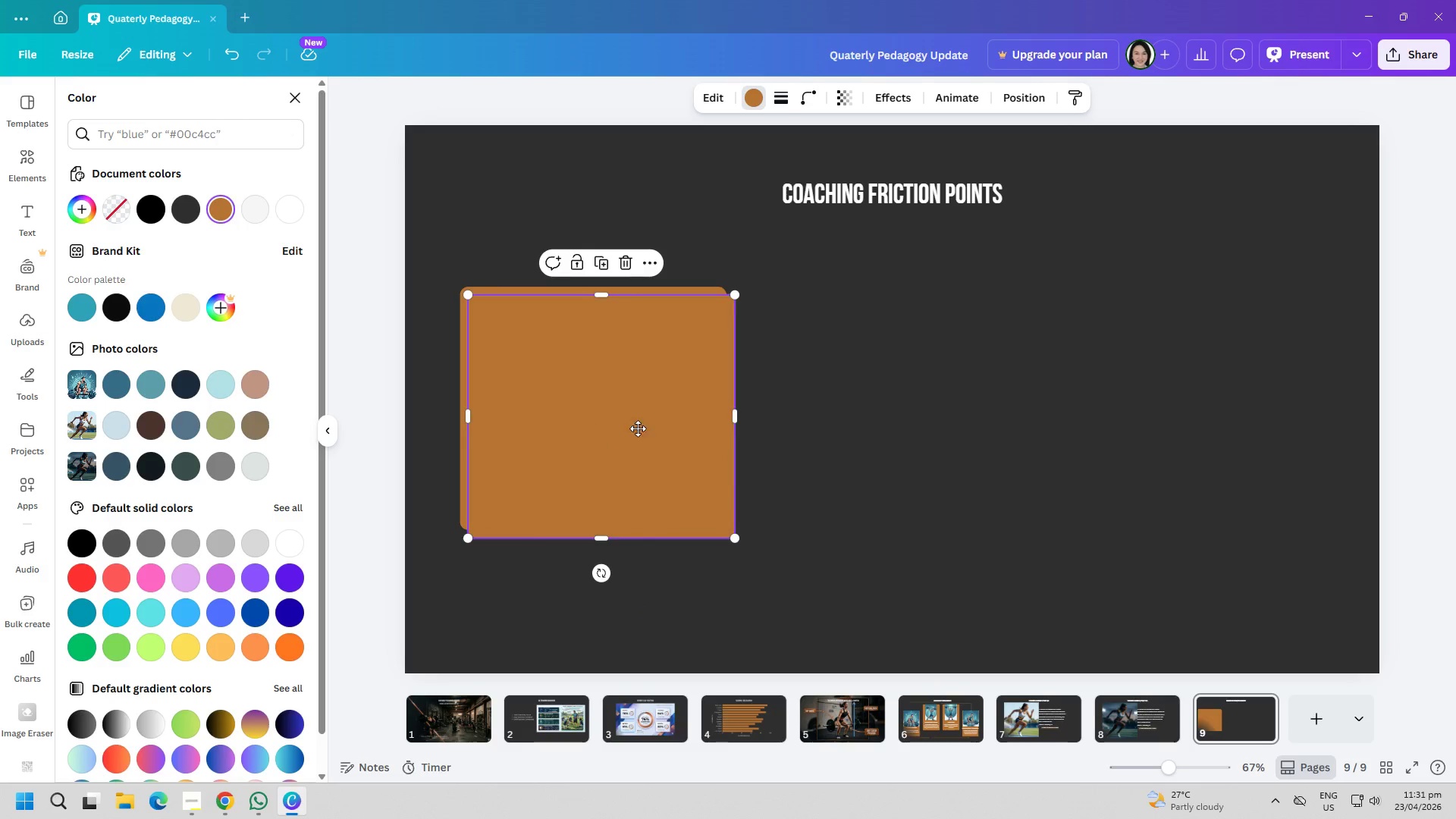 
left_click_drag(start_coordinate=[608, 428], to_coordinate=[902, 418])
 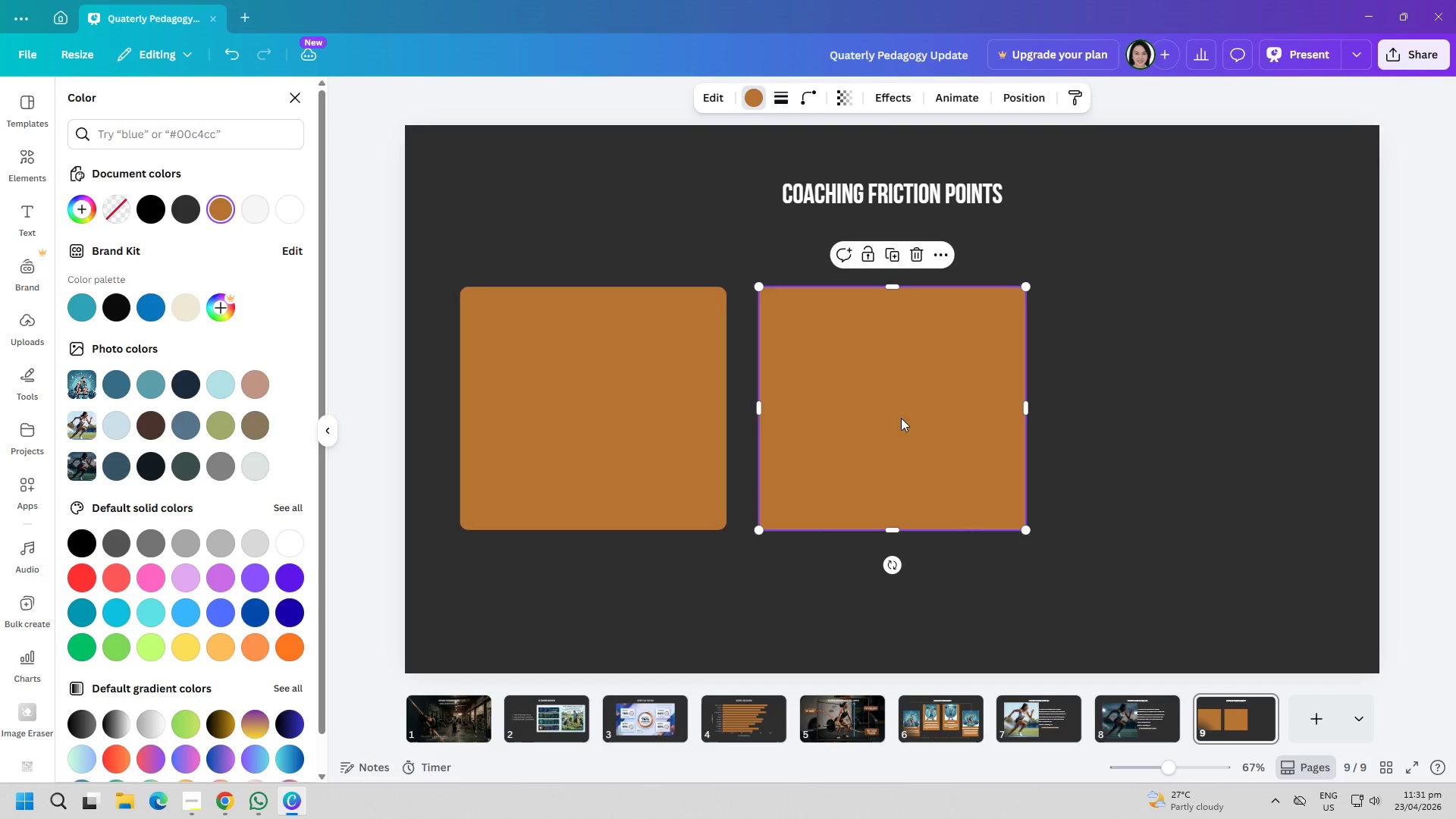 
key(Control+ControlLeft)
 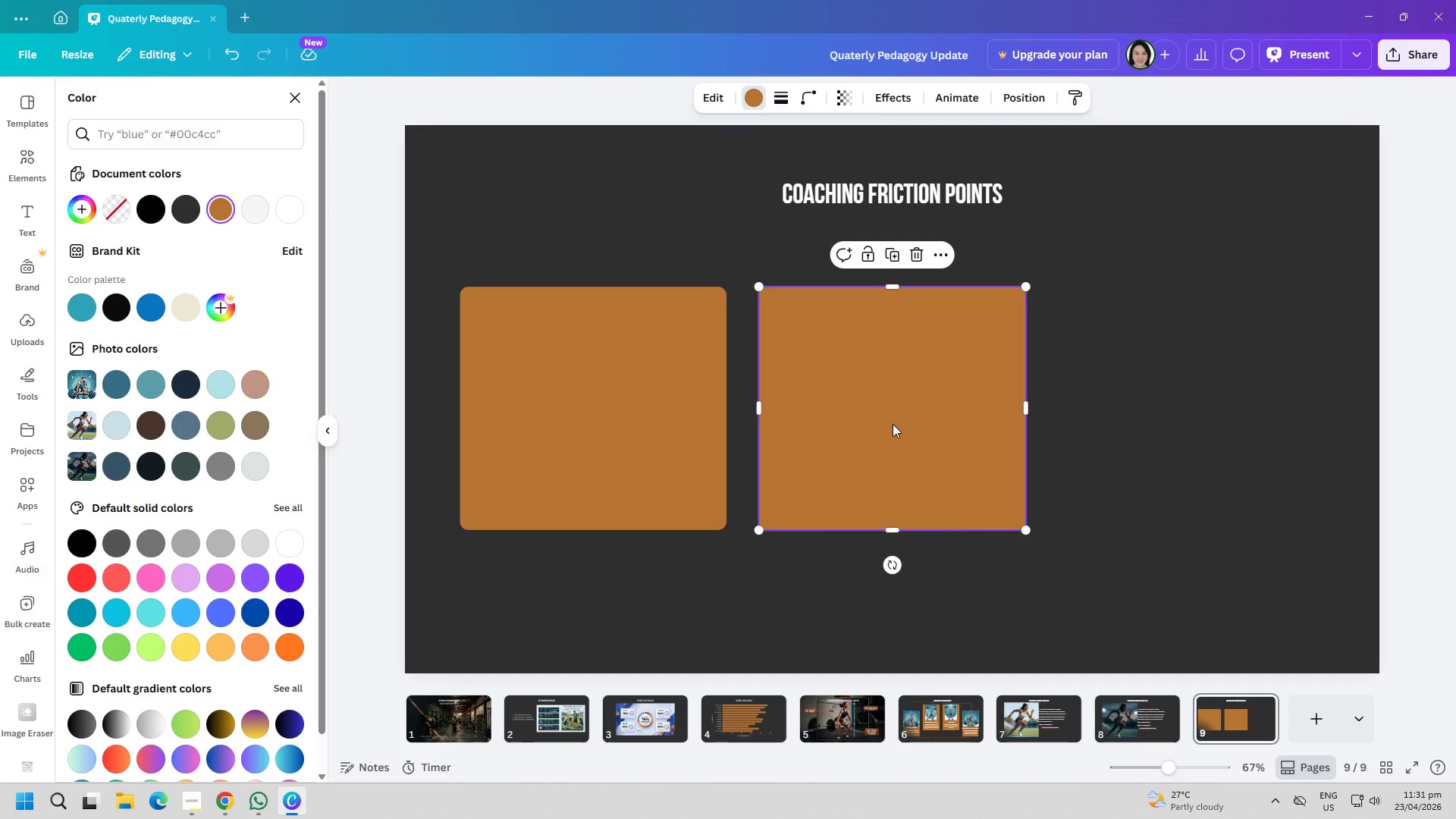 
key(Control+V)
 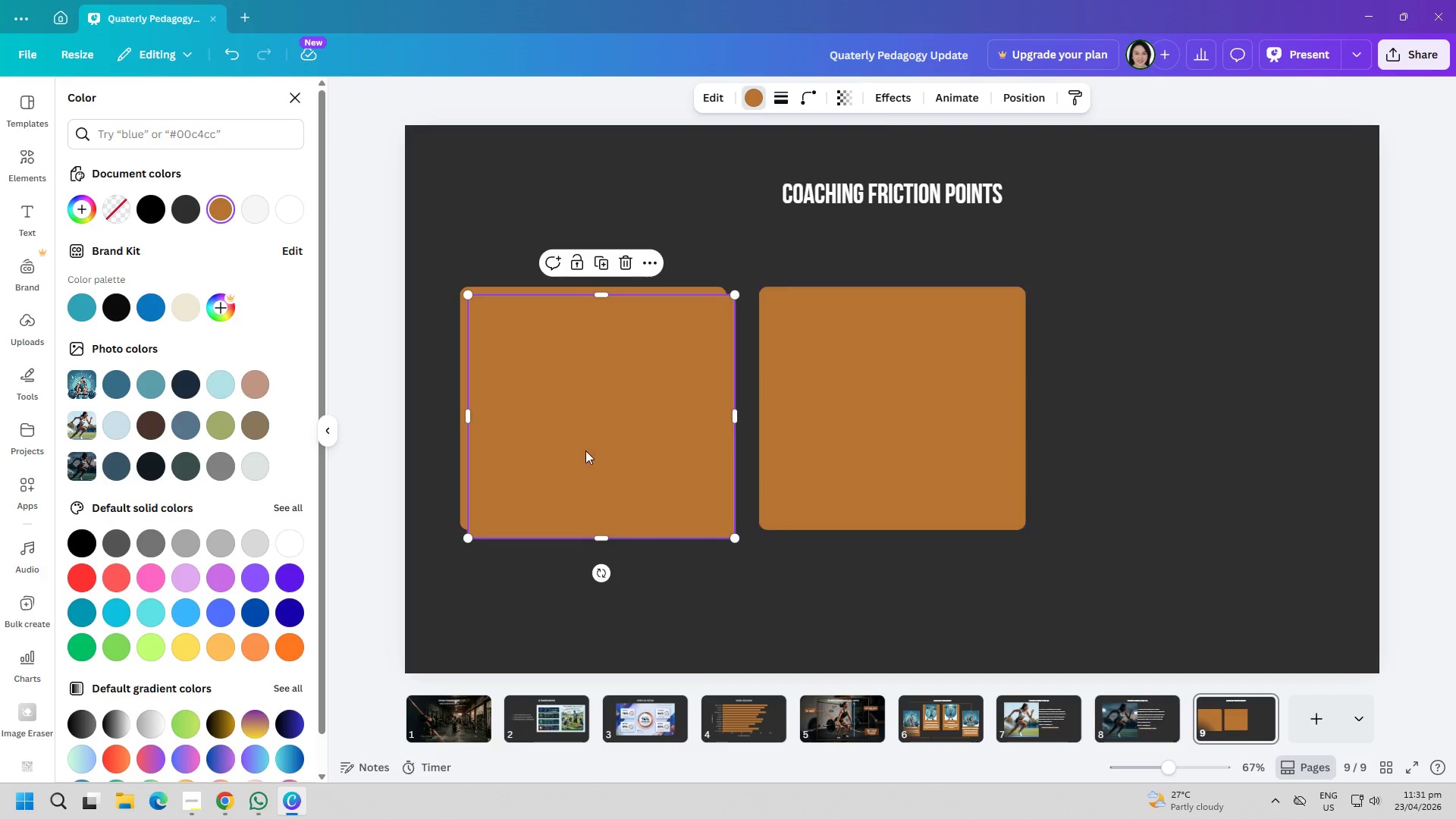 
left_click_drag(start_coordinate=[590, 449], to_coordinate=[1178, 443])
 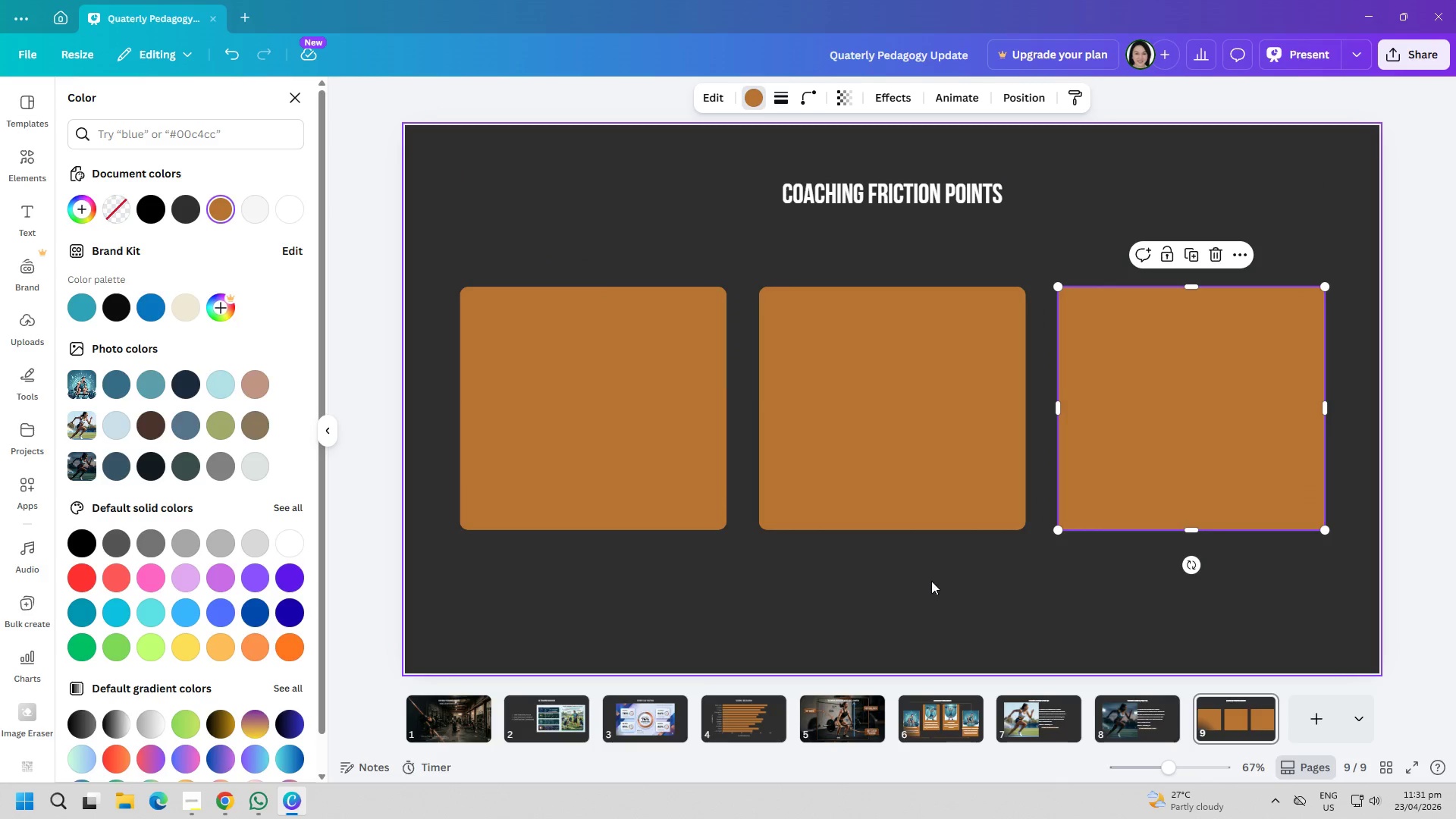 
left_click([931, 581])
 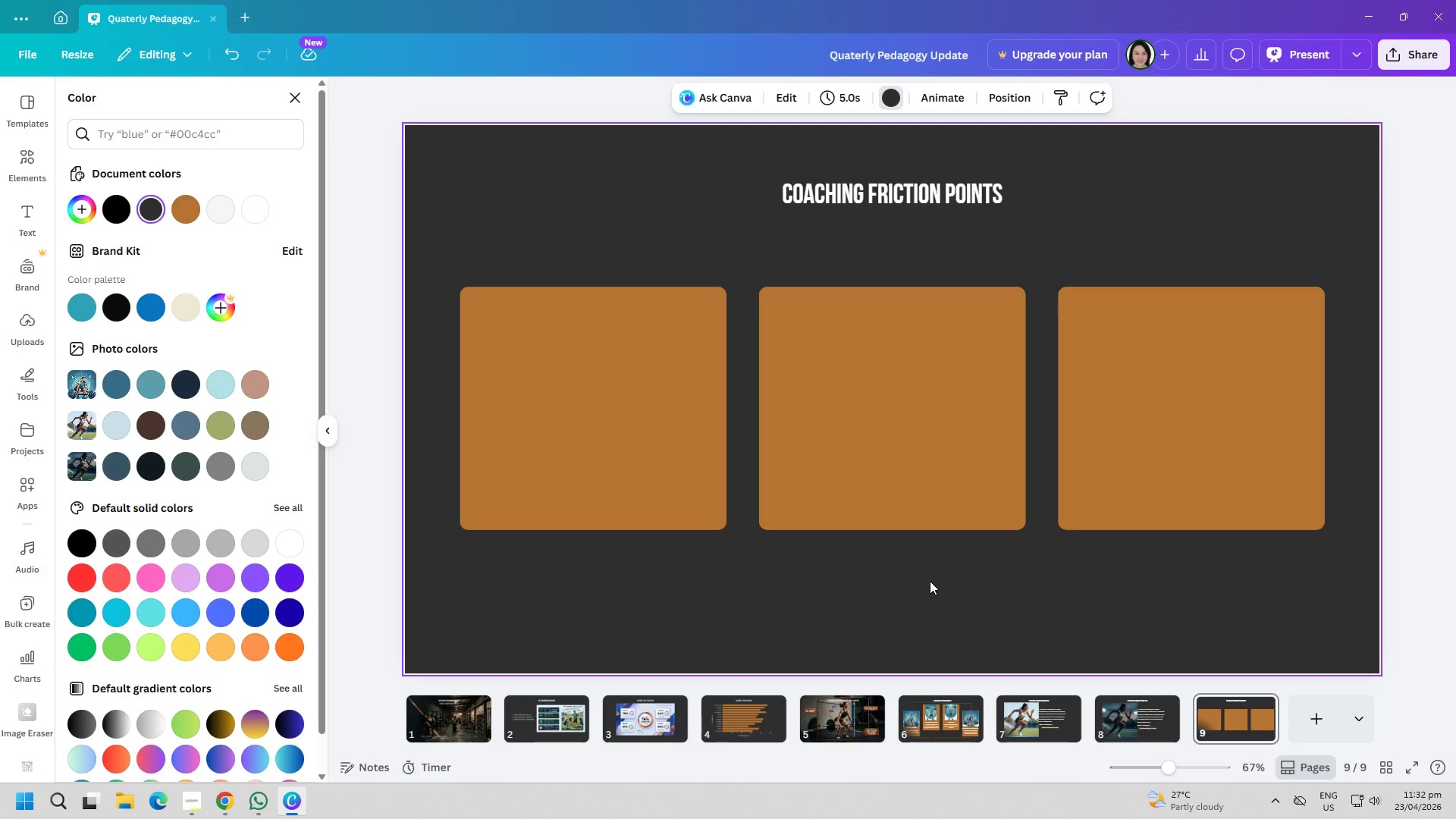 
wait(39.3)
 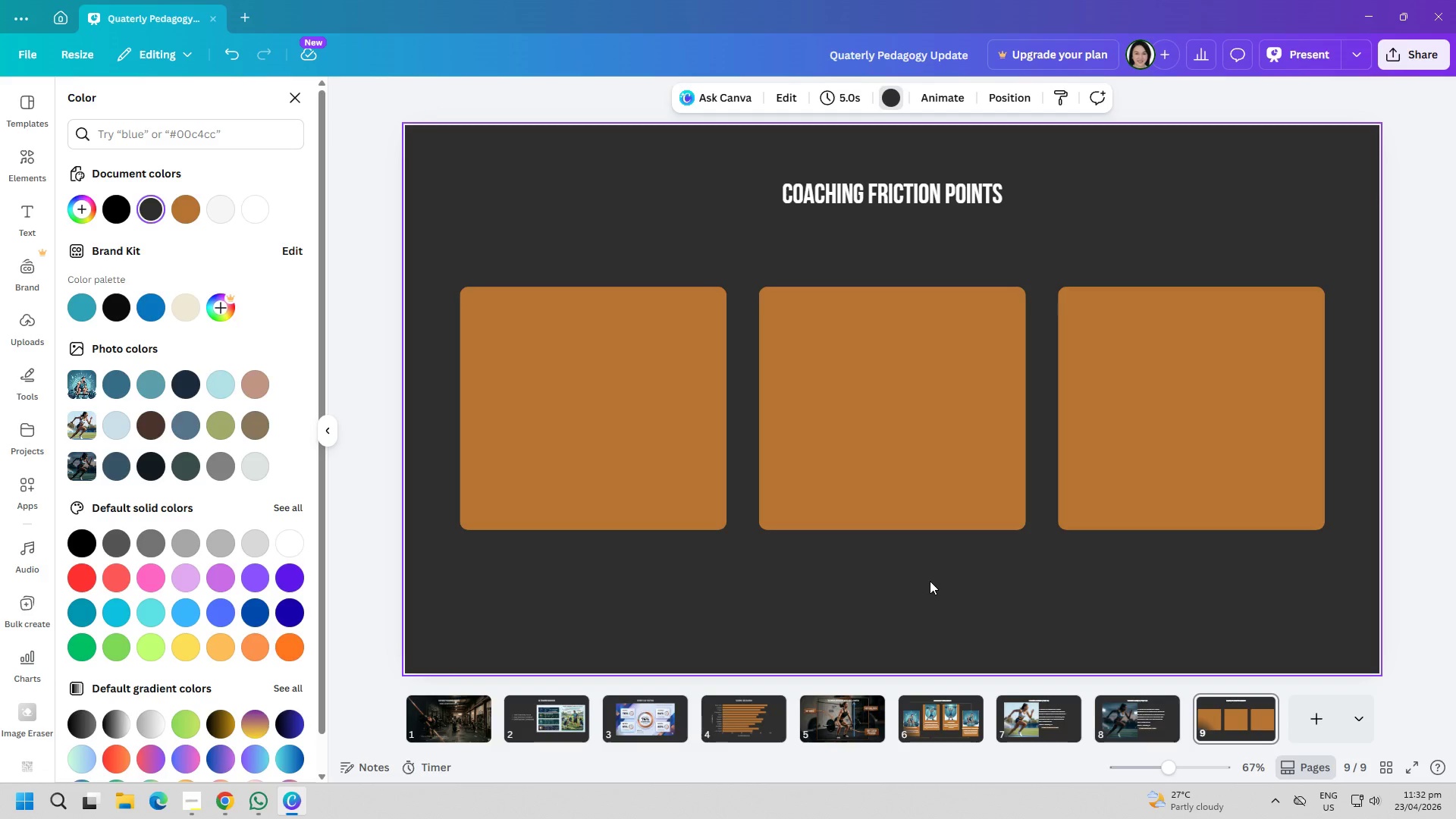 
left_click([20, 235])
 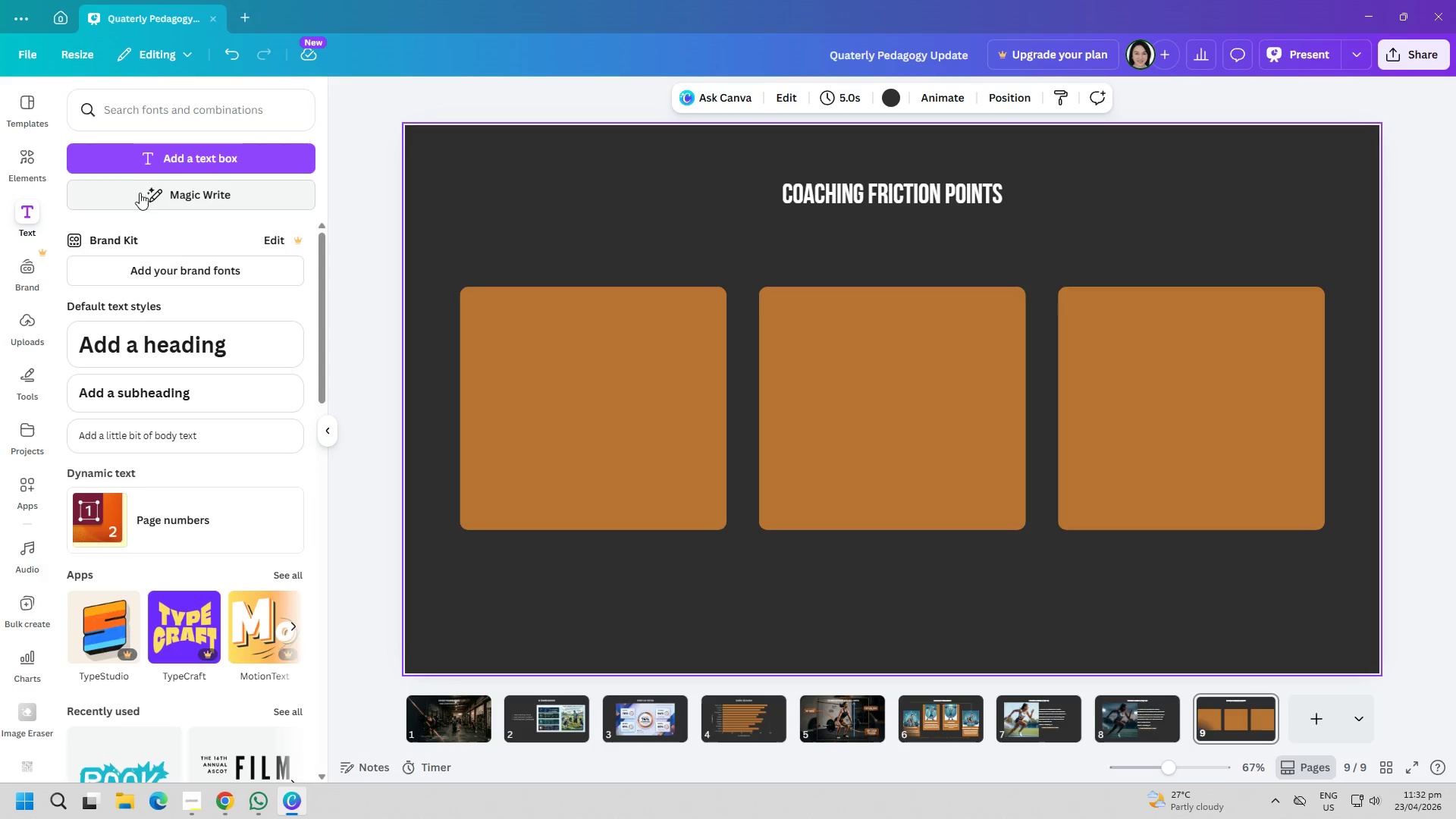 
left_click([175, 158])
 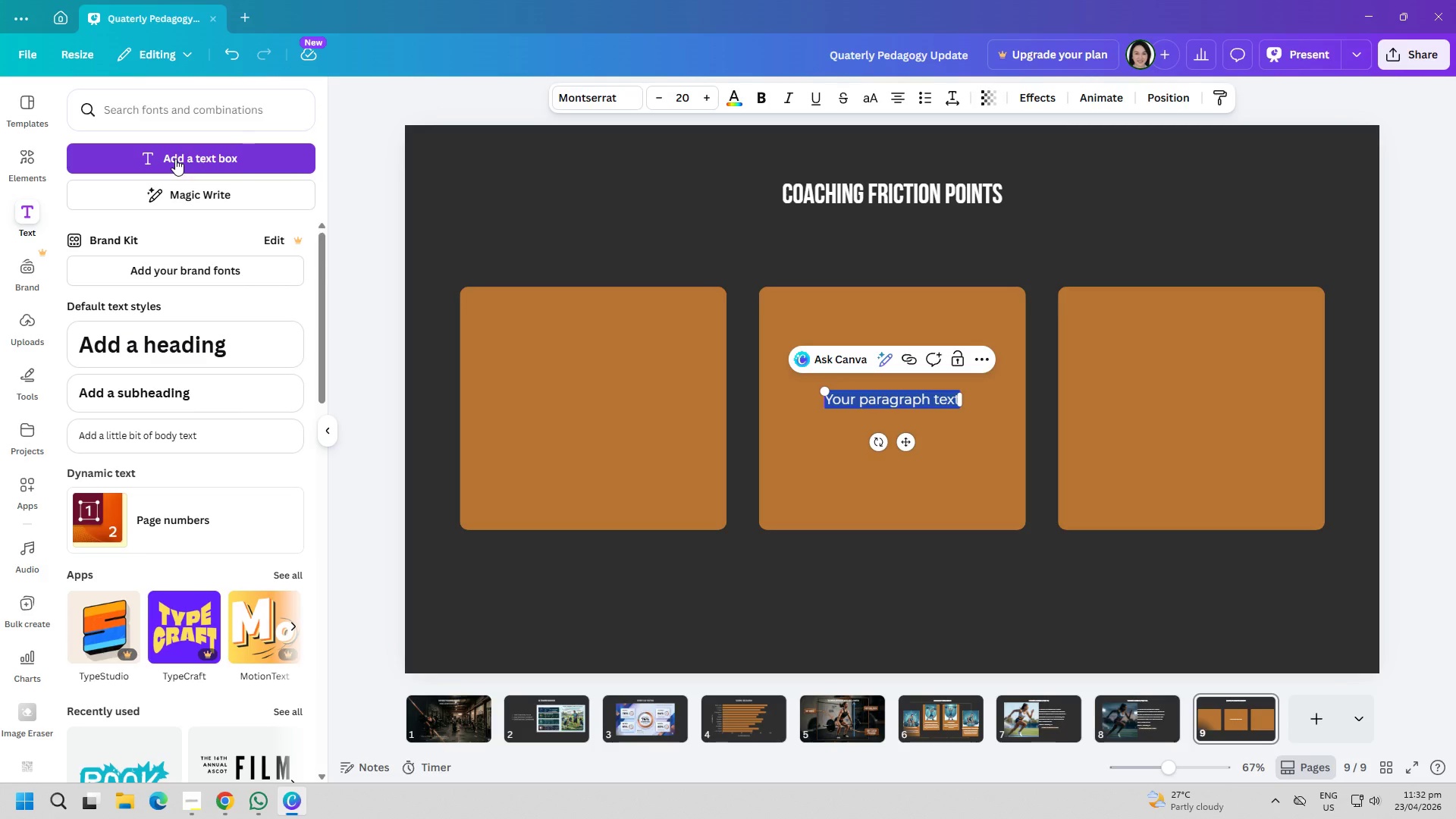 
type(fRIC)
key(Backspace)
key(Backspace)
key(Backspace)
key(Backspace)
type(Friction areas)
 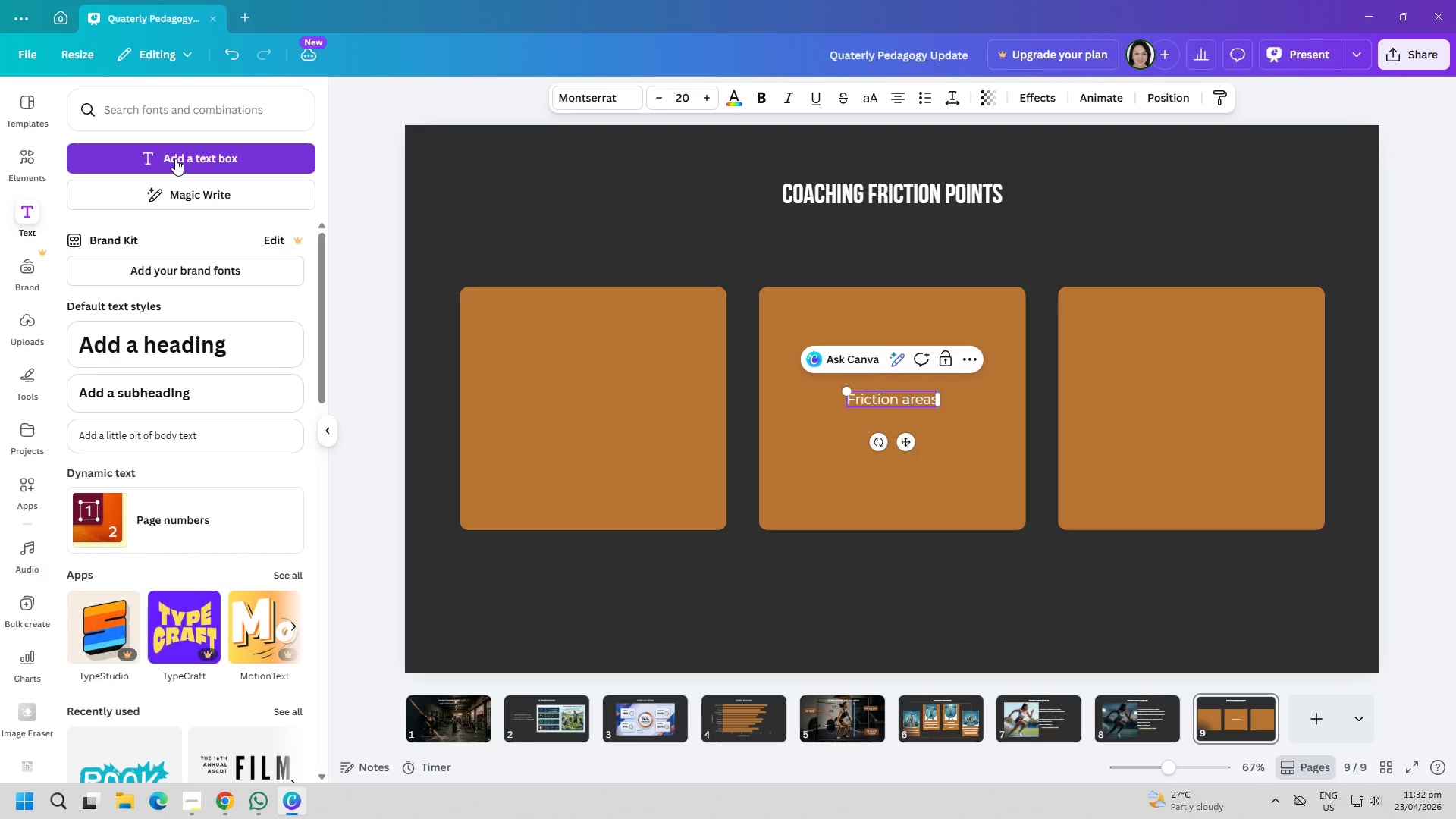 
key(Control+ControlLeft)
 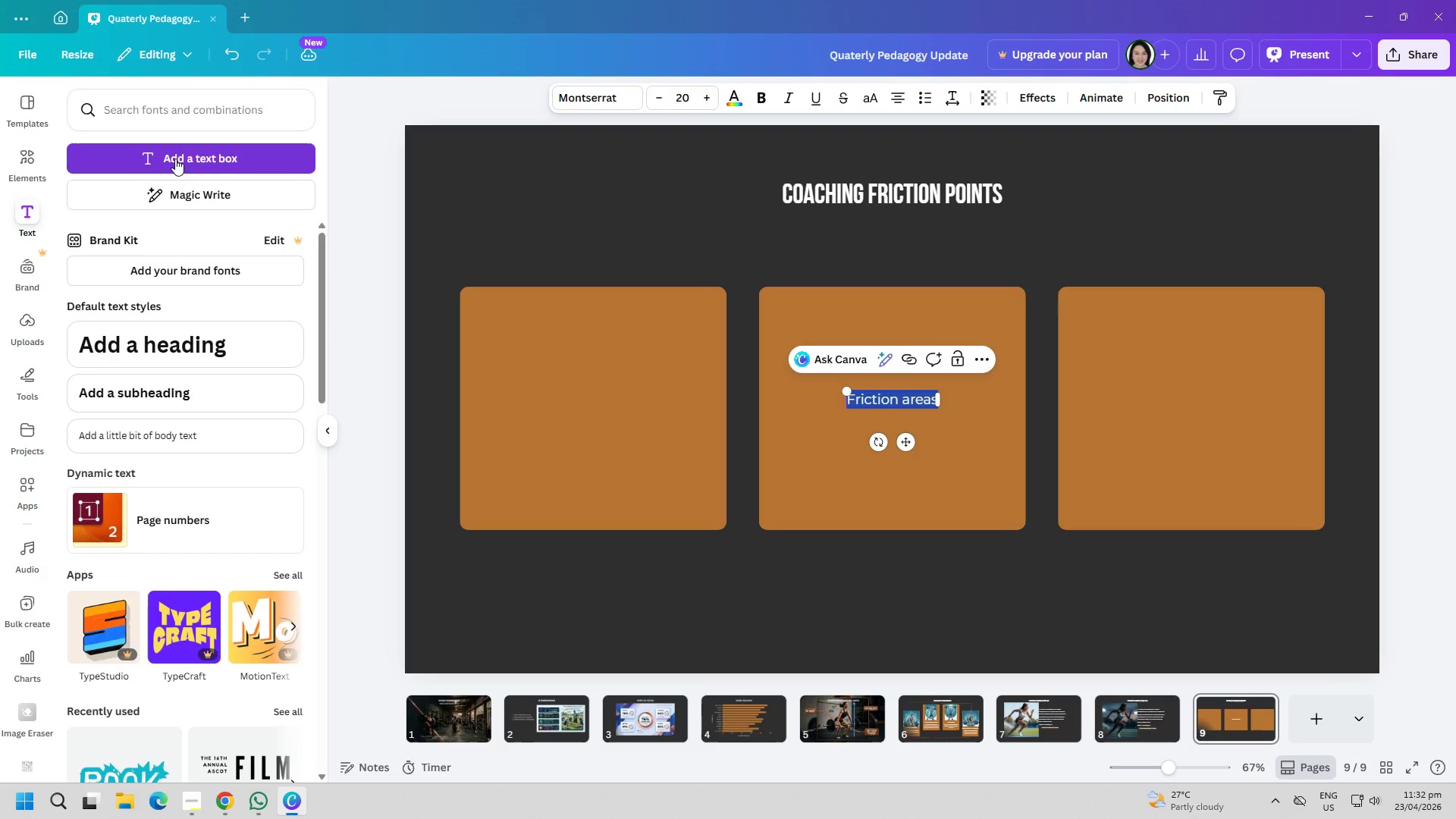 
key(Control+A)
 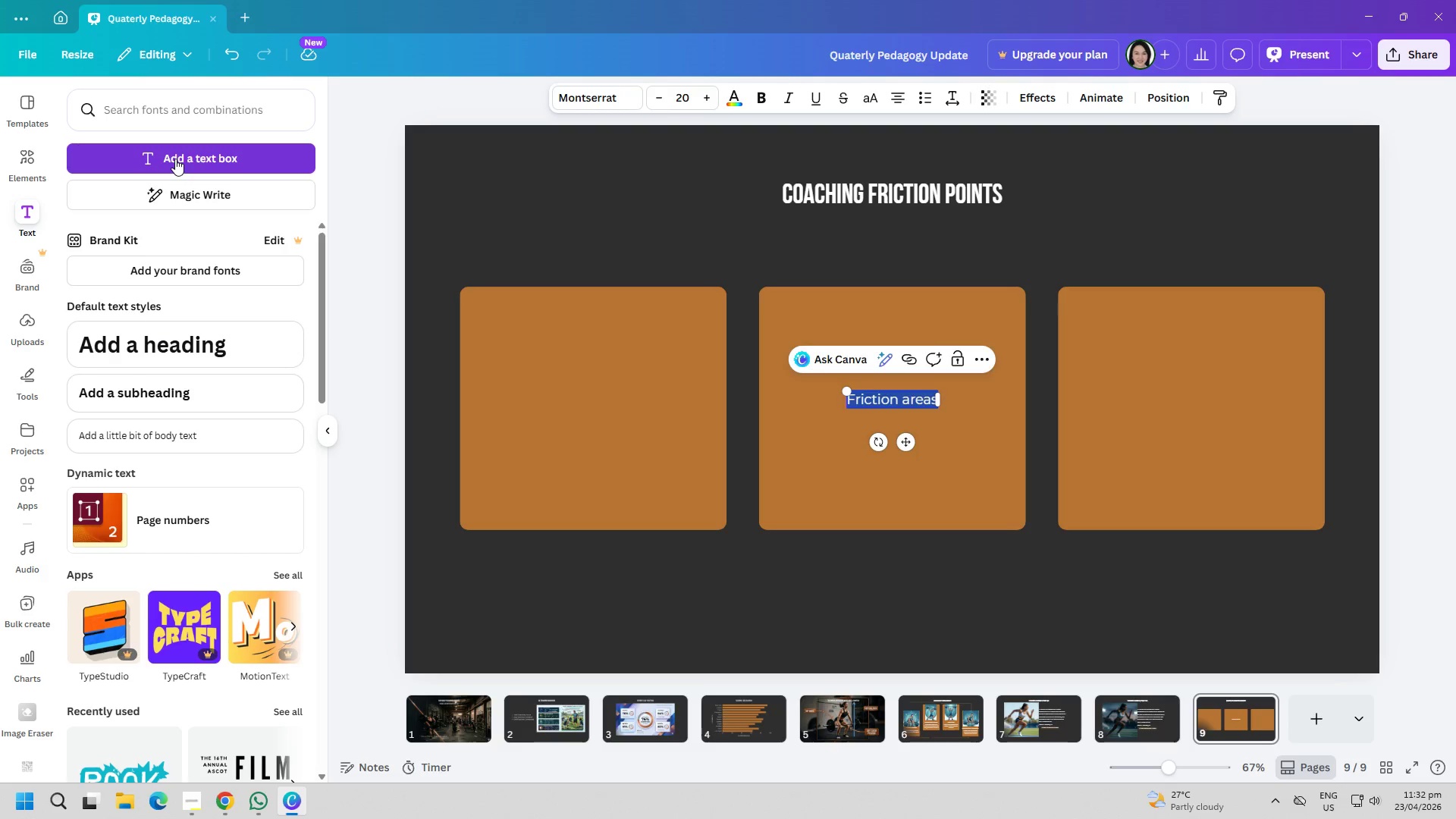 
key(Backspace)
type(fri)
key(Backspace)
key(Backspace)
key(Backspace)
type(FRICTION ARES)
 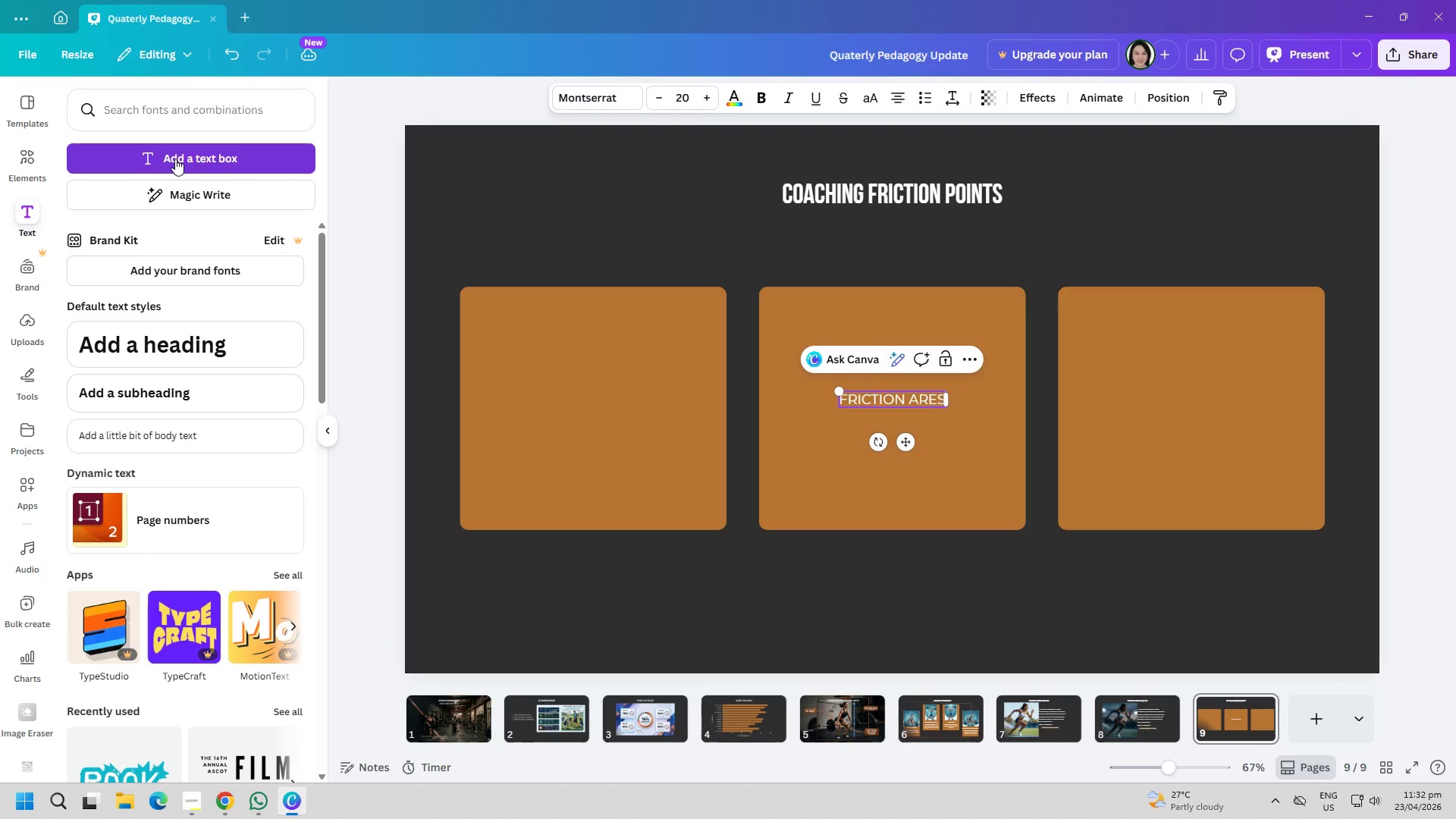 
key(Control+ControlLeft)
 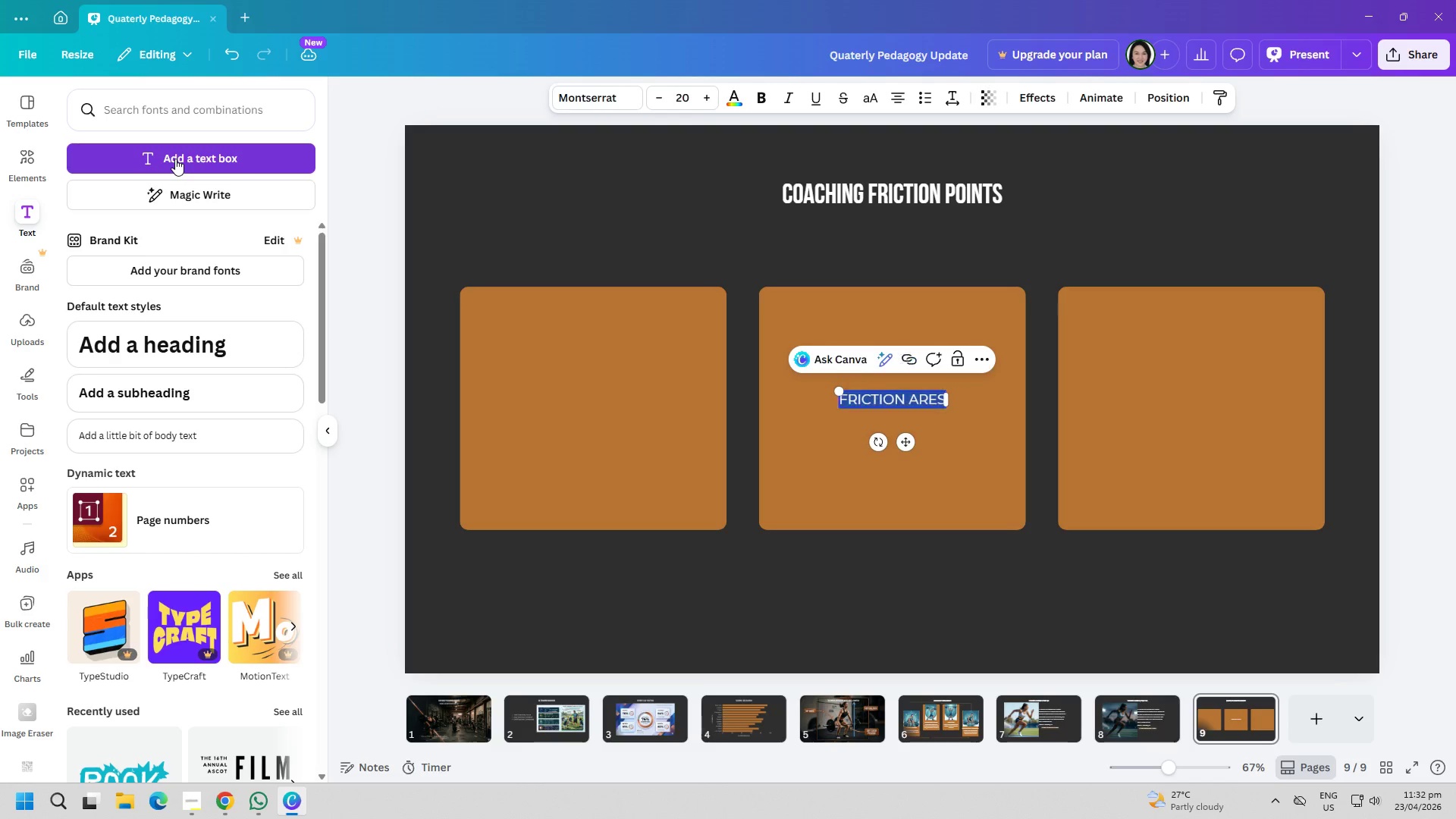 
key(Control+A)
 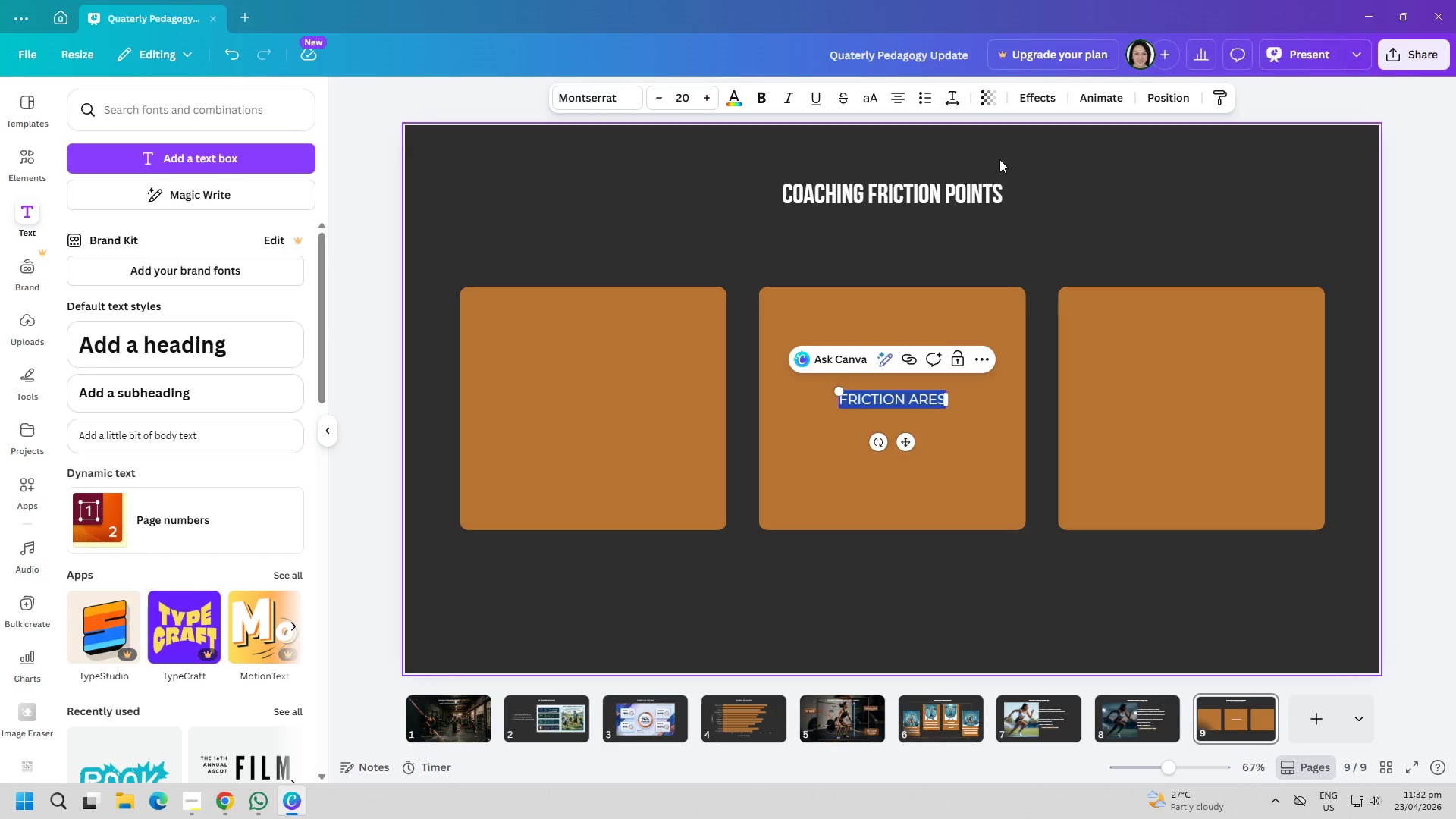 
key(ArrowRight)
 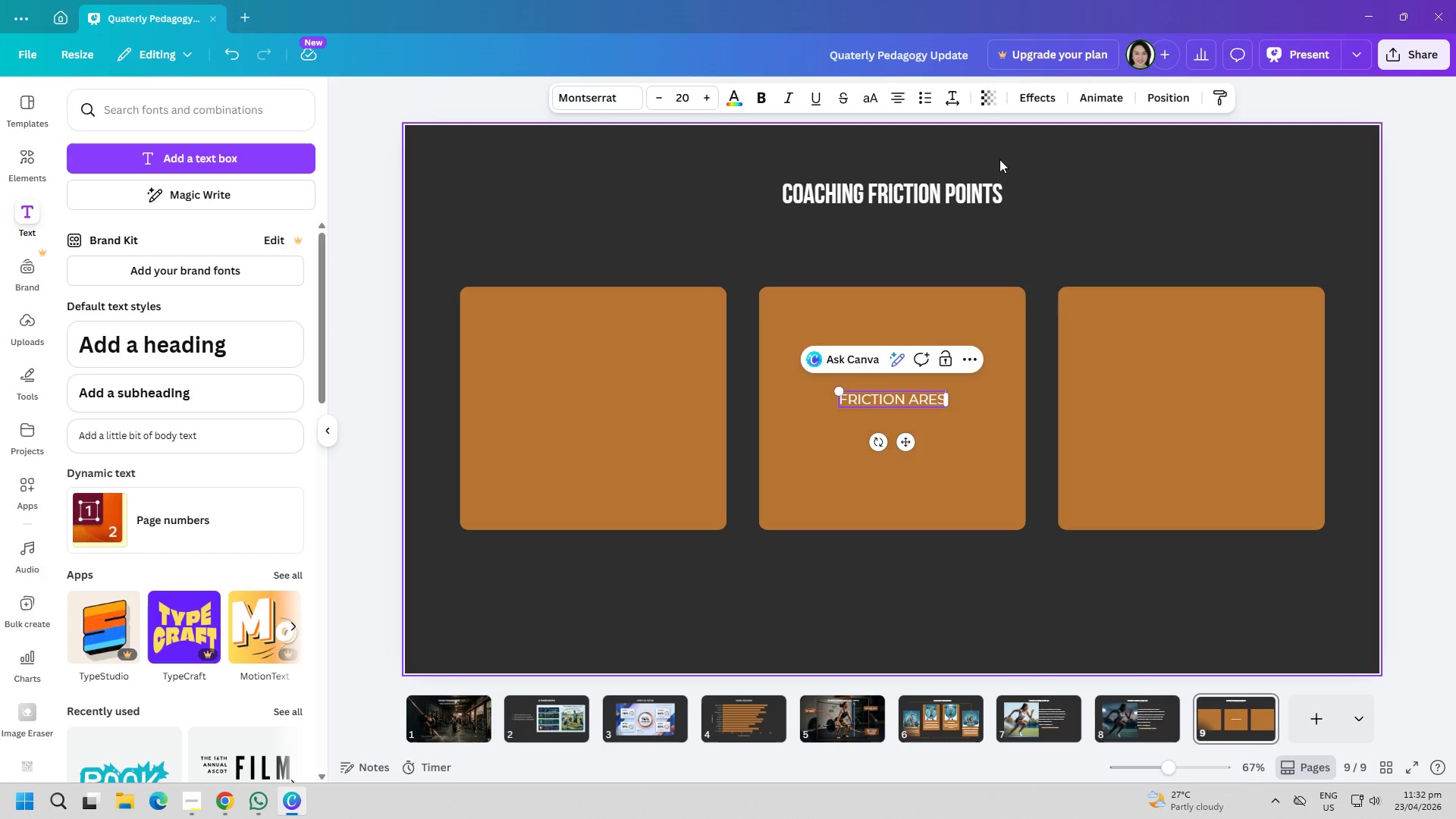 
key(Backspace)
type(AS)
 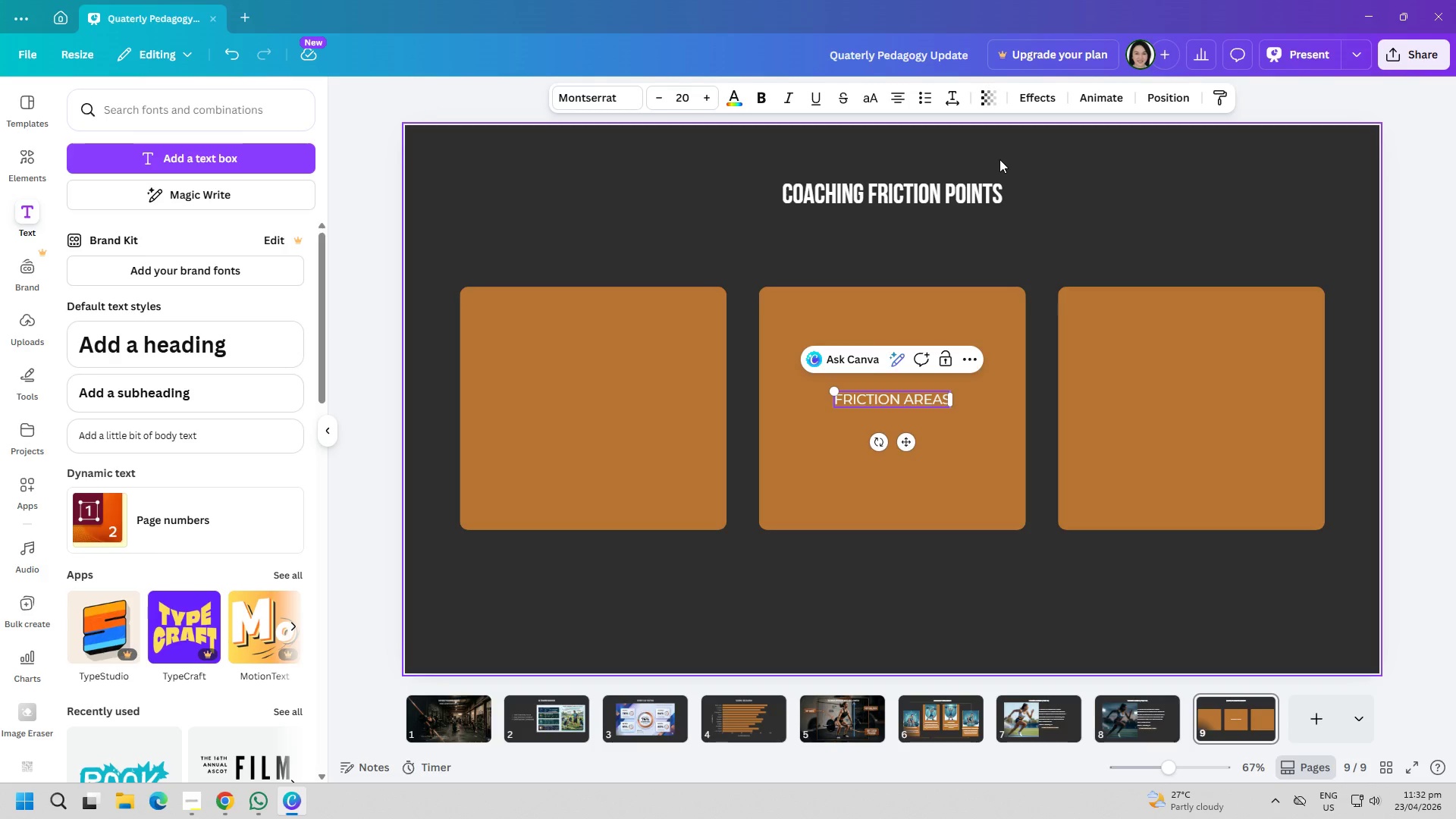 
key(Control+ControlLeft)
 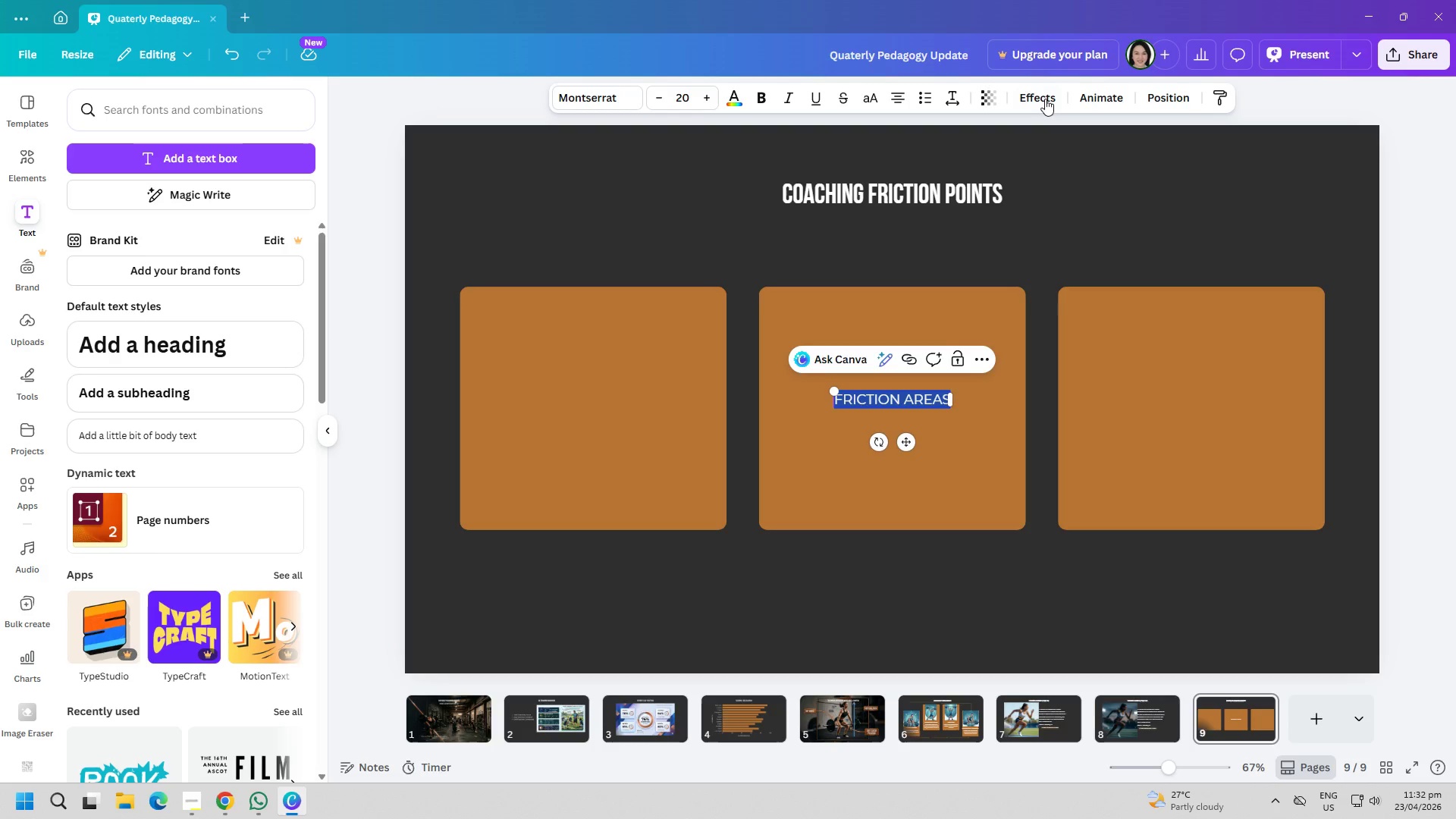 
key(Control+A)
 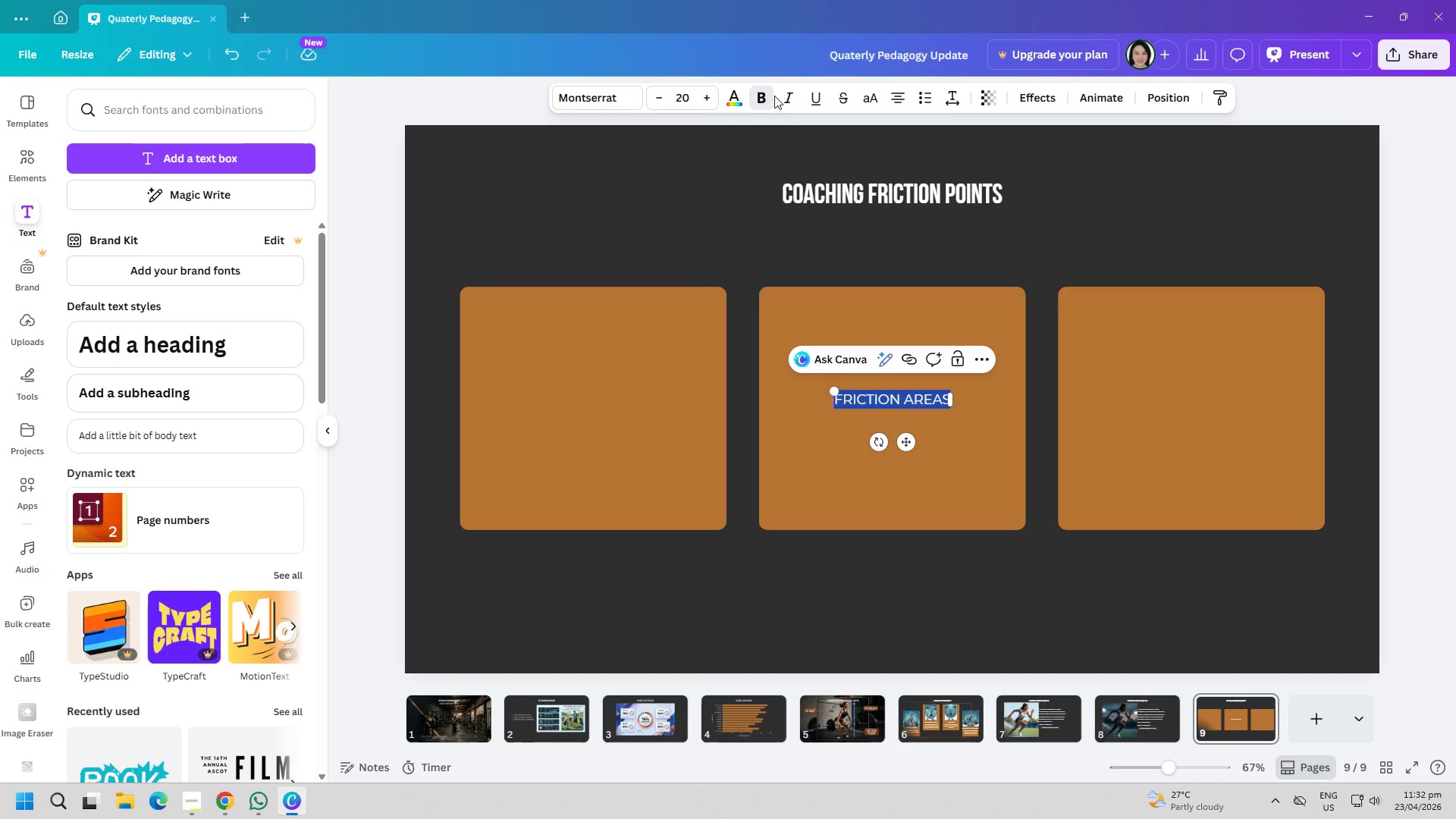 
left_click([628, 185])
 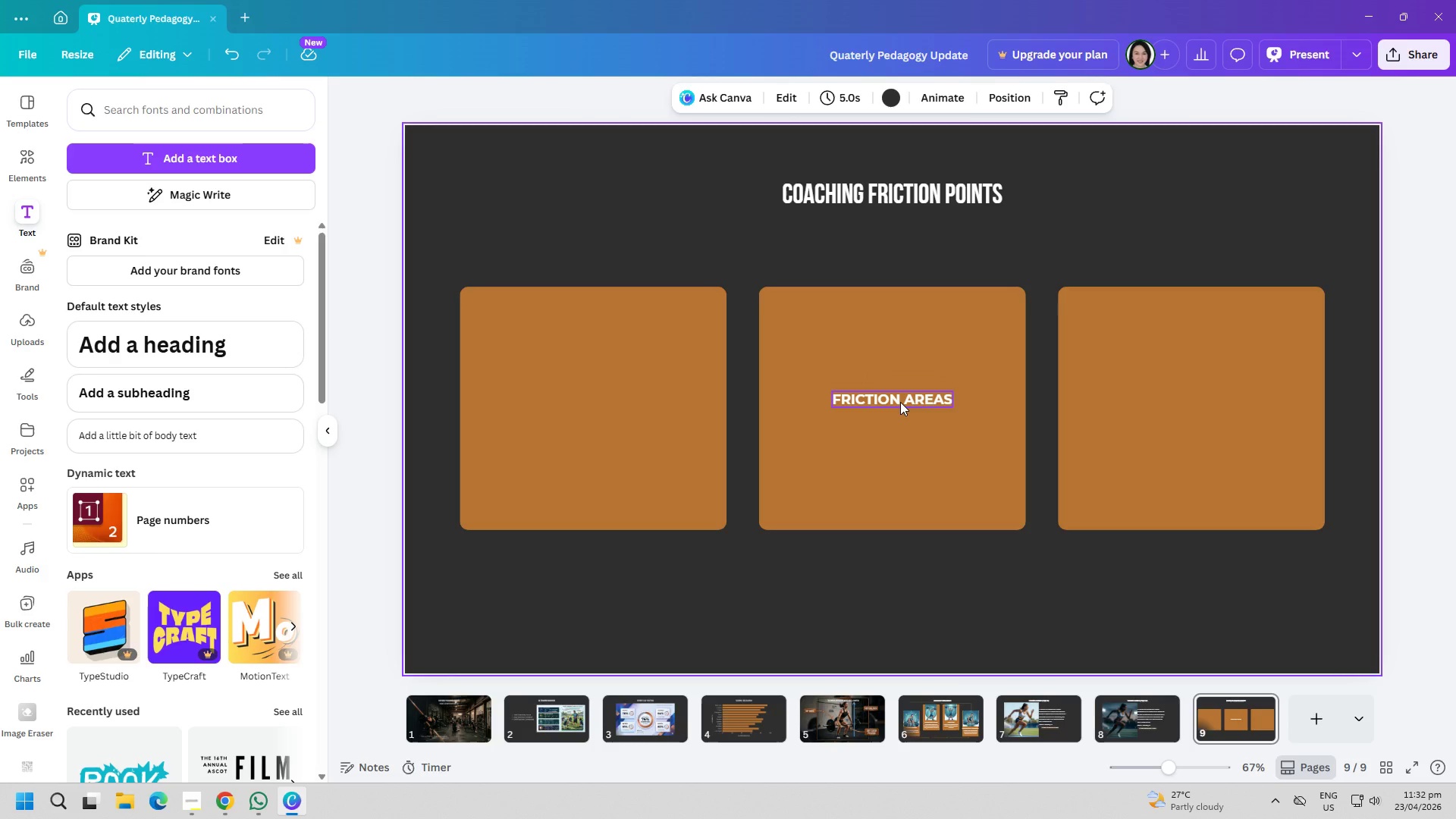 
left_click_drag(start_coordinate=[900, 402], to_coordinate=[595, 391])
 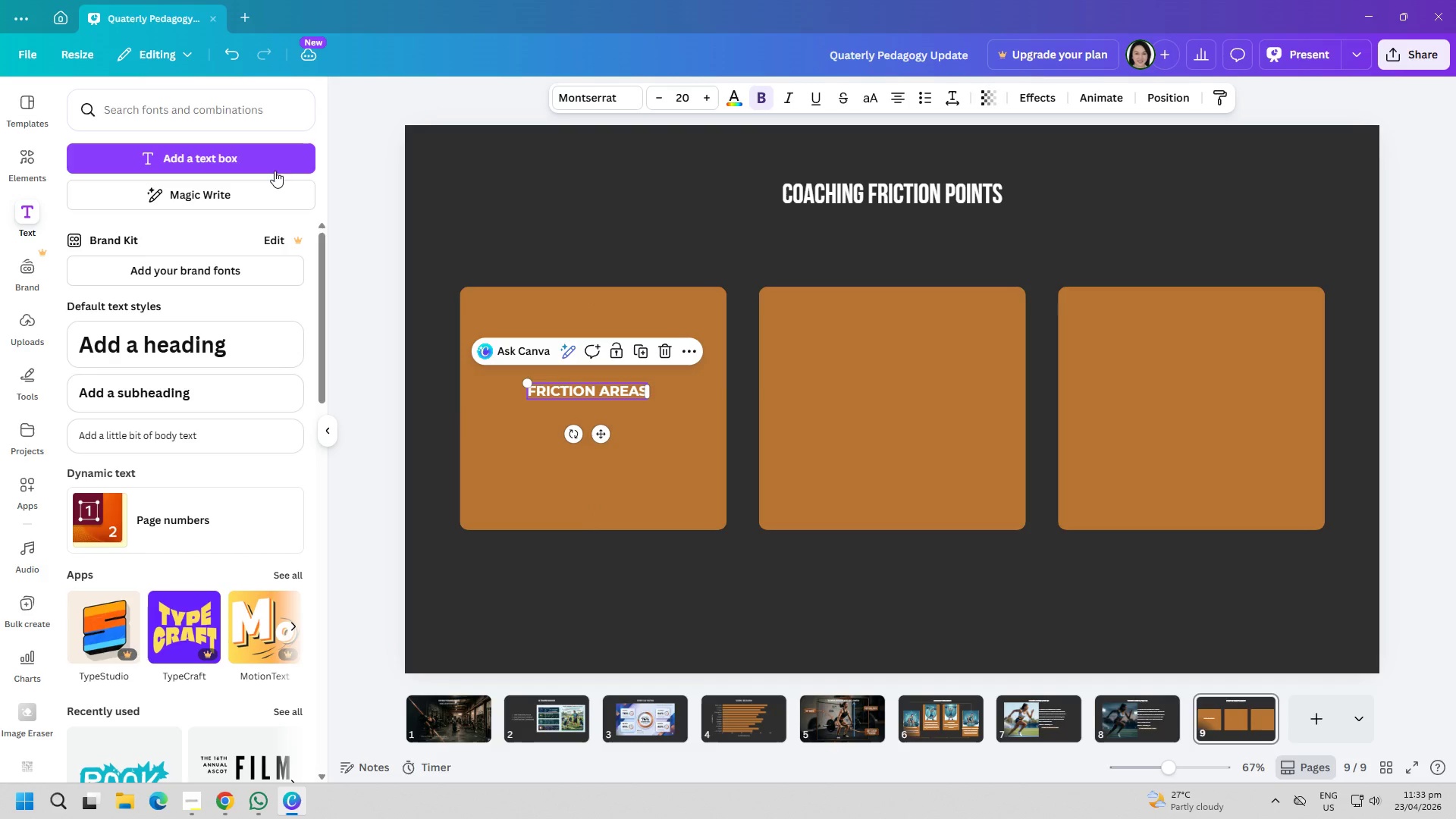 
left_click([266, 167])
 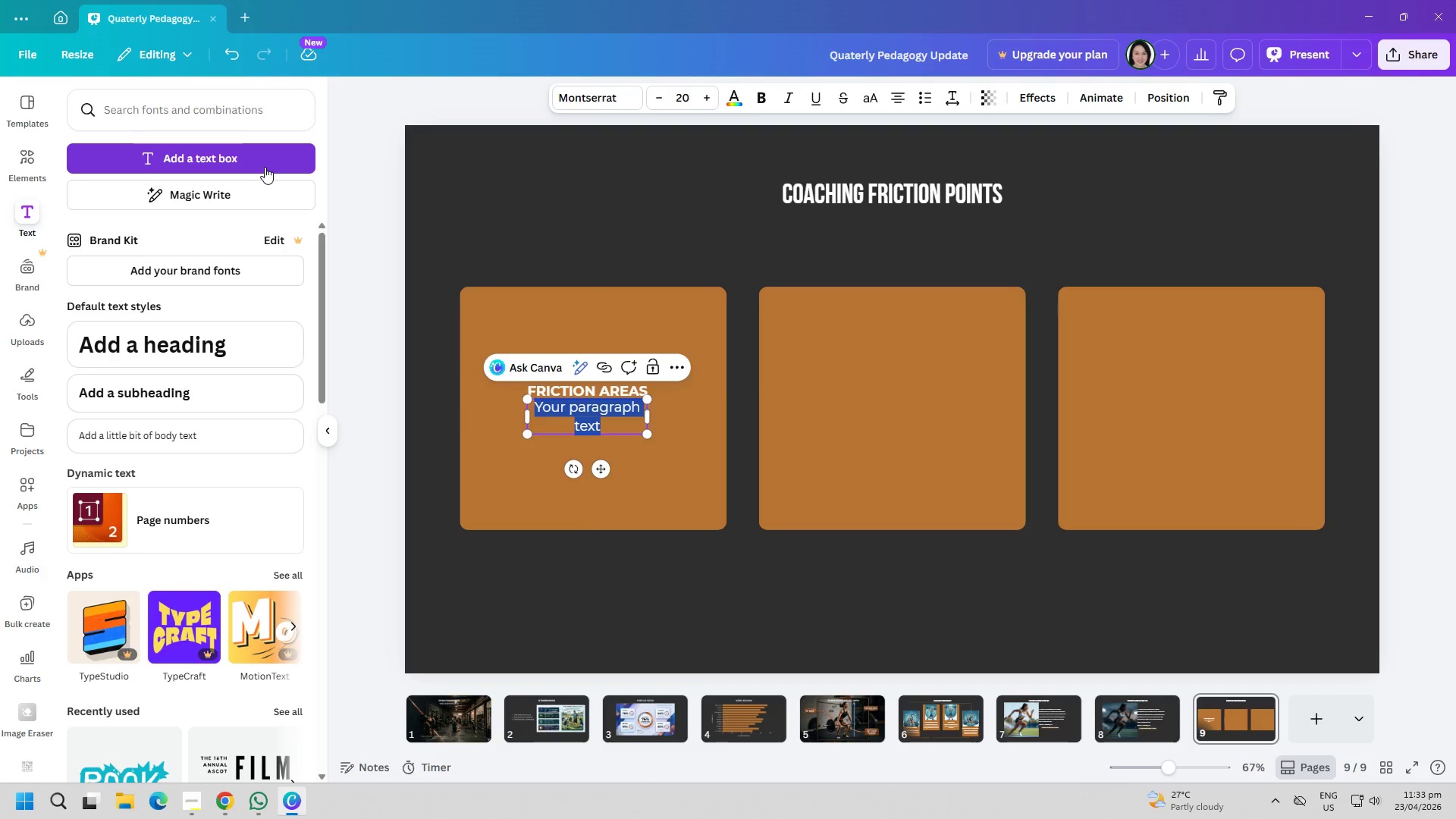 
type(mI)
key(Backspace)
key(Backspace)
type(Mni)
key(Backspace)
key(Backspace)
type(inimize LEARNING FRICTION for)
 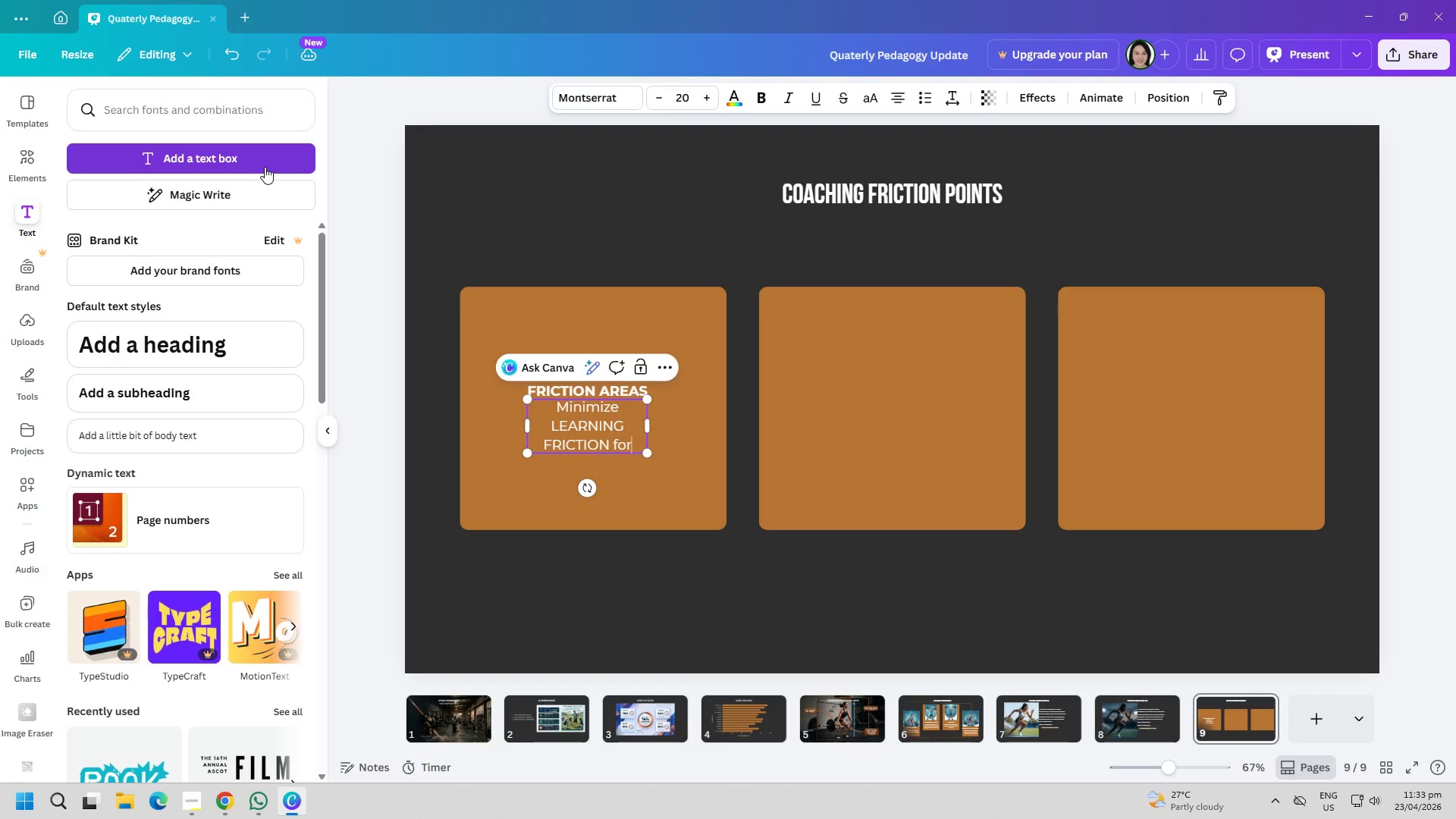 
key(Enter)
 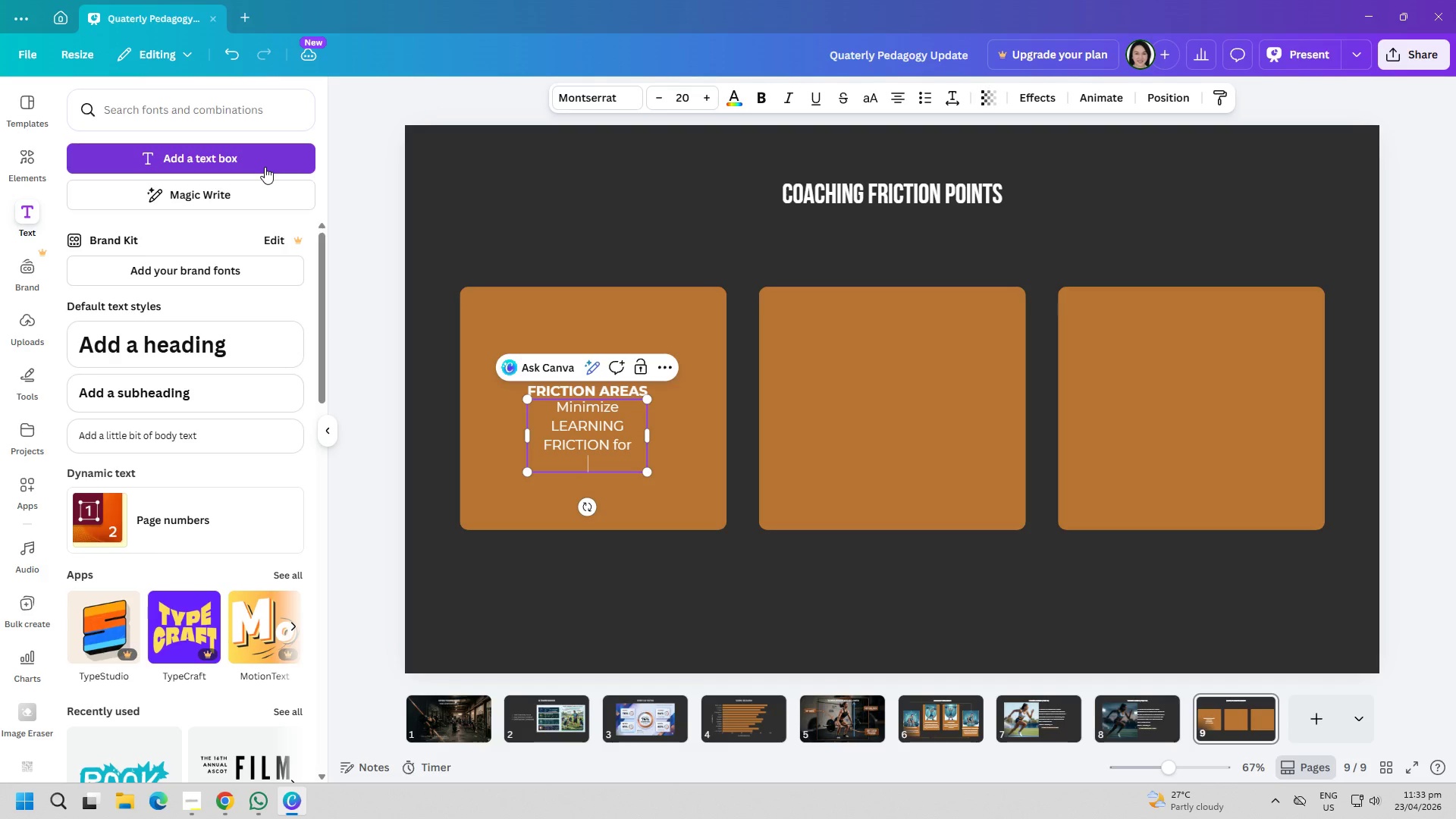 
type(smoother participation. V)
key(Backspace)
type(Avoid visual)
 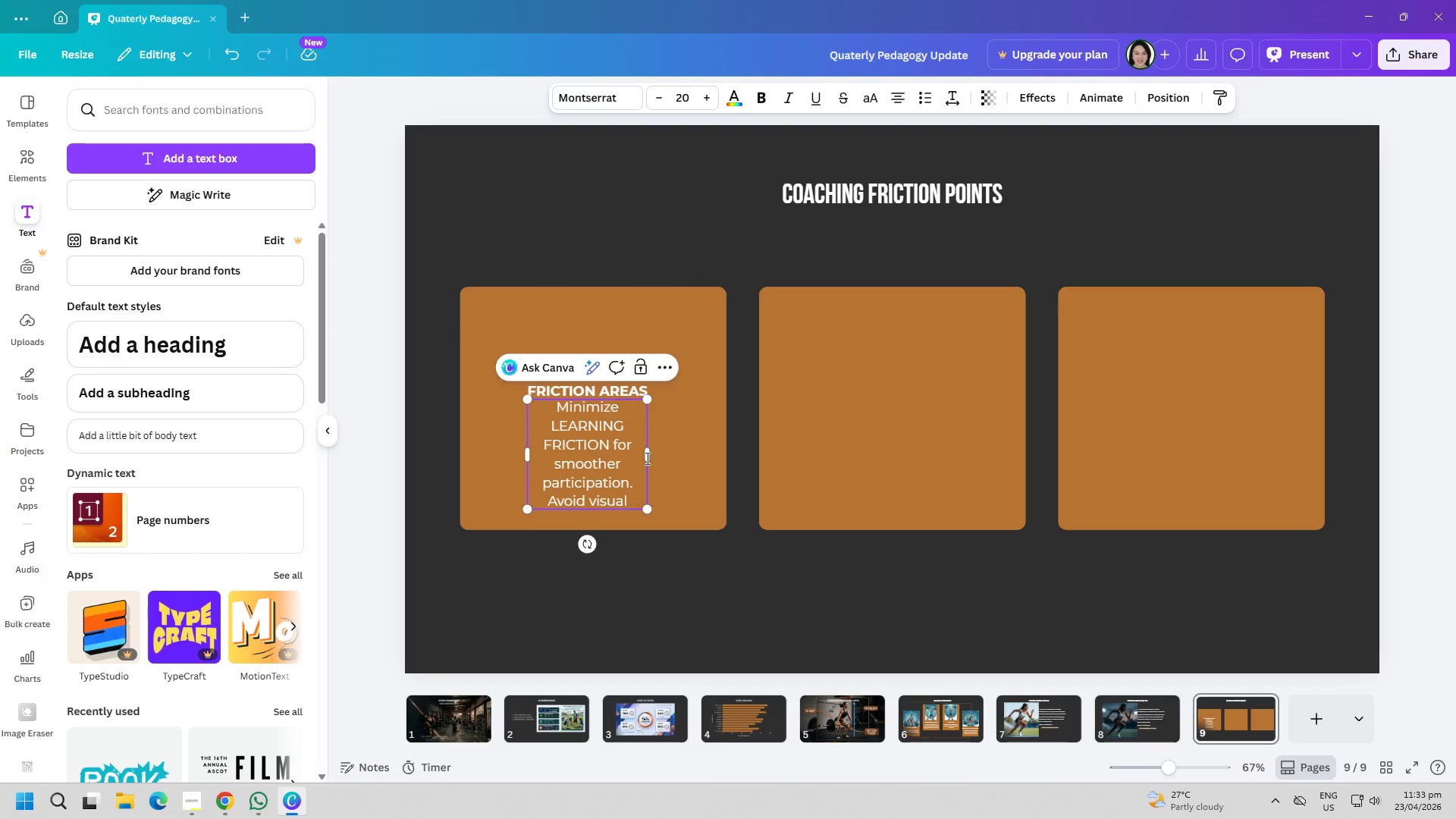 
left_click_drag(start_coordinate=[651, 458], to_coordinate=[764, 458])
 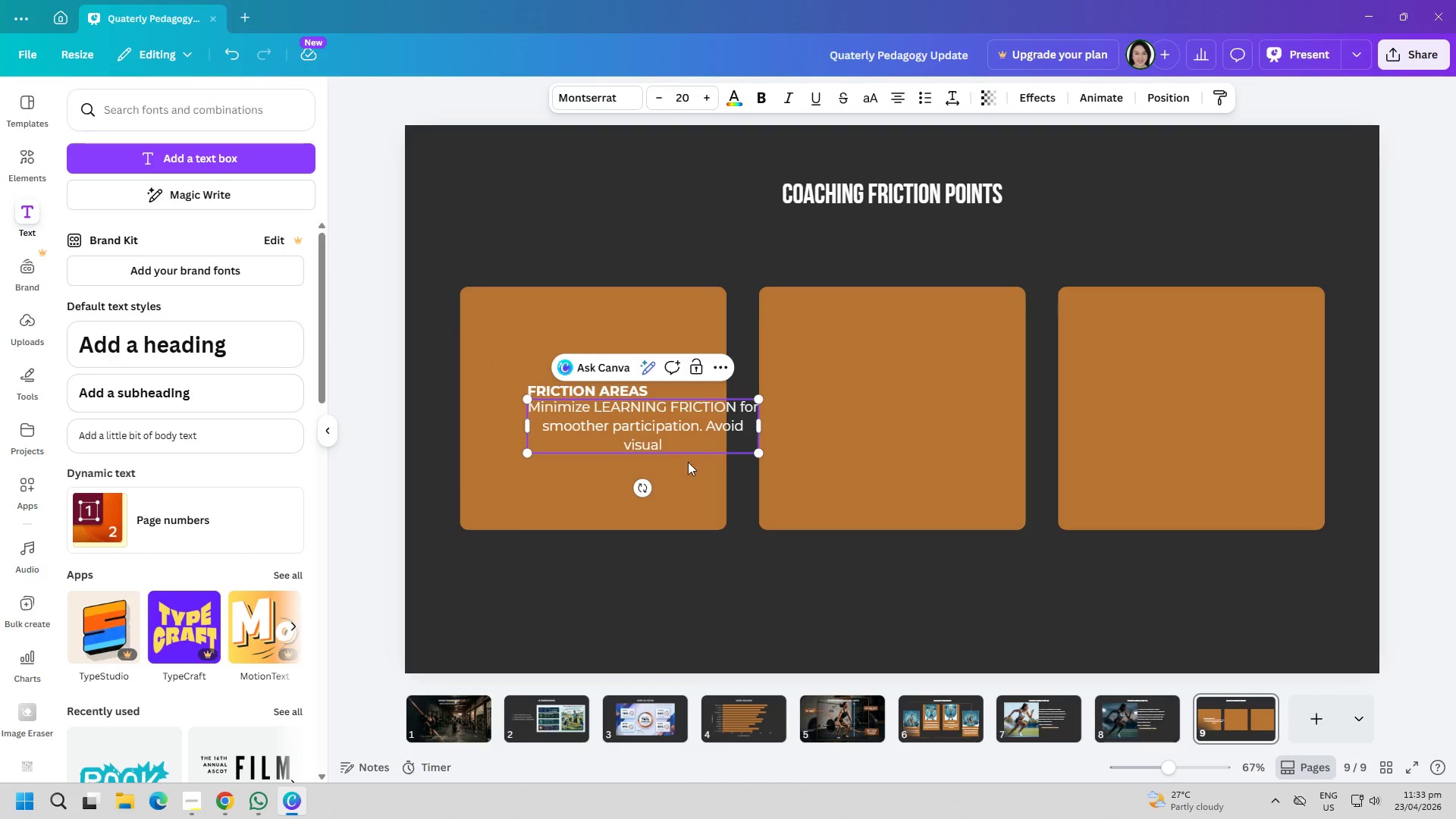 
left_click([679, 487])
 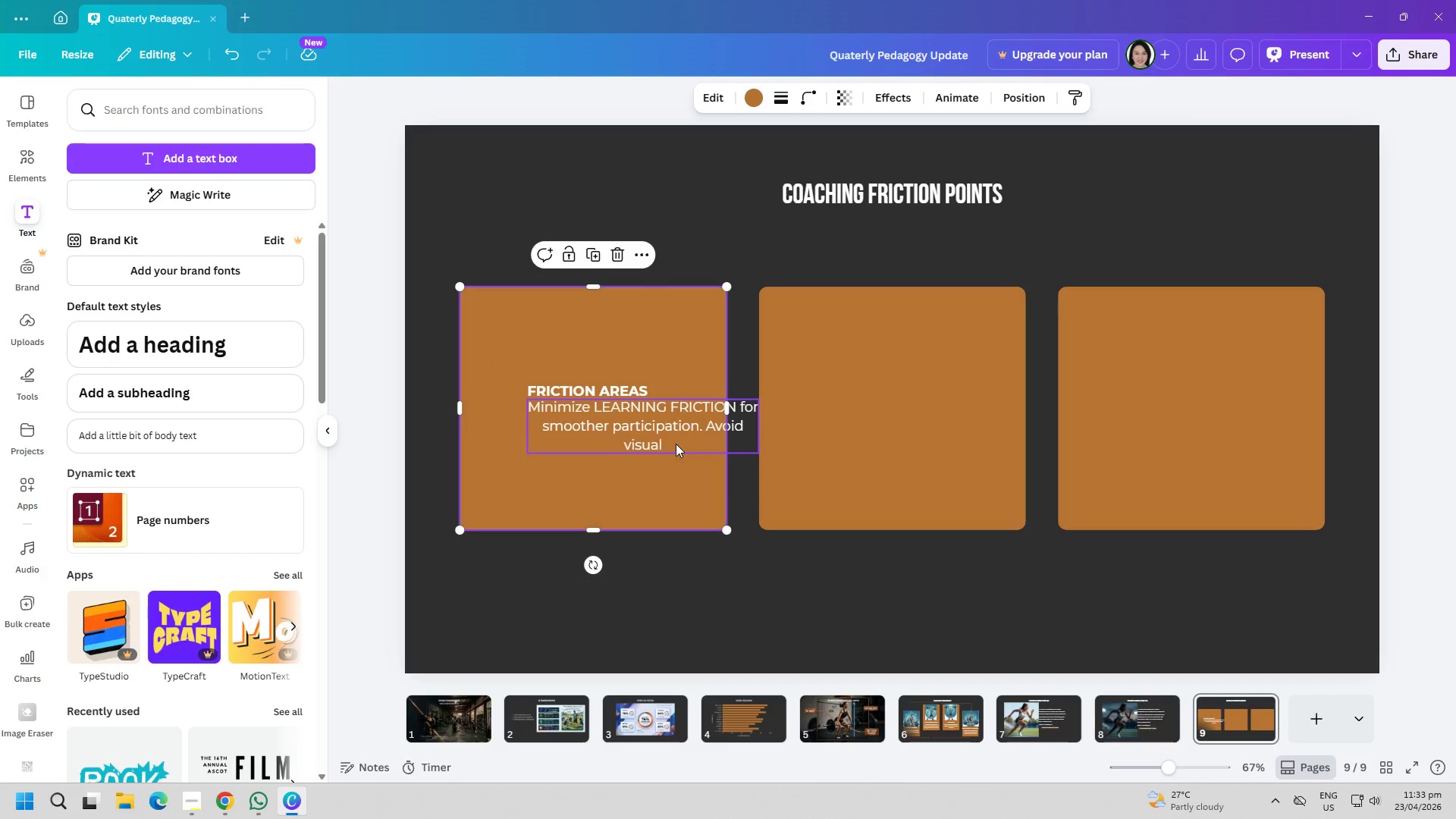 
left_click_drag(start_coordinate=[655, 435], to_coordinate=[654, 438])
 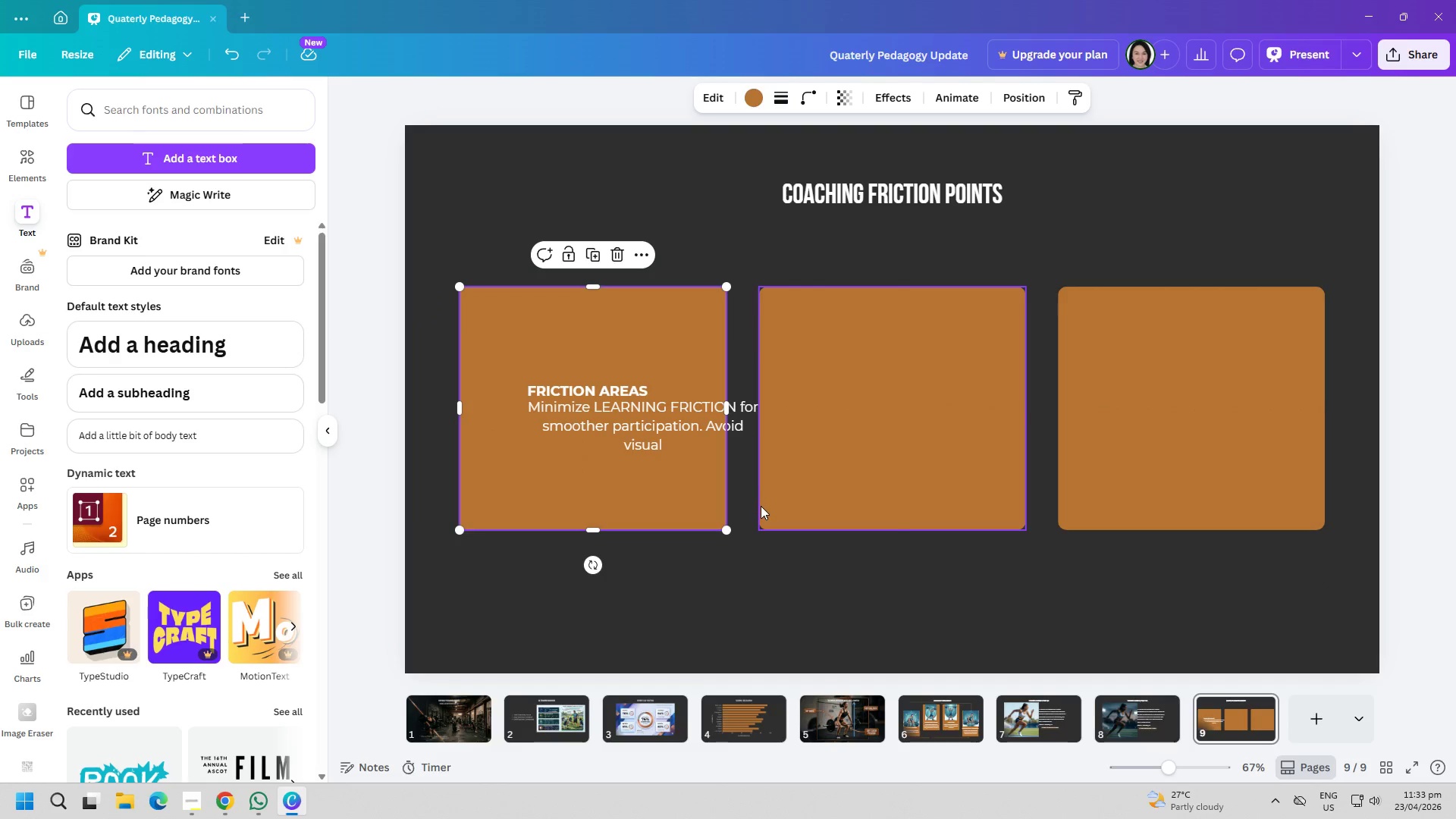 
left_click([761, 507])
 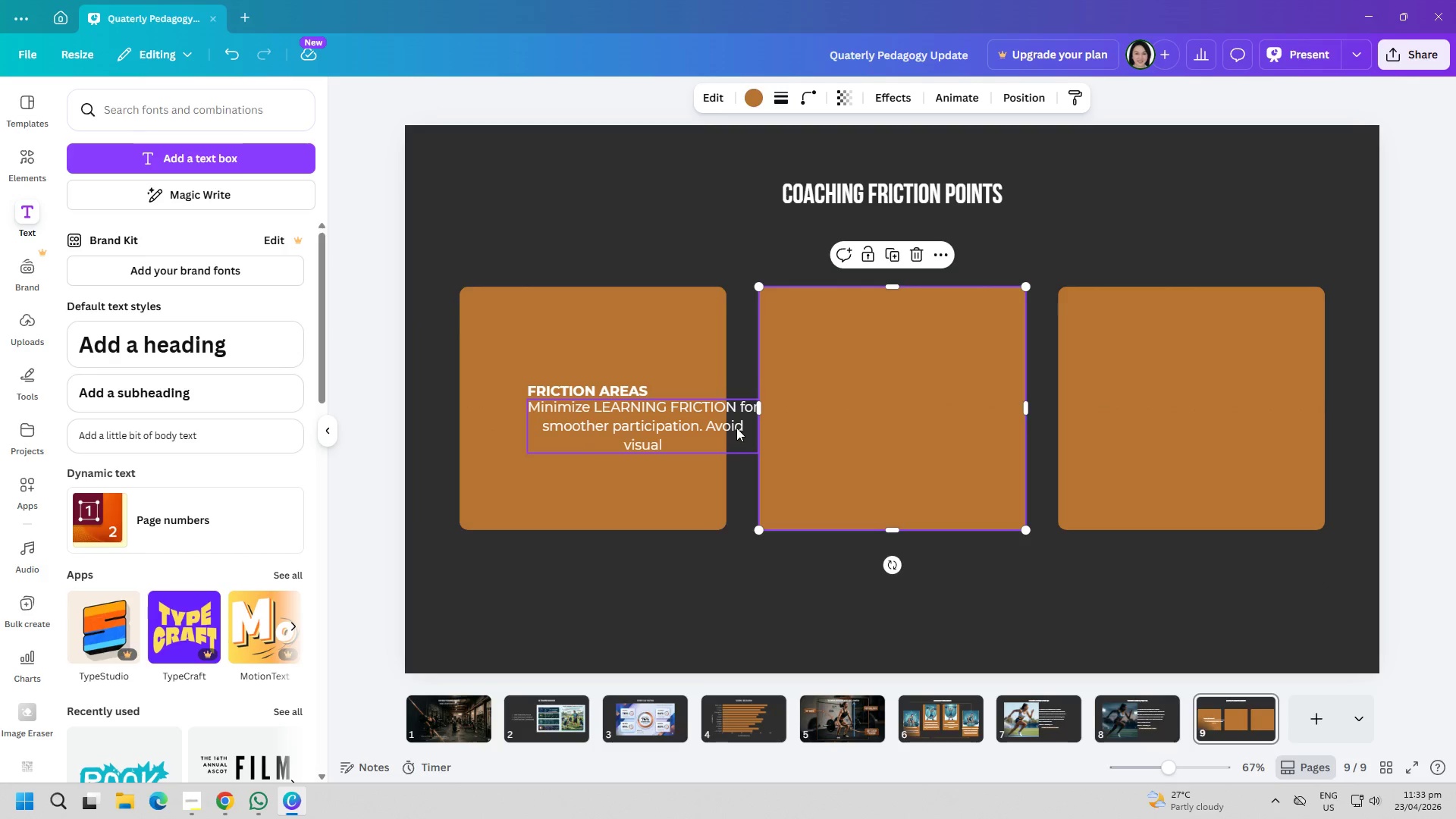 
left_click_drag(start_coordinate=[736, 428], to_coordinate=[683, 445])
 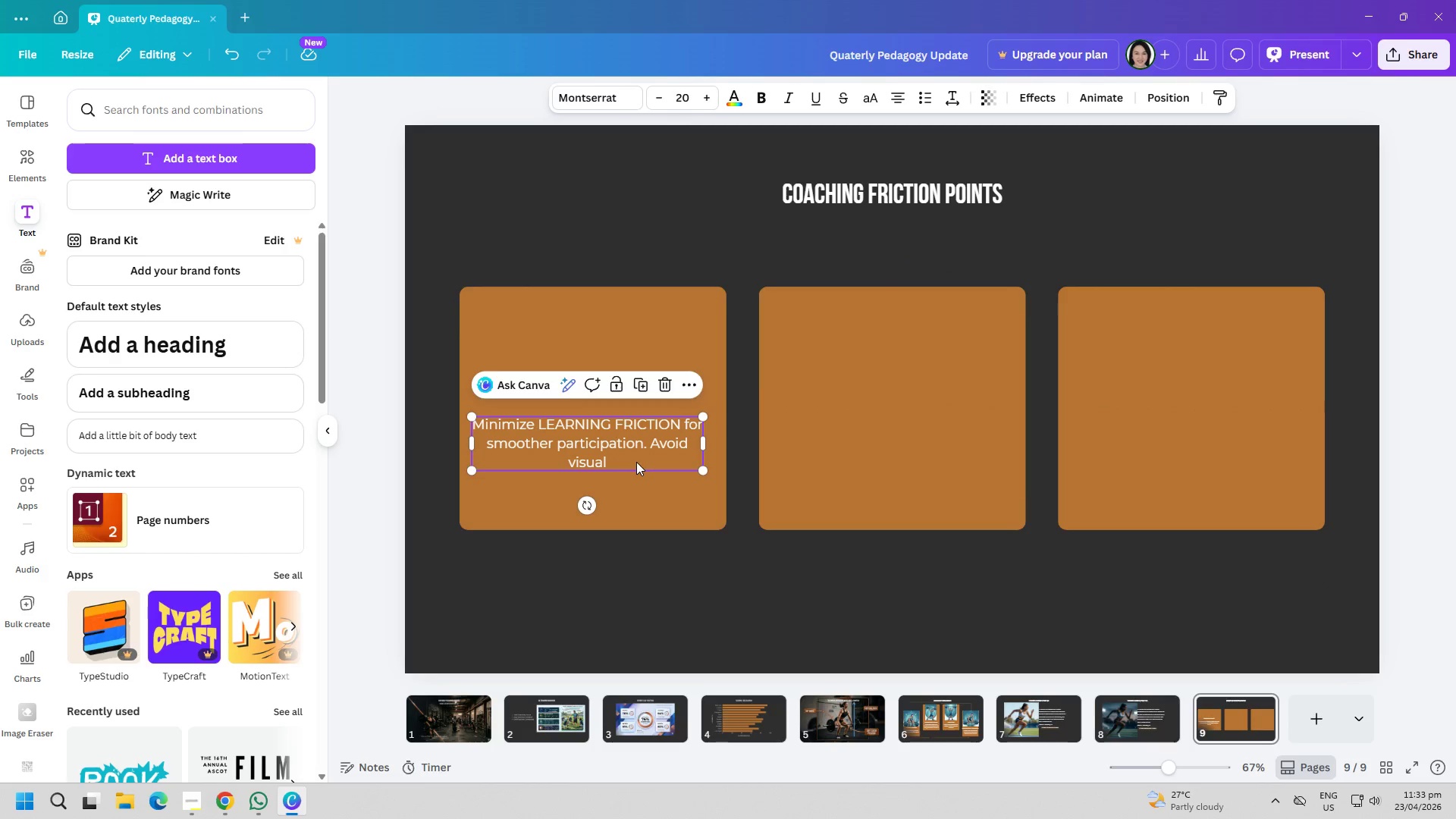 
left_click([636, 462])
 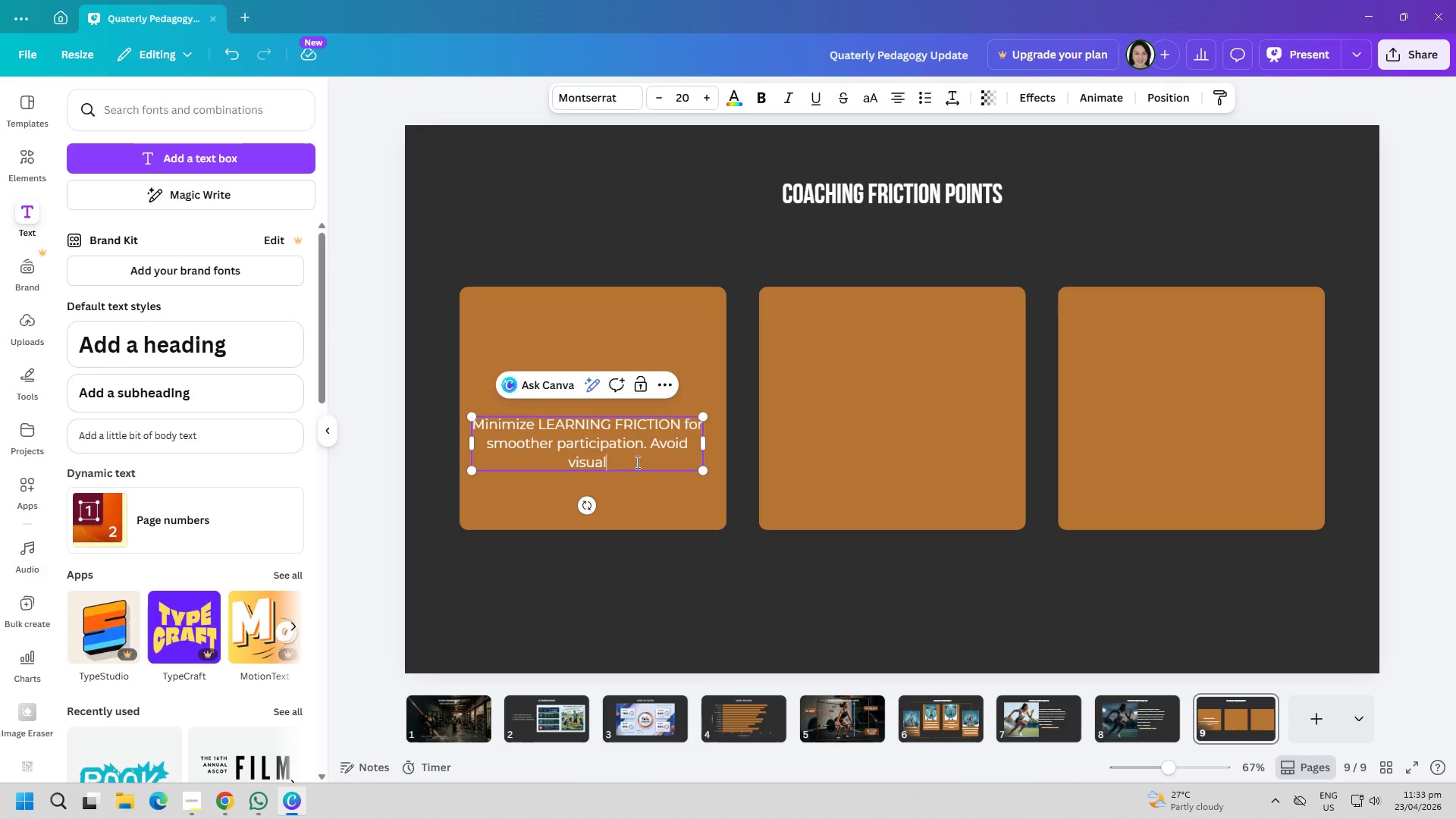 
wait(7.78)
 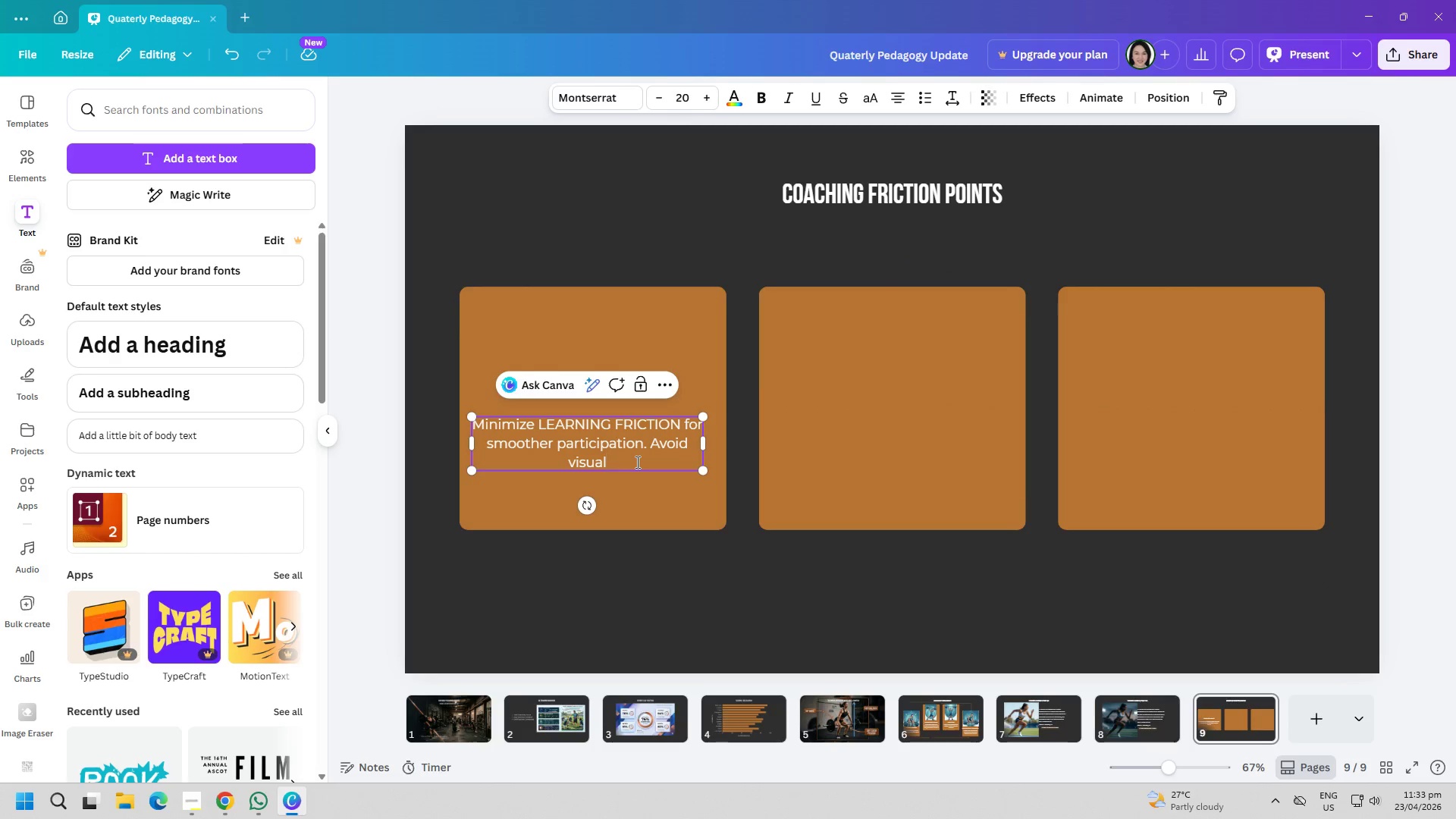 
key(Backspace)
key(Backspace)
key(Backspace)
type(ual)
 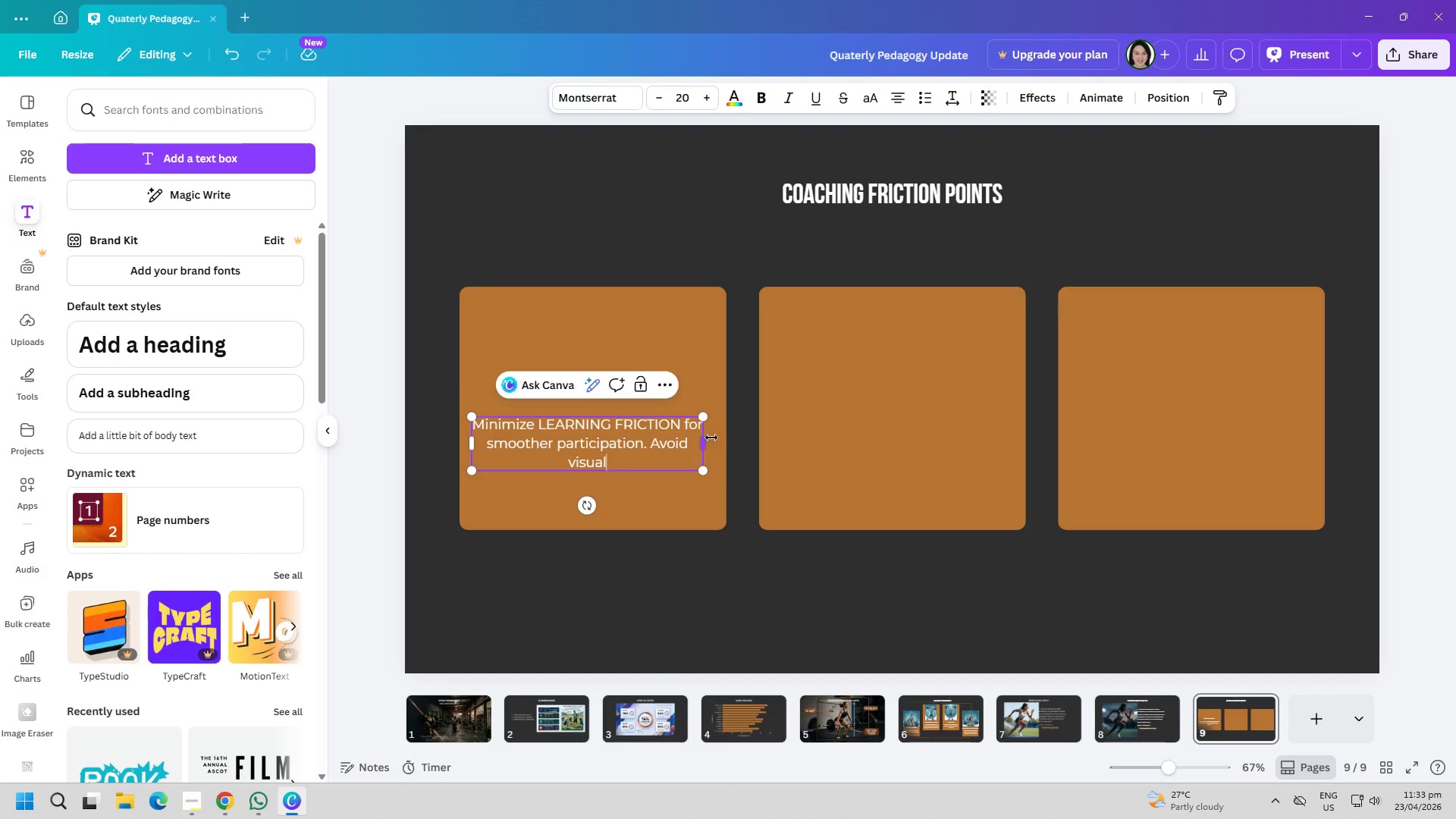 
left_click_drag(start_coordinate=[704, 443], to_coordinate=[726, 443])
 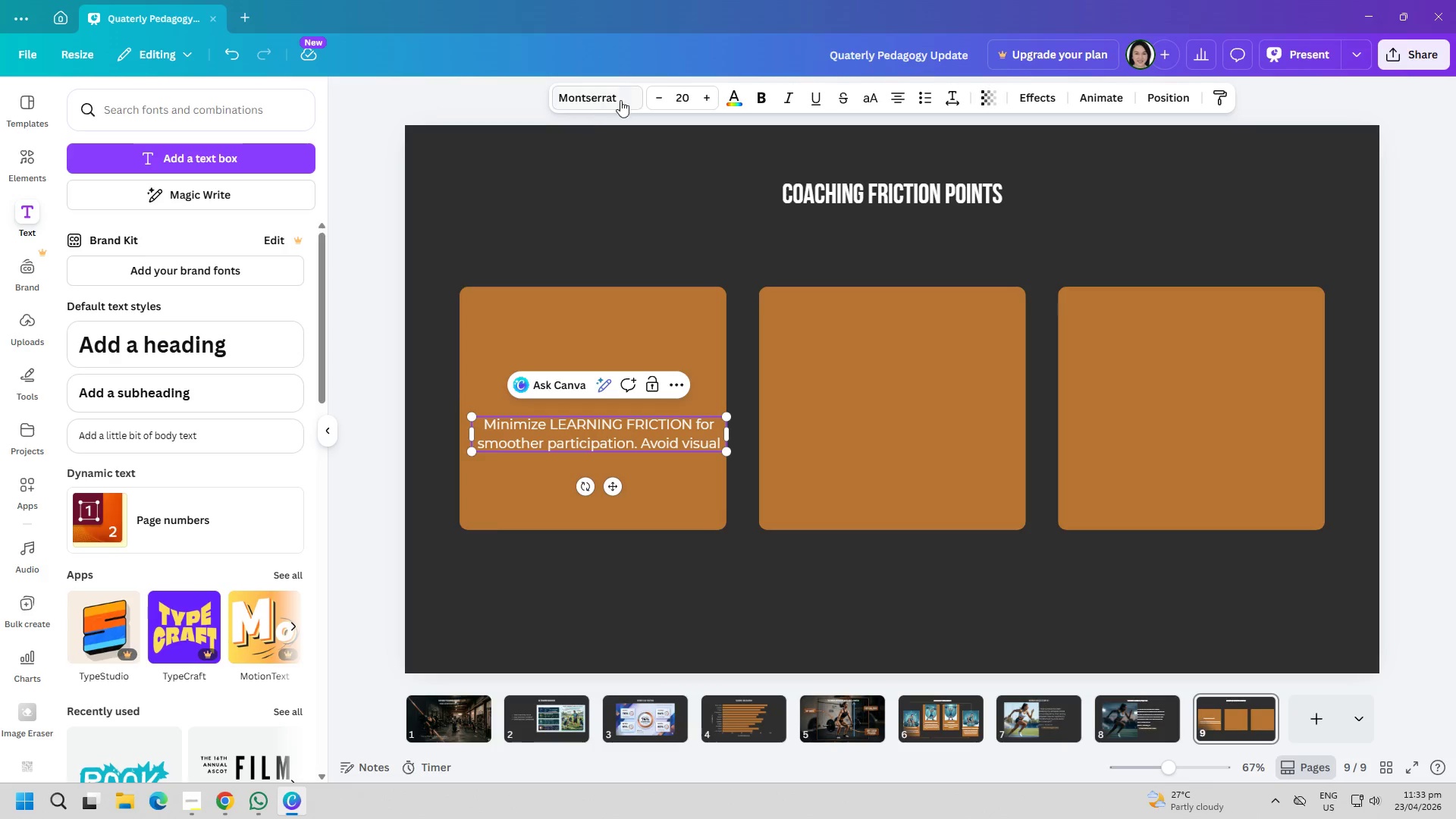 
double_click([651, 93])
 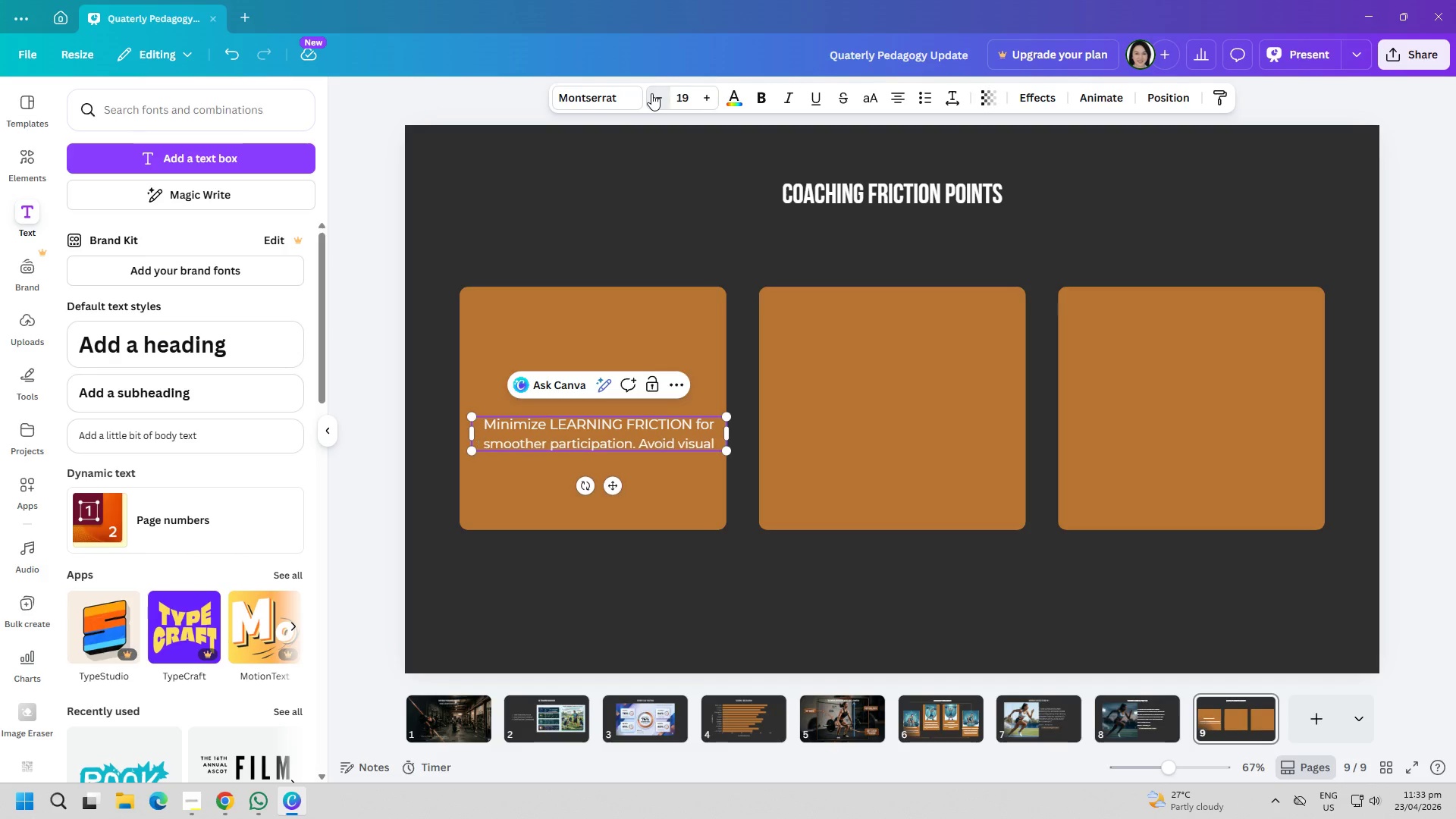 
triple_click([651, 93])
 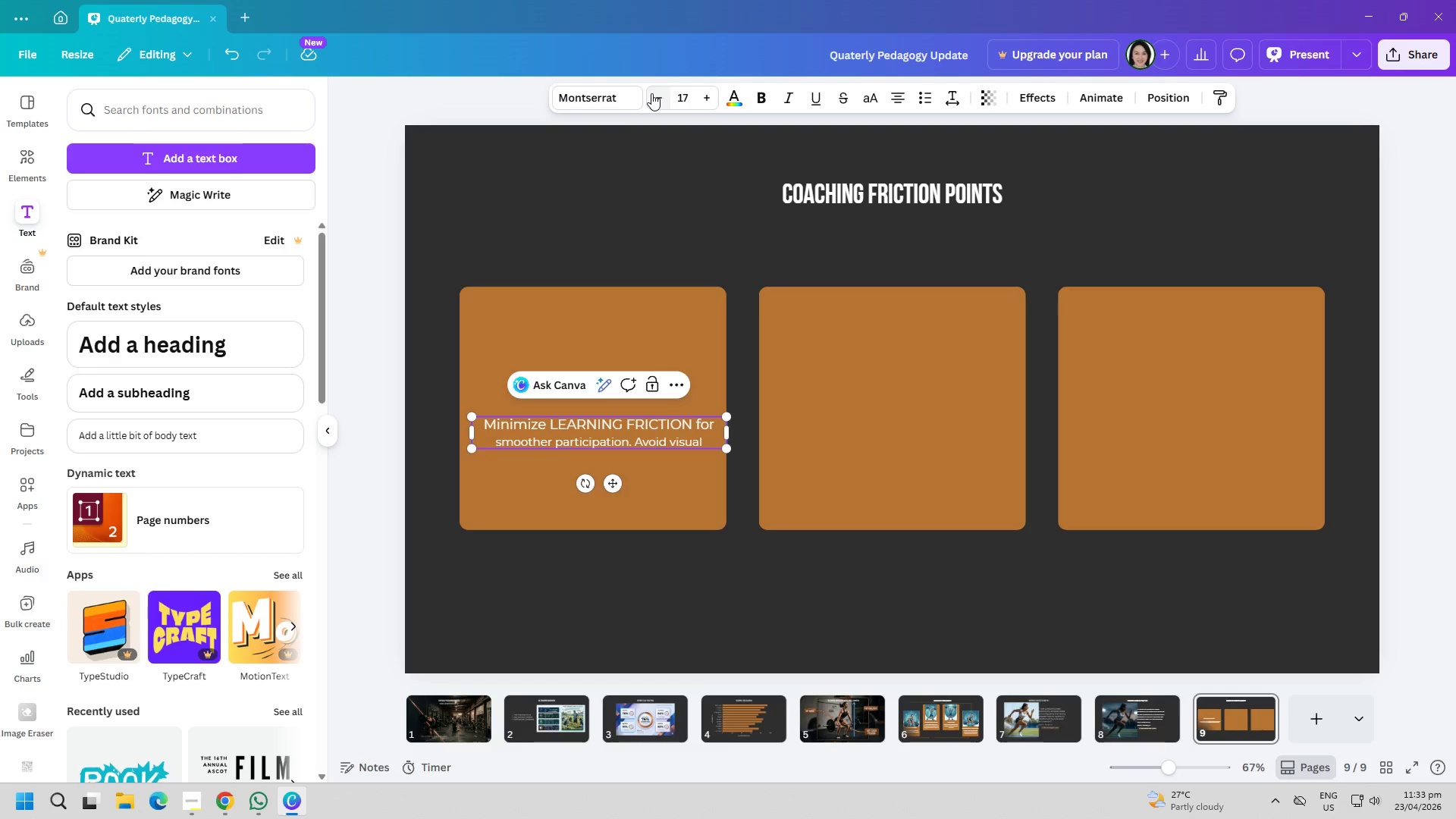 
key(Control+ControlLeft)
 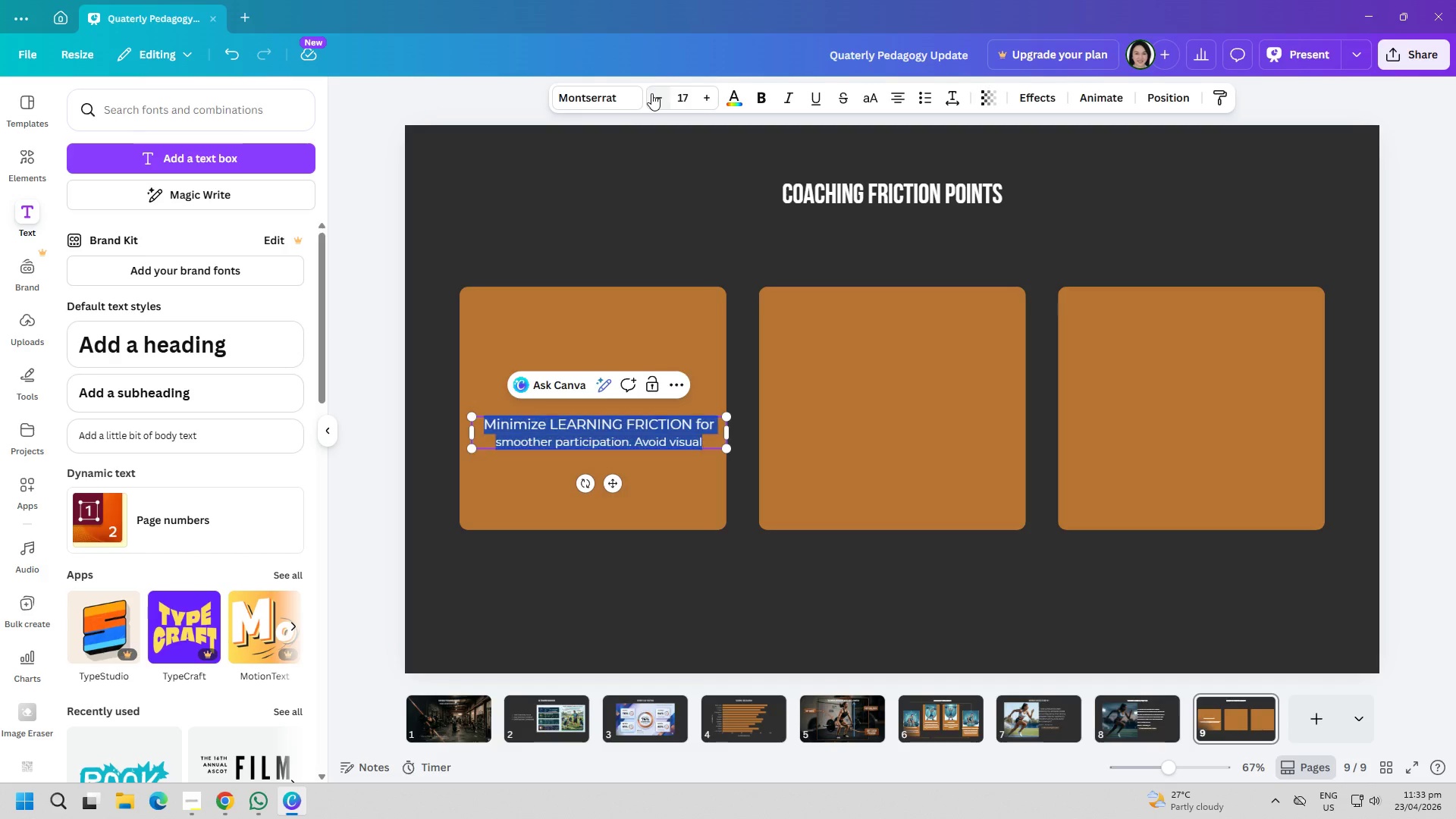 
key(Control+A)
 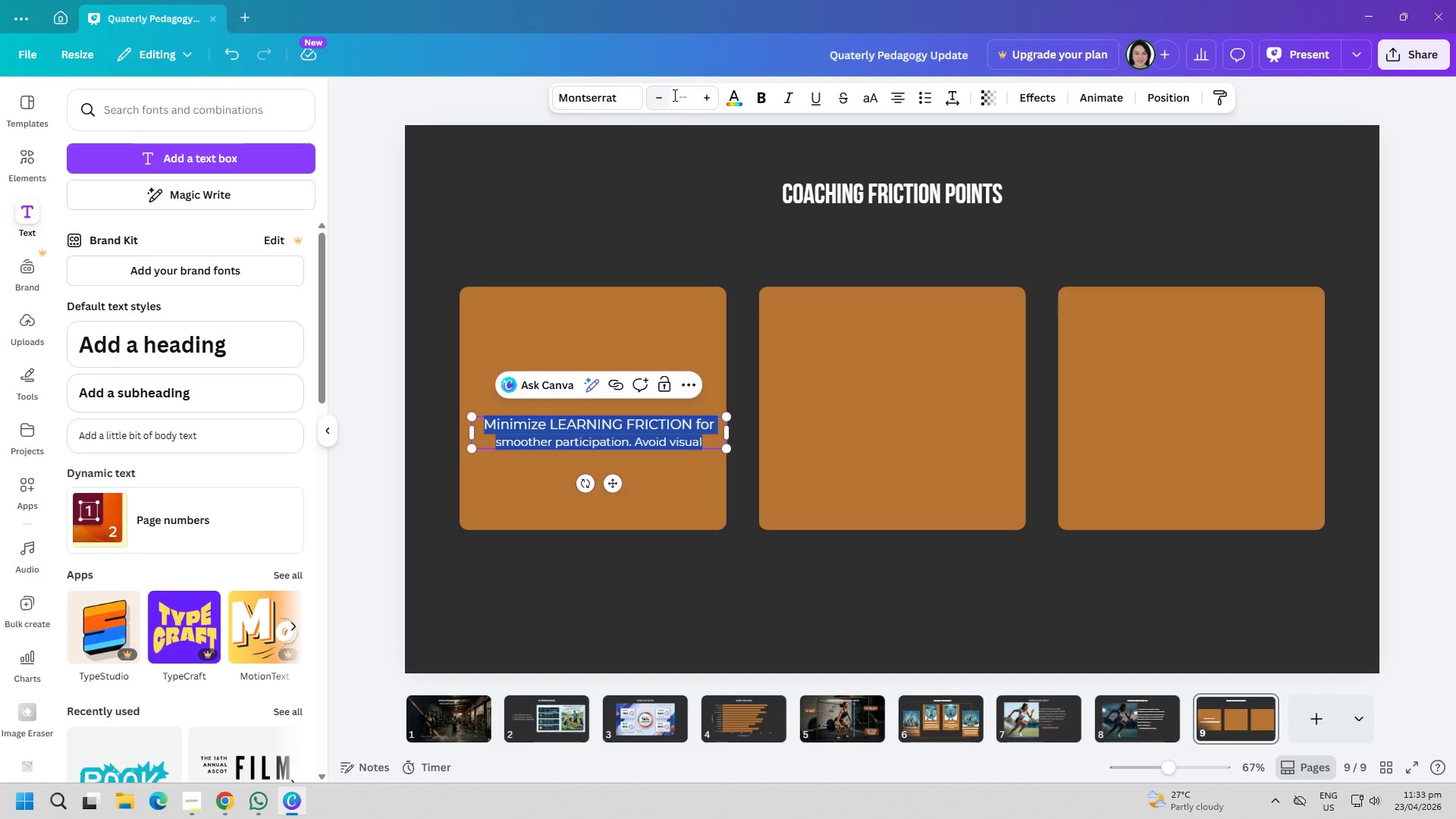 
left_click([676, 95])
 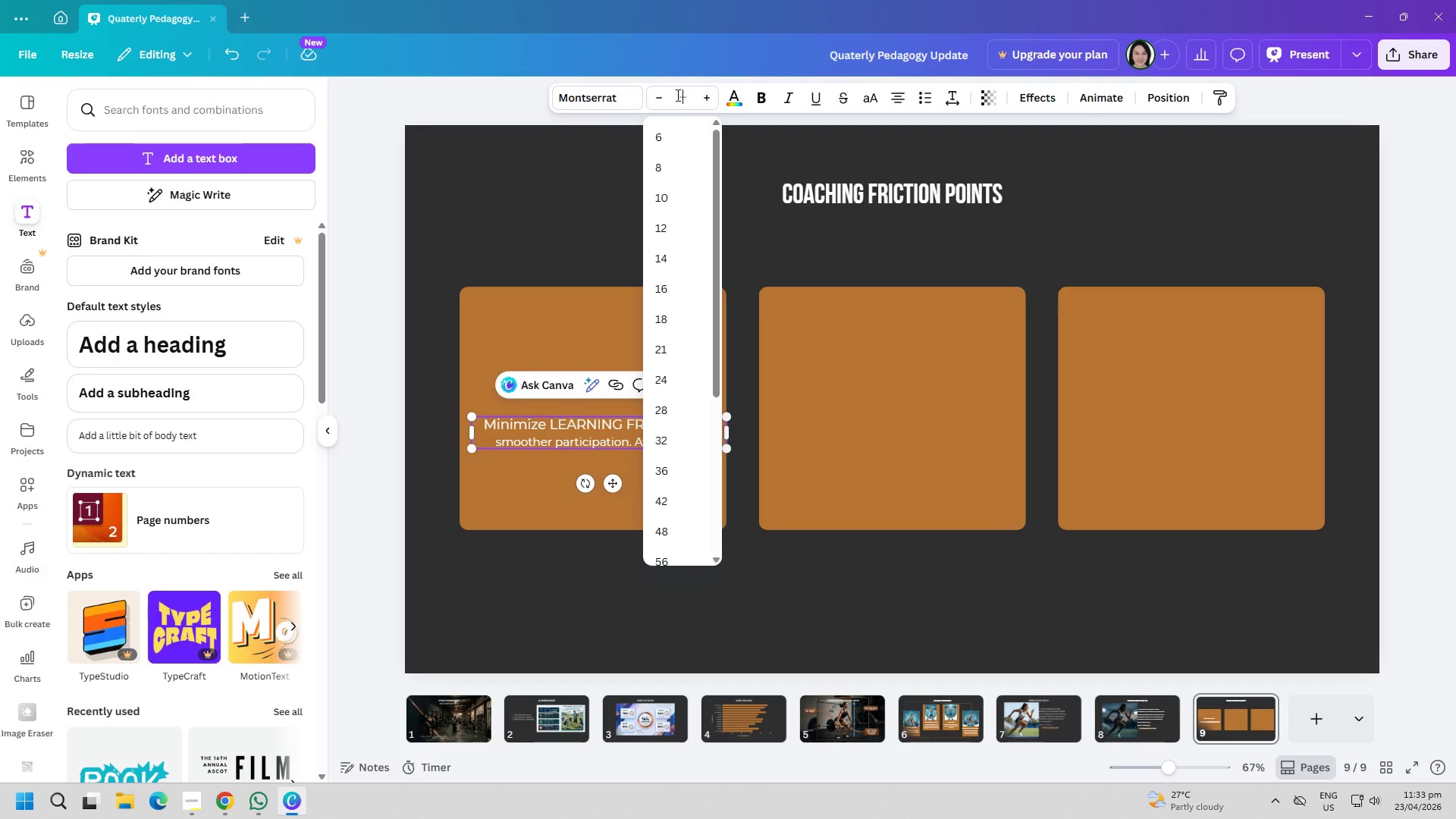 
key(1)
 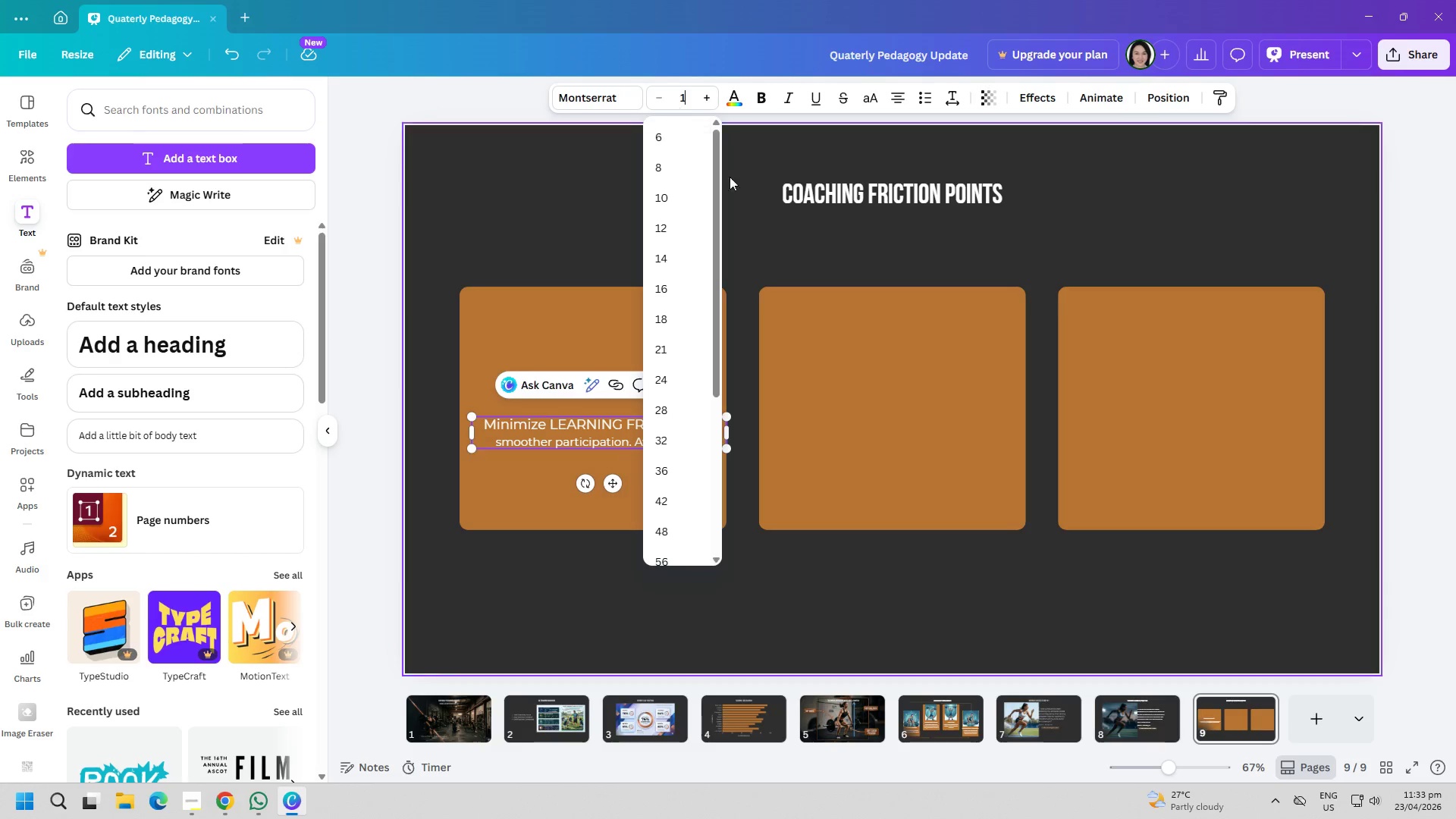 
key(5)
 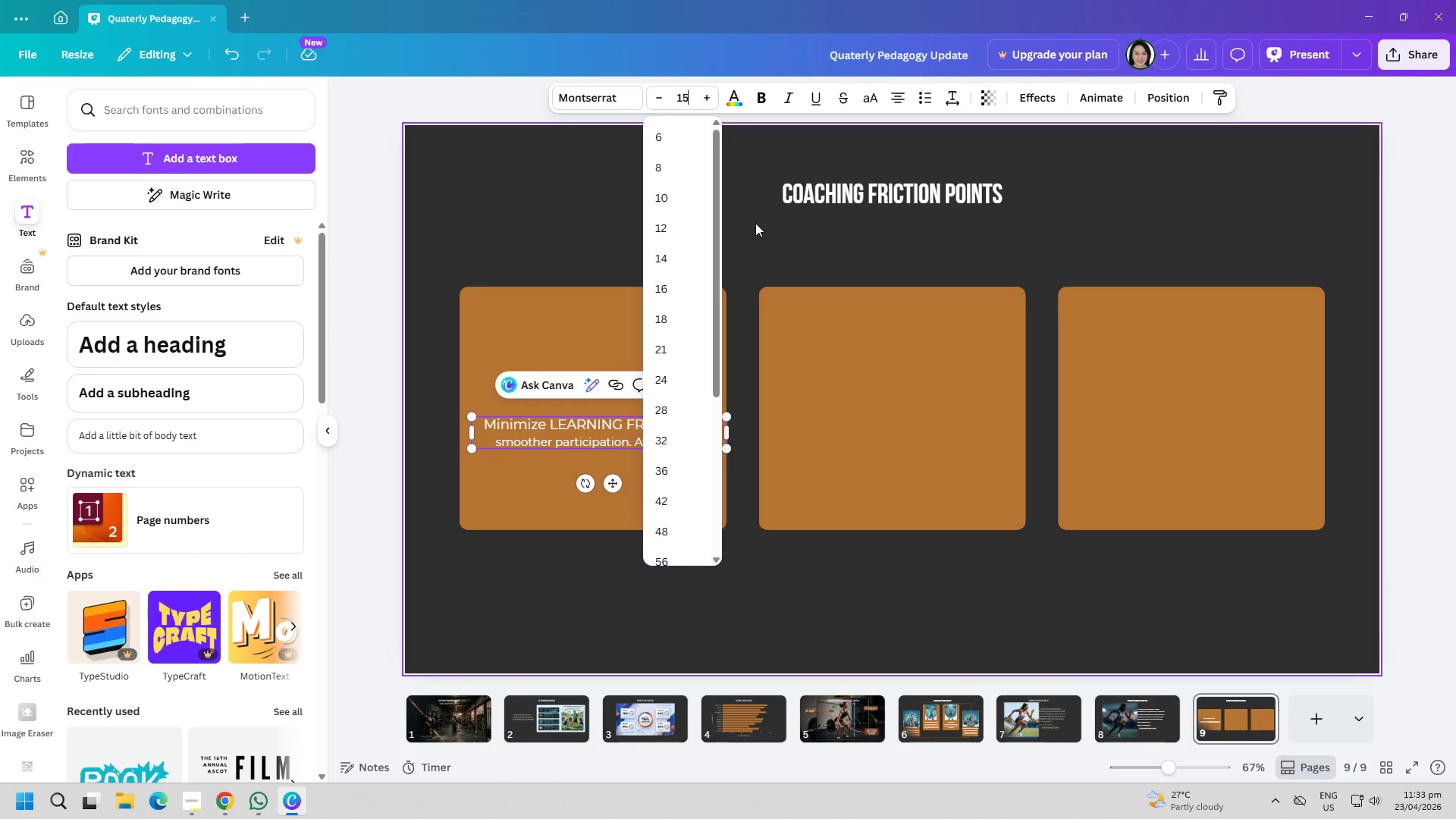 
left_click([755, 224])
 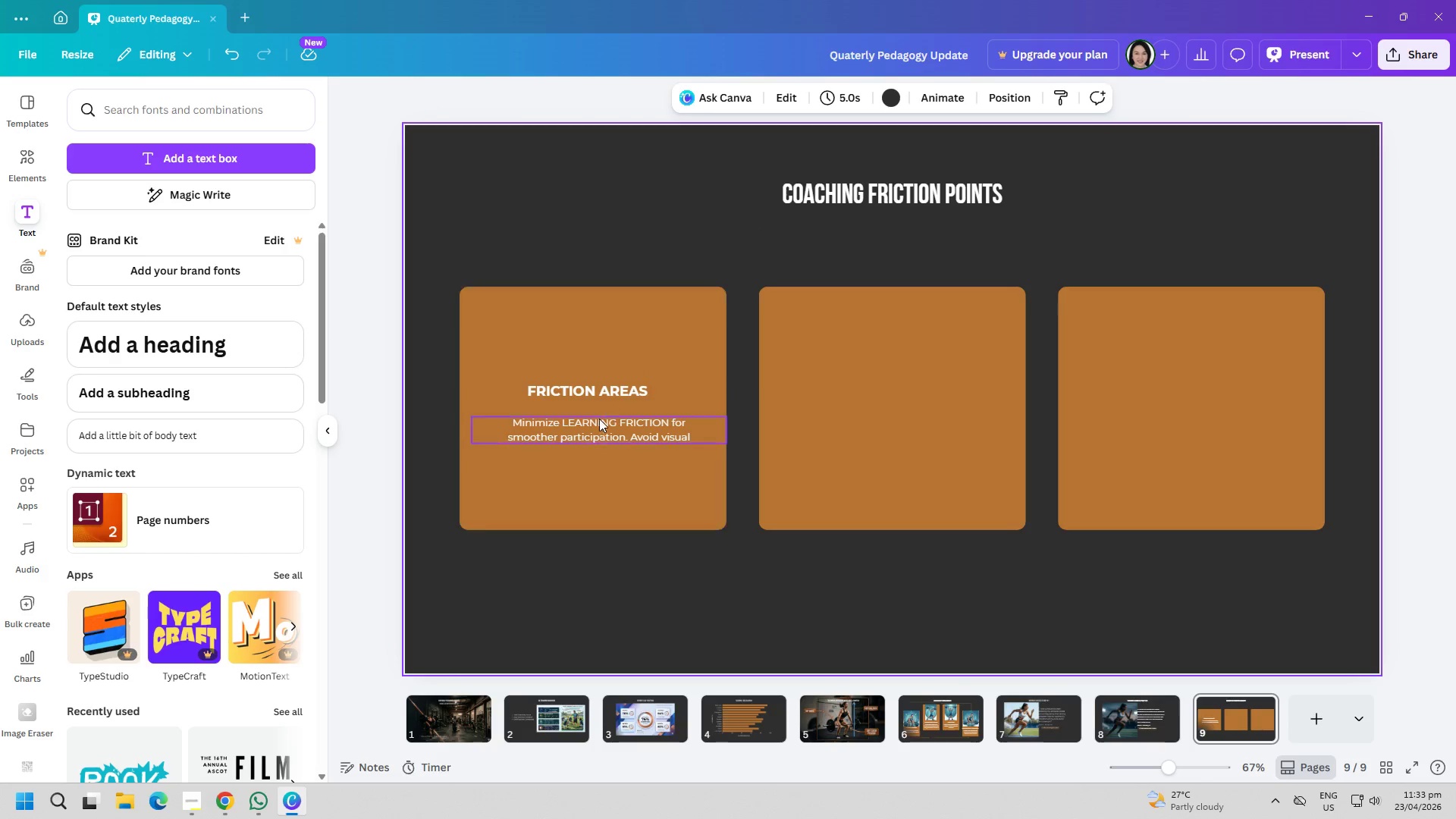 
left_click_drag(start_coordinate=[592, 431], to_coordinate=[583, 432])
 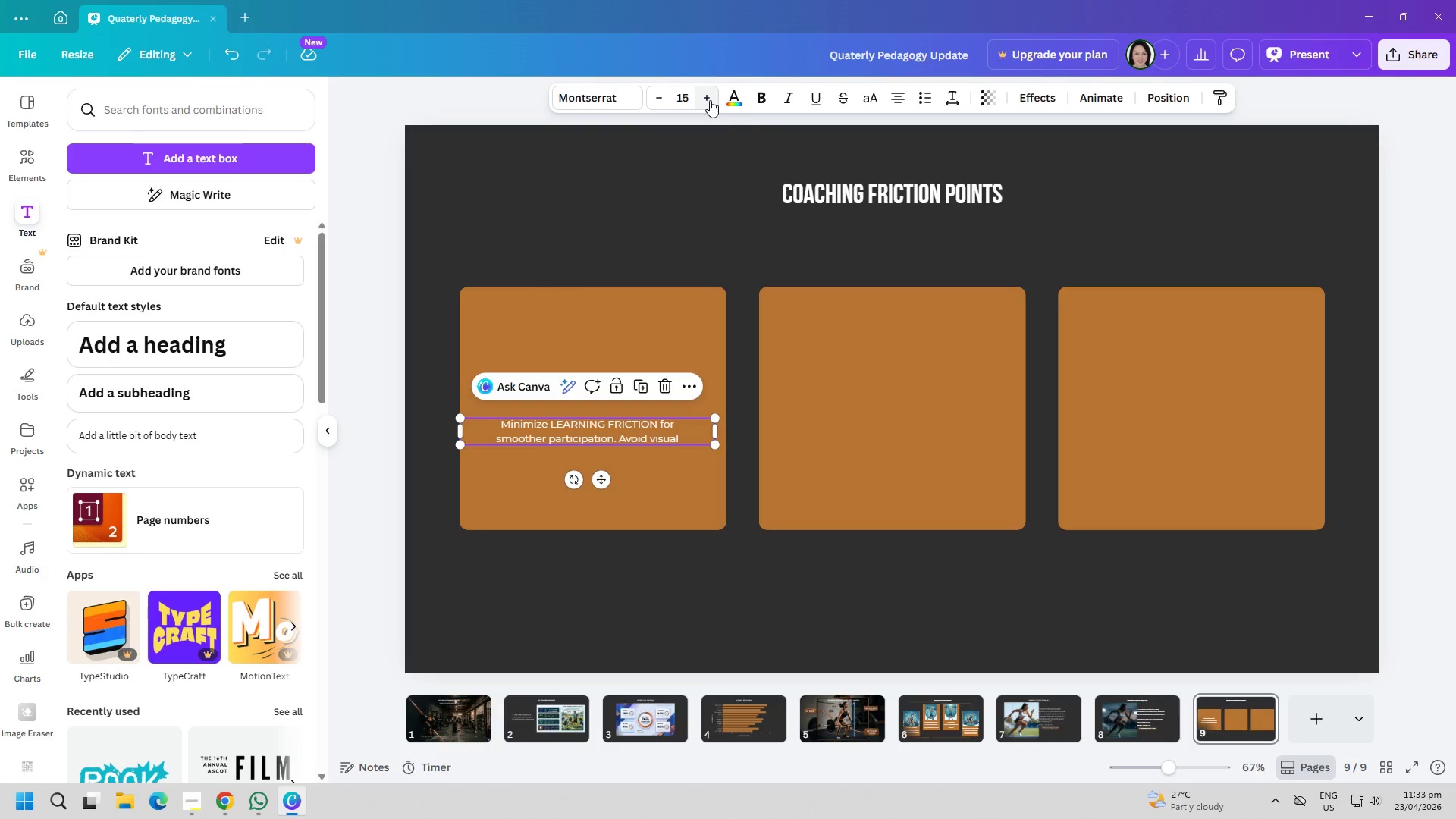 
double_click([710, 100])
 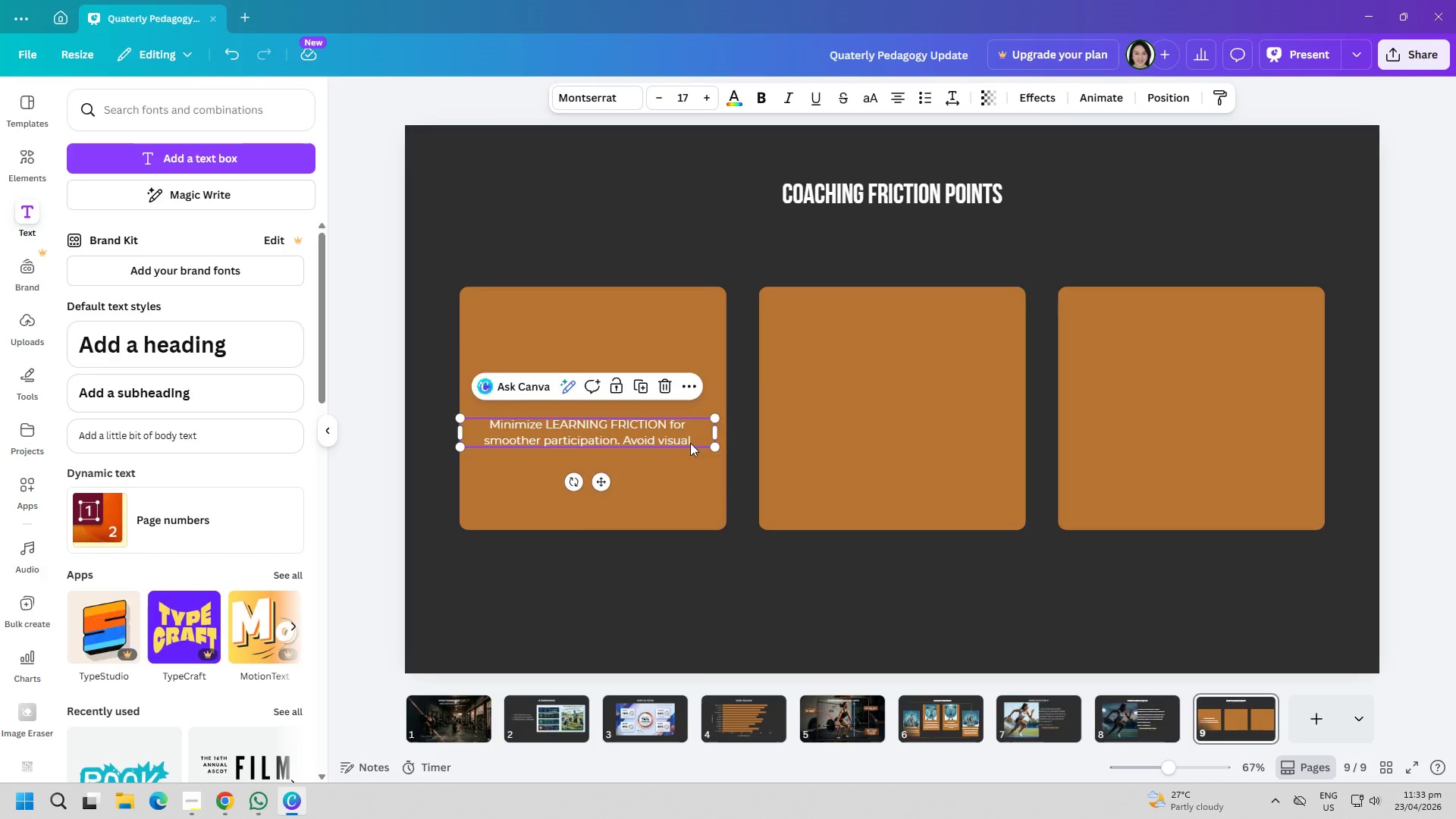 
double_click([694, 441])
 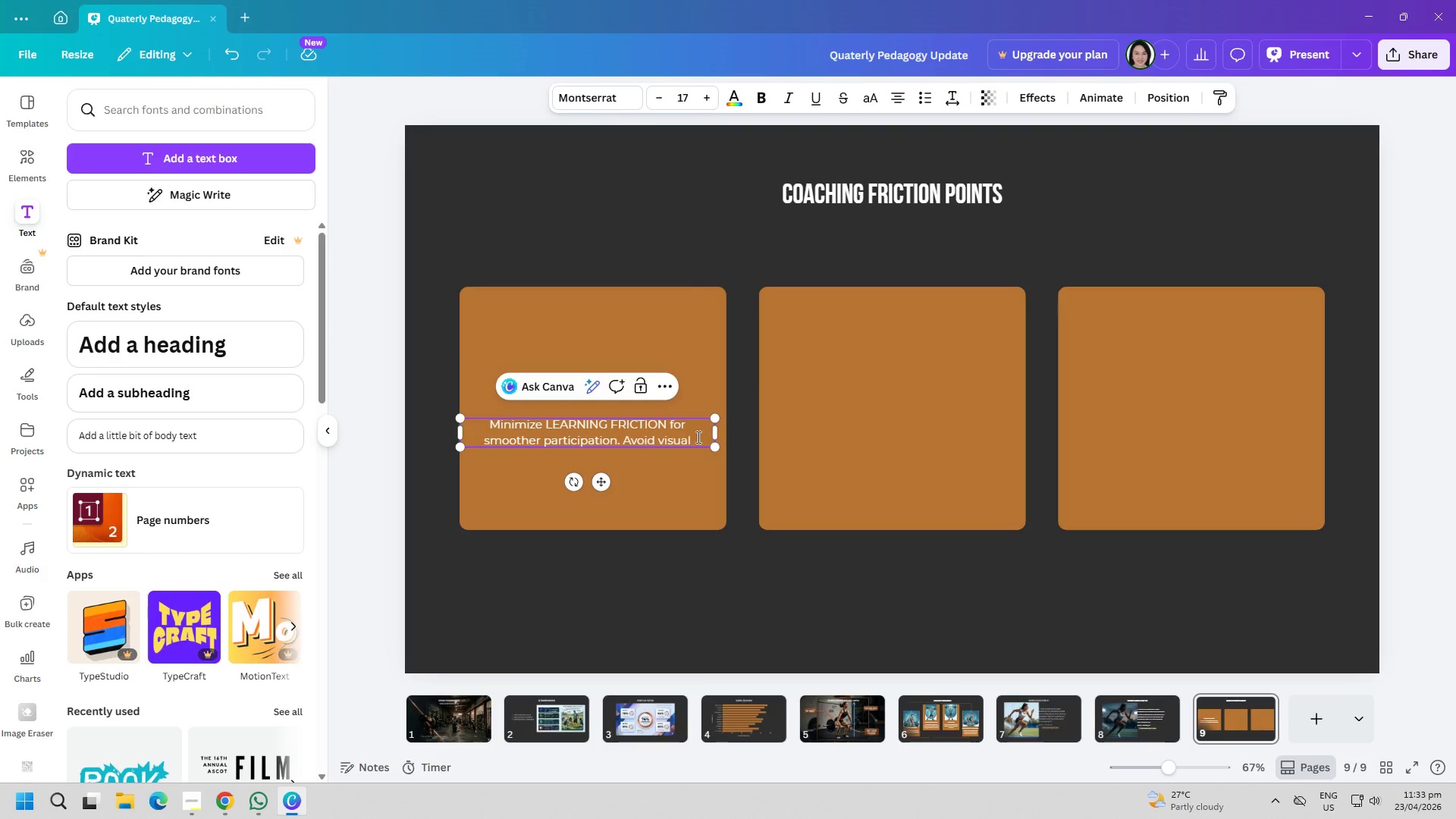 
key(Enter)
 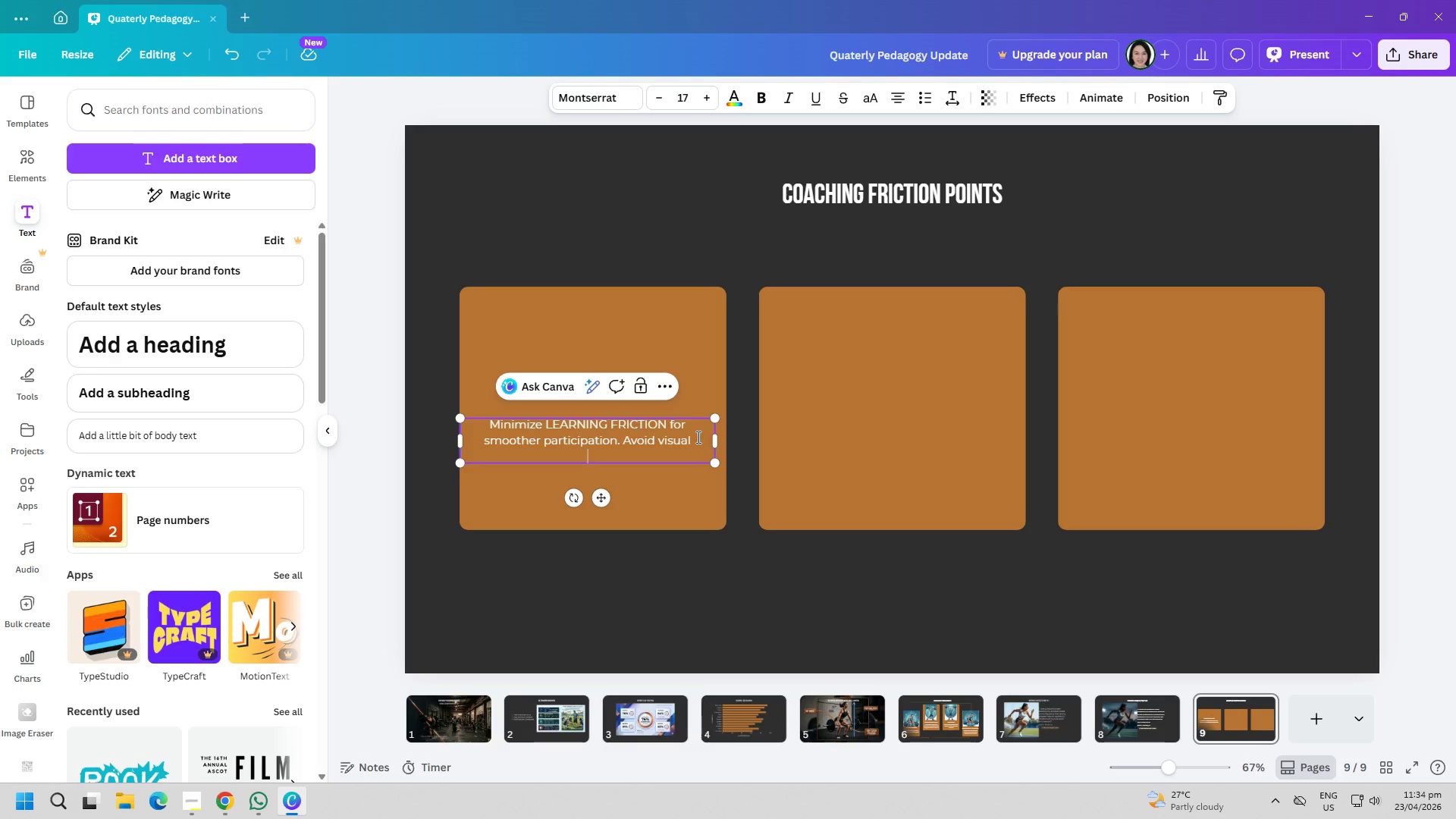 
type(OVERLOAD to reduce cognitive load.)
 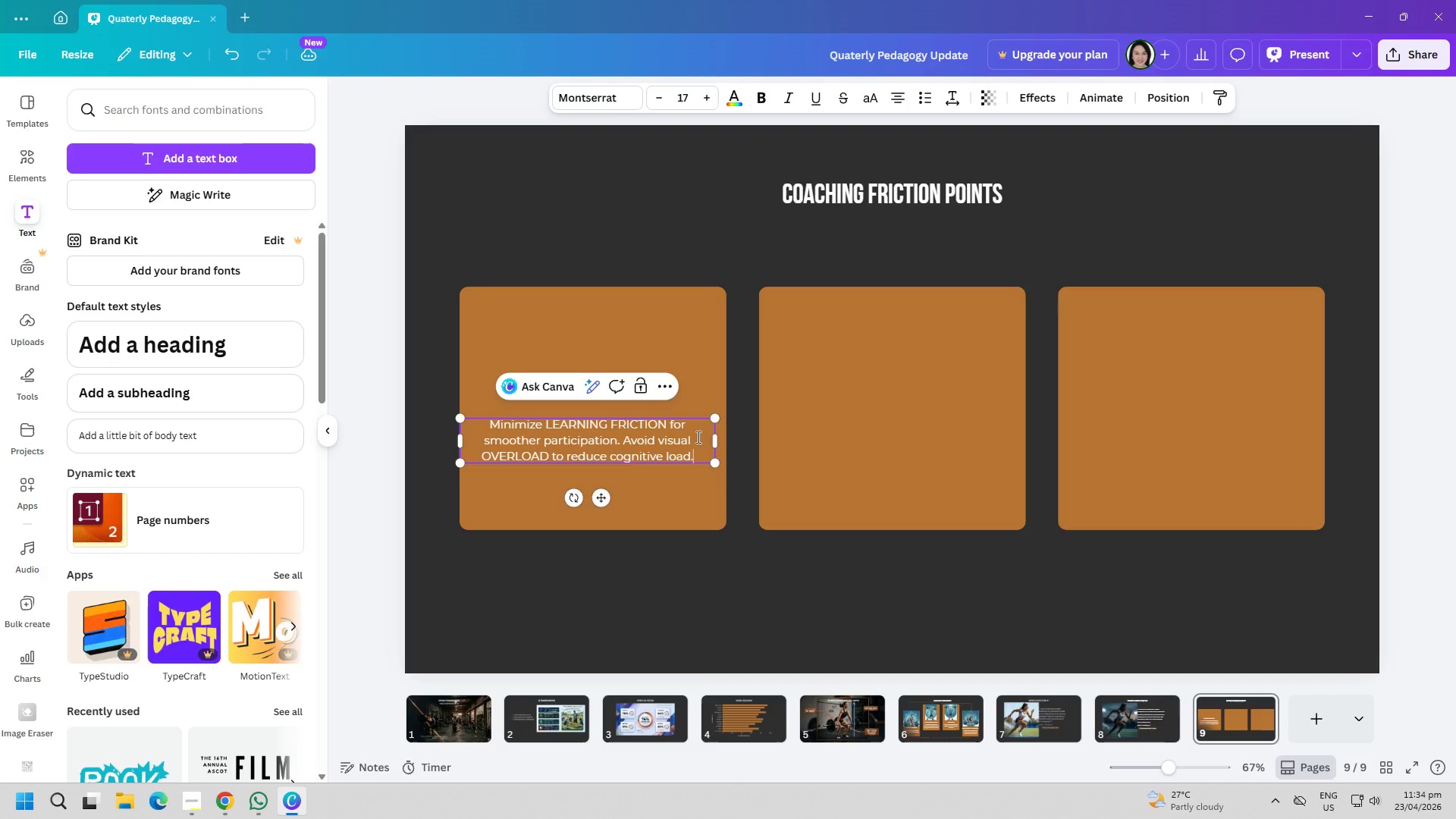 
key(Enter)
 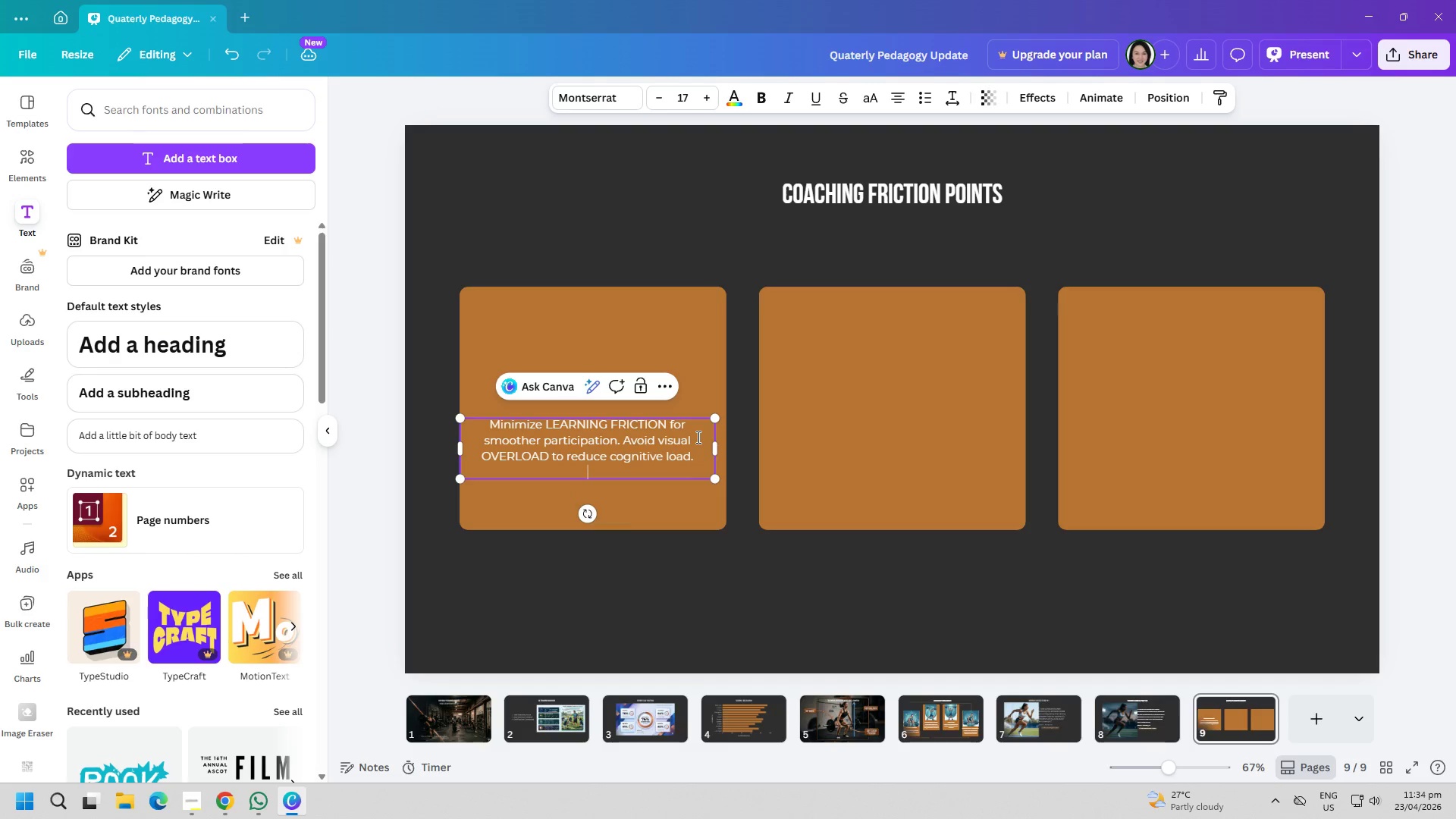 
type(Focus on SS)
key(Backspace)
key(Backspace)
type(ESSENTIALS first. Keep)
 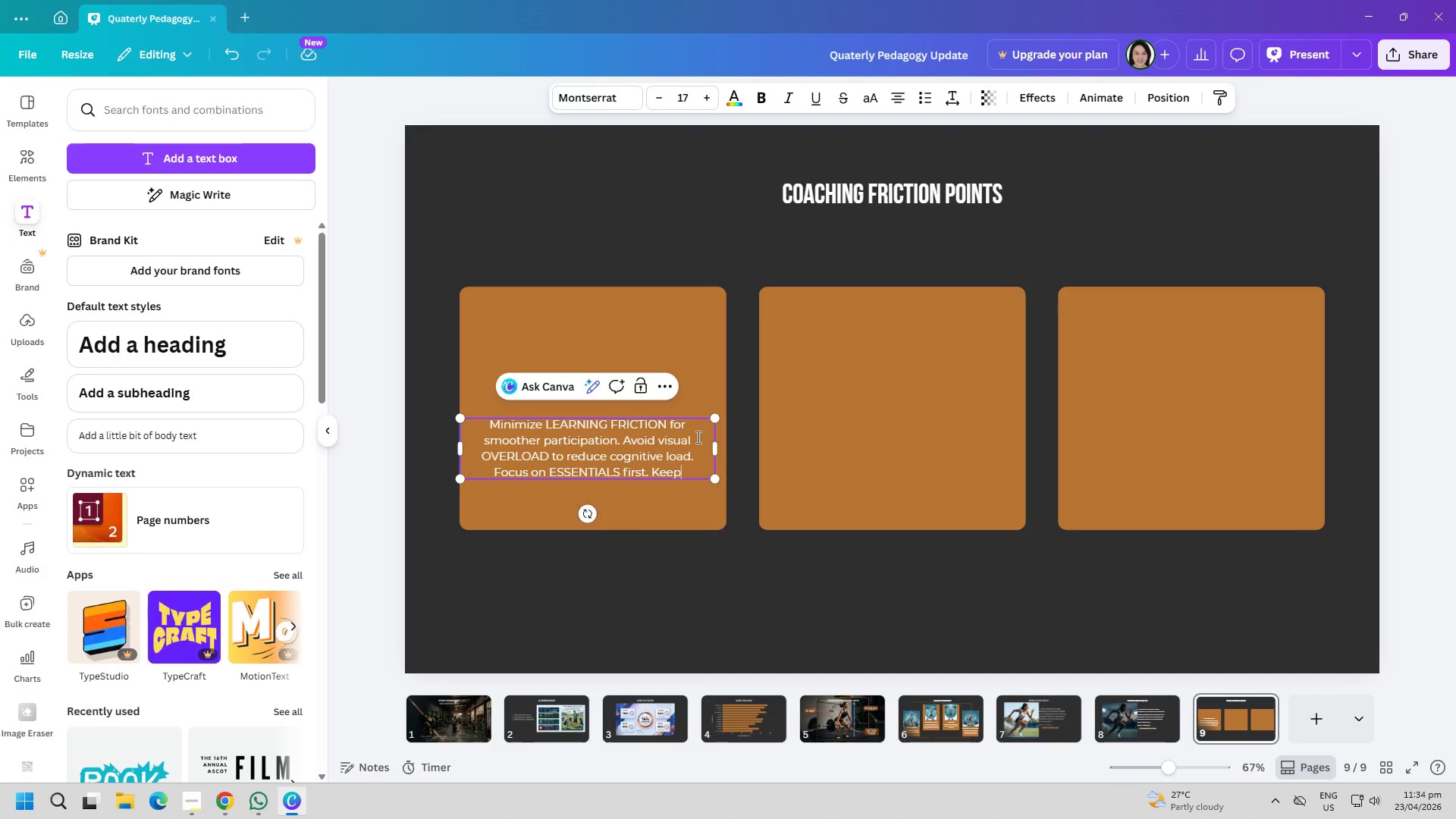 
key(Enter)
 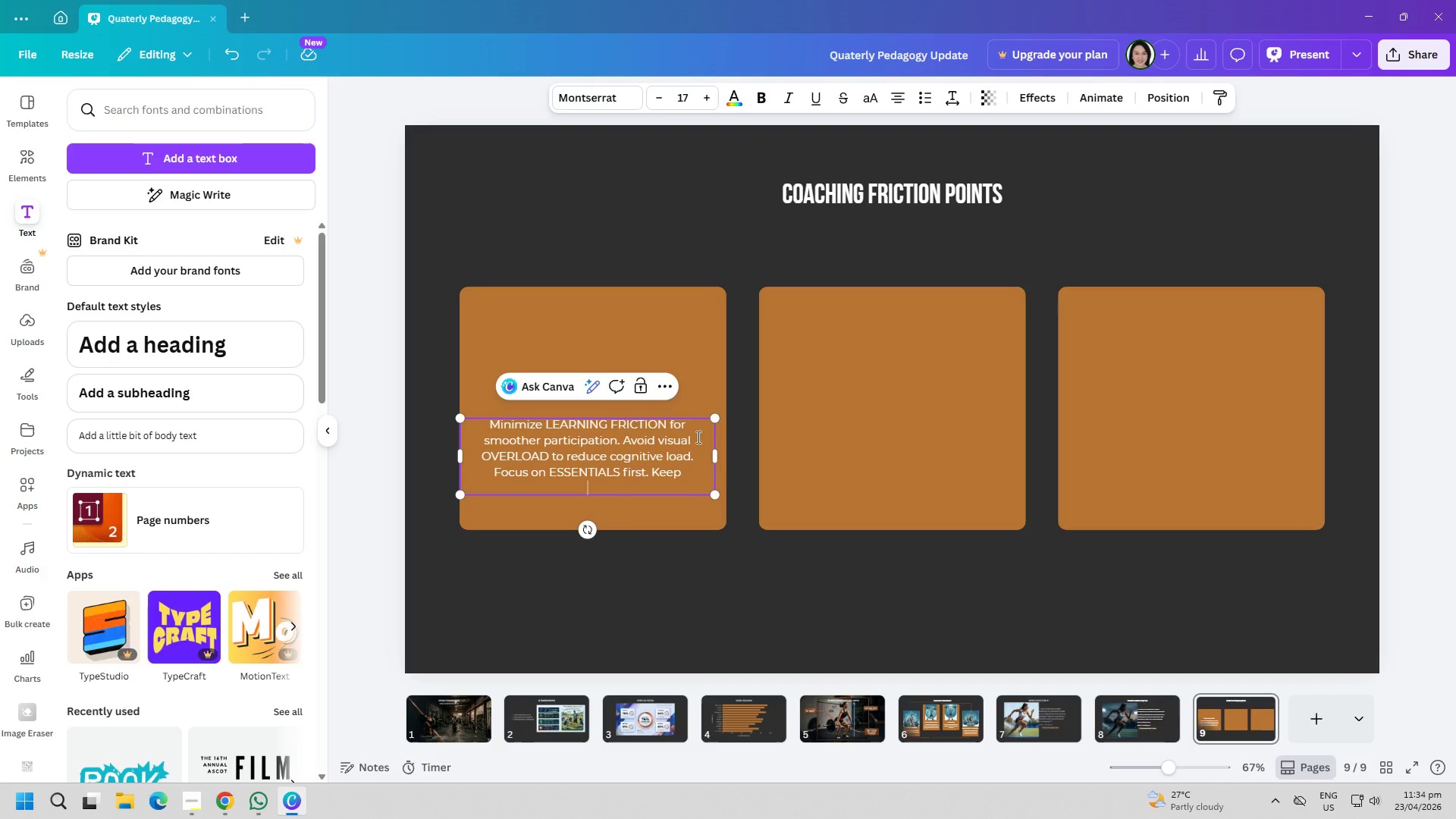 
type(instructions SIMPLE and direct.)
 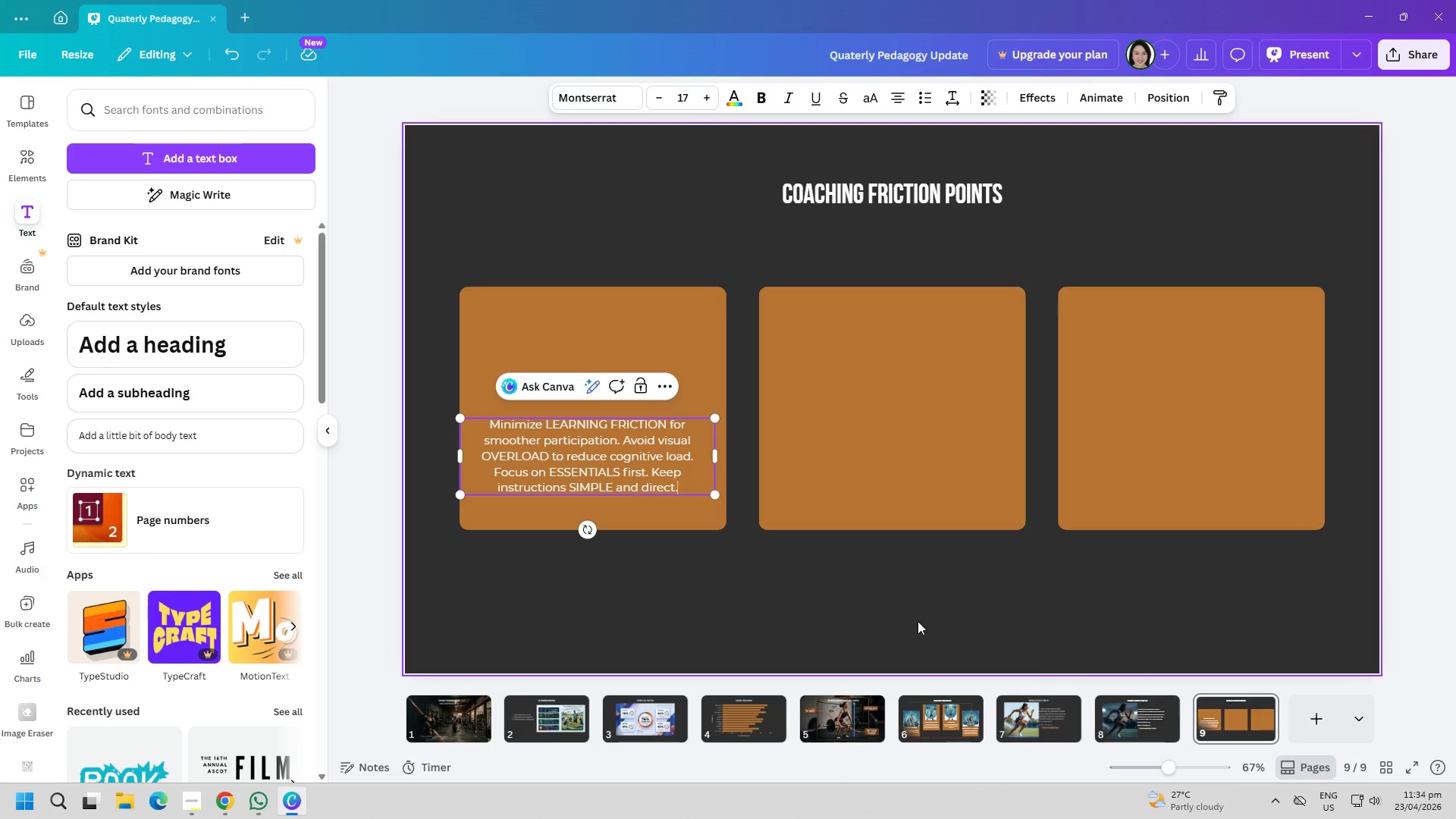 
left_click([747, 588])
 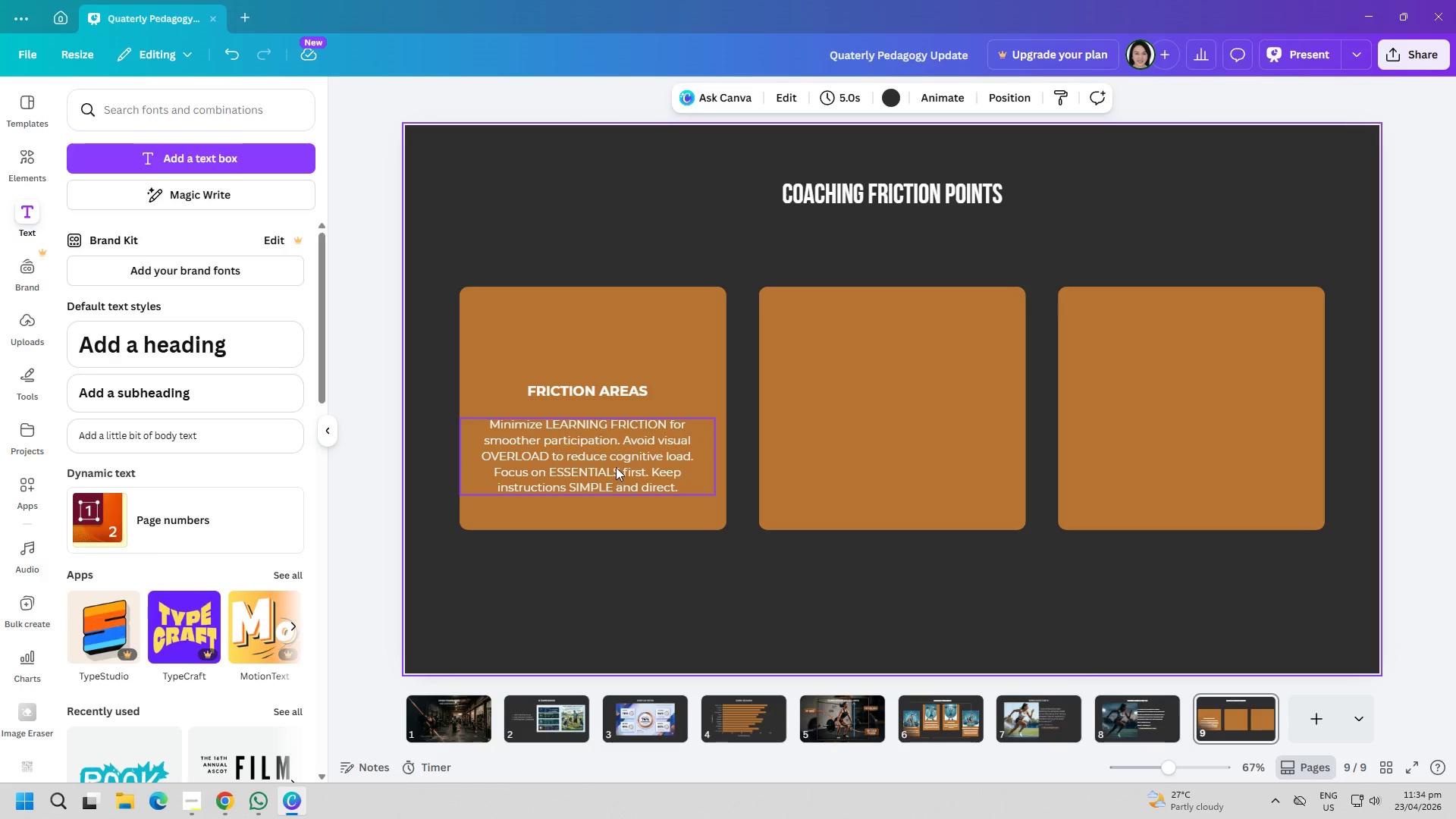 
left_click([601, 455])
 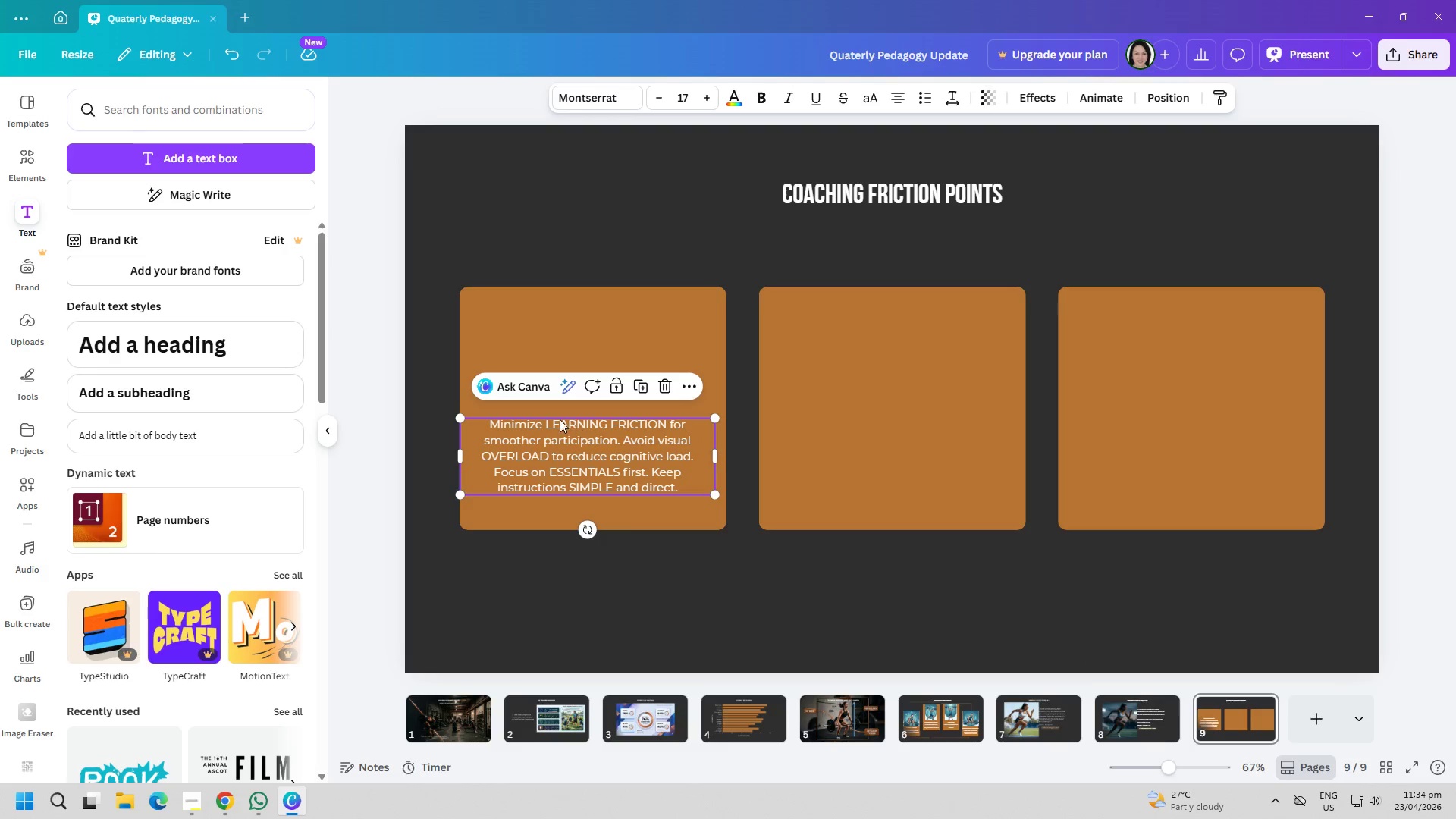 
left_click([549, 419])
 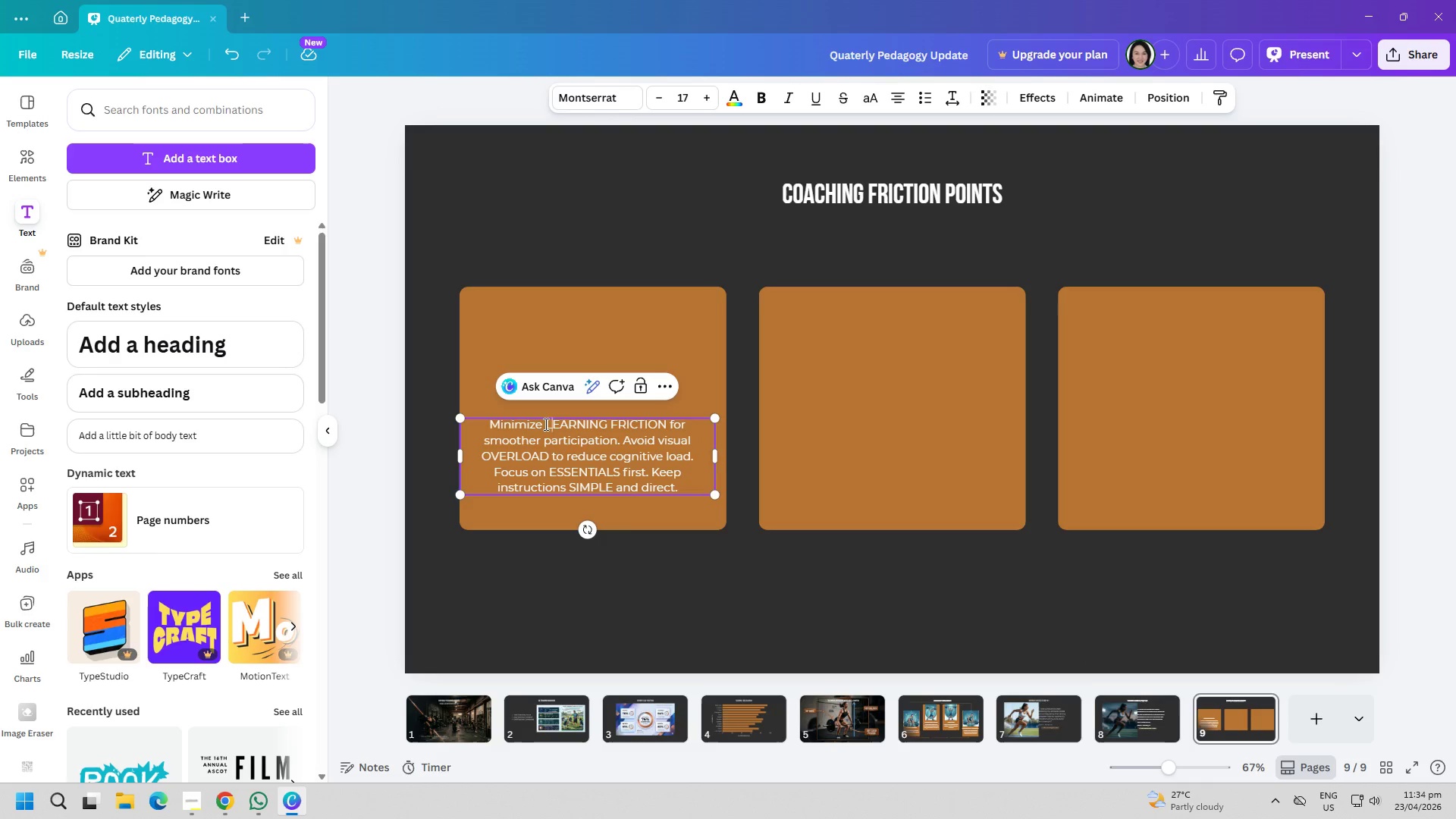 
left_click_drag(start_coordinate=[544, 424], to_coordinate=[664, 431])
 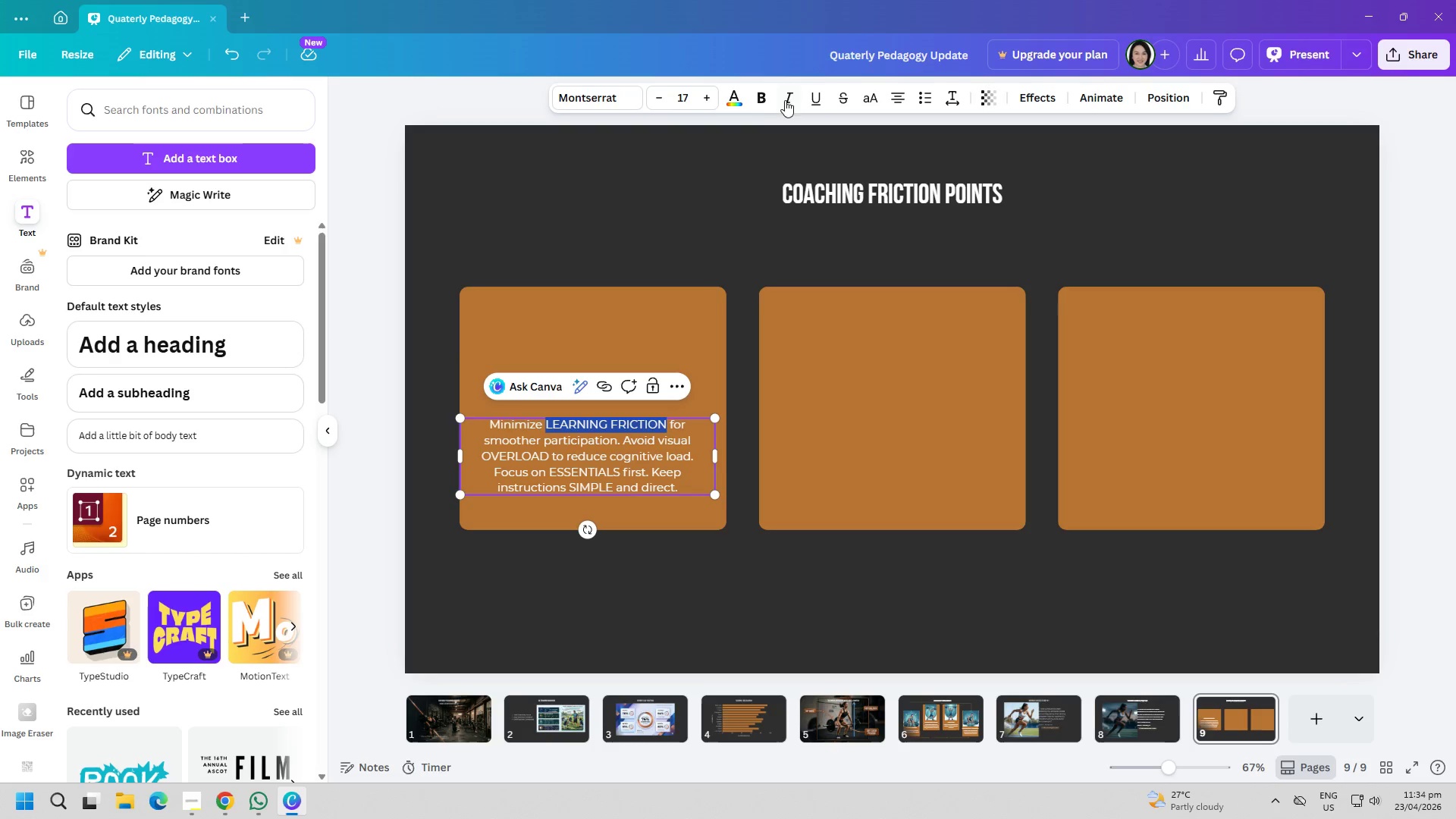 
left_click([764, 96])
 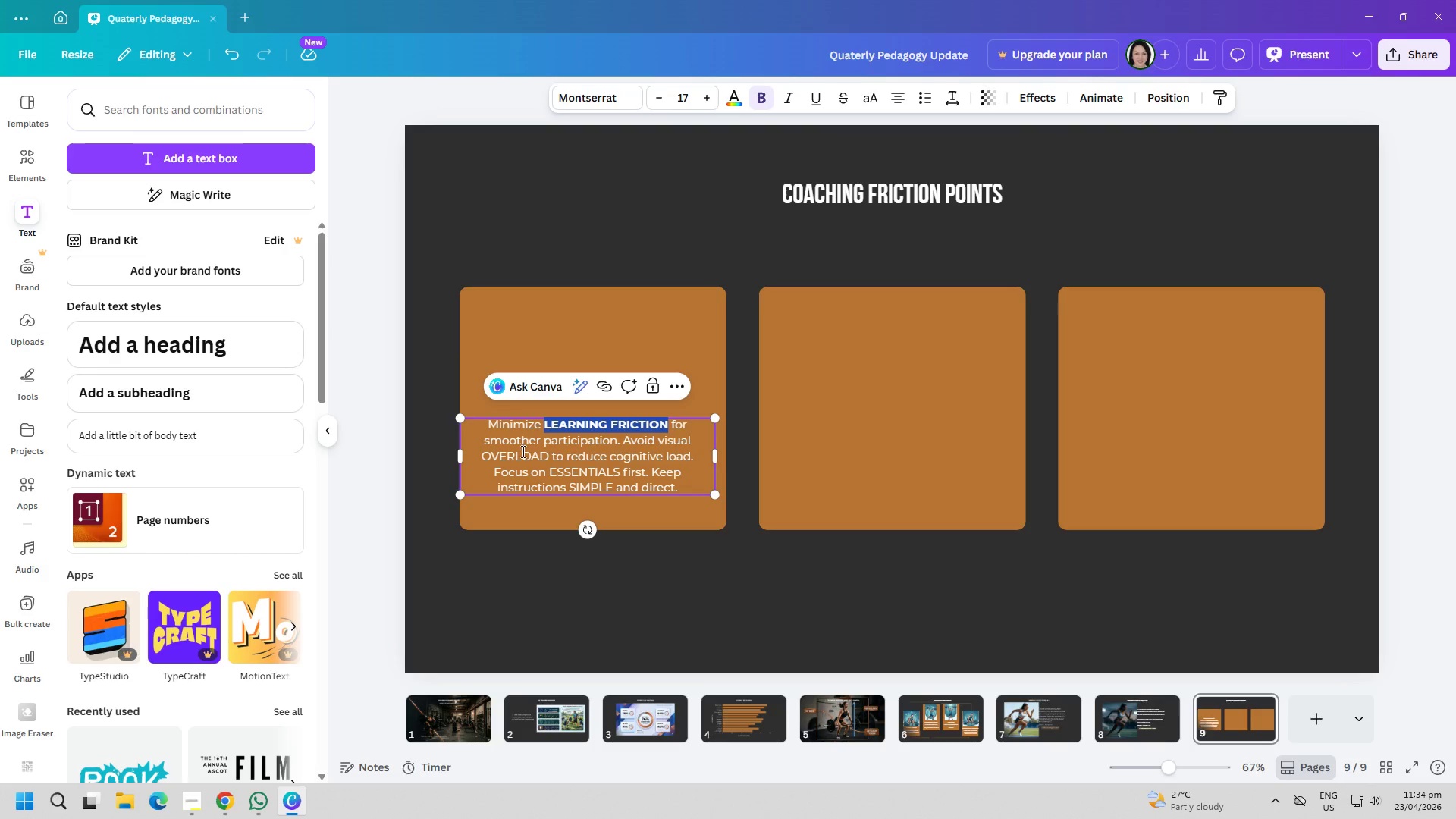 
left_click([520, 453])
 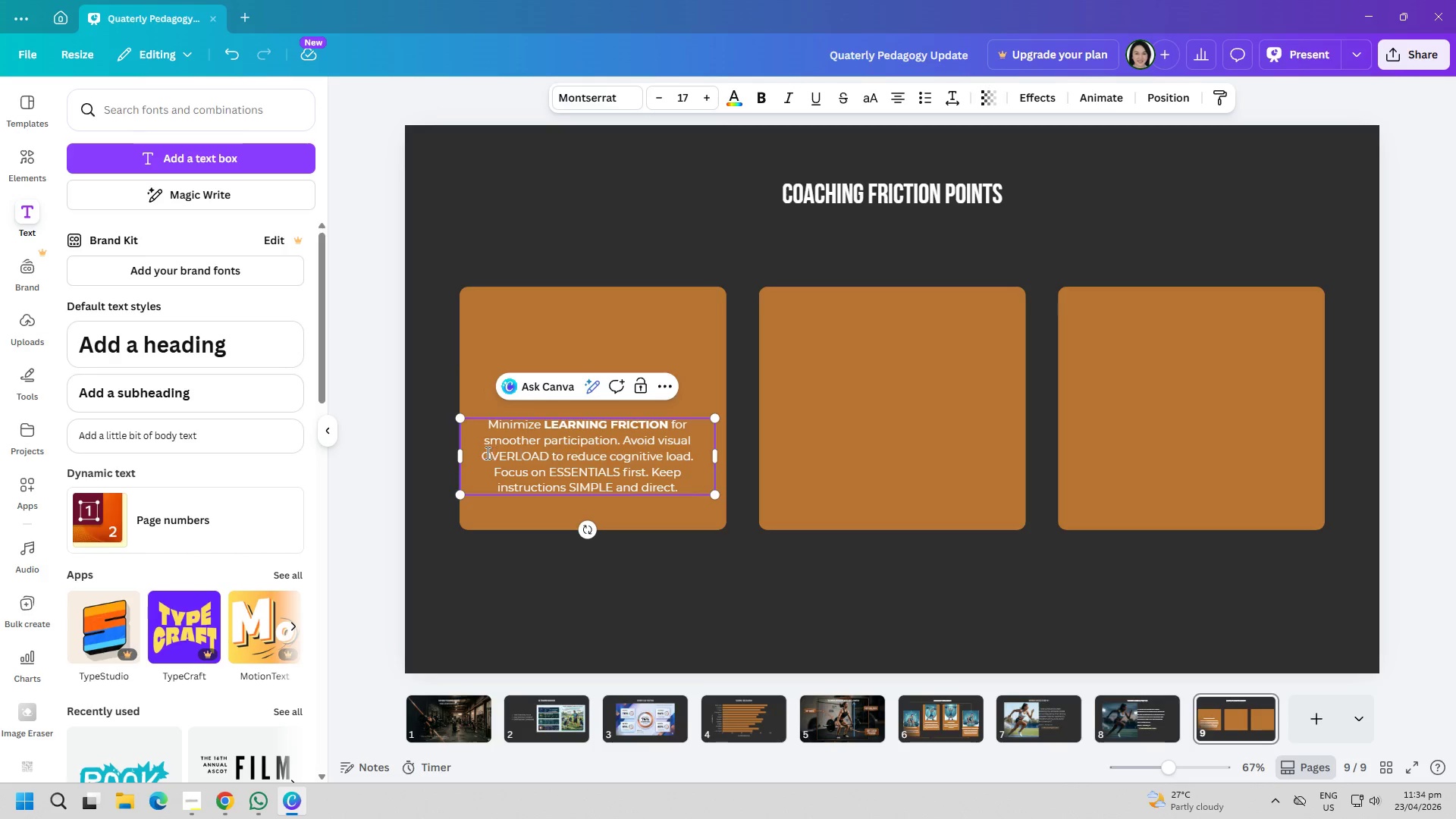 
left_click_drag(start_coordinate=[481, 453], to_coordinate=[547, 453])
 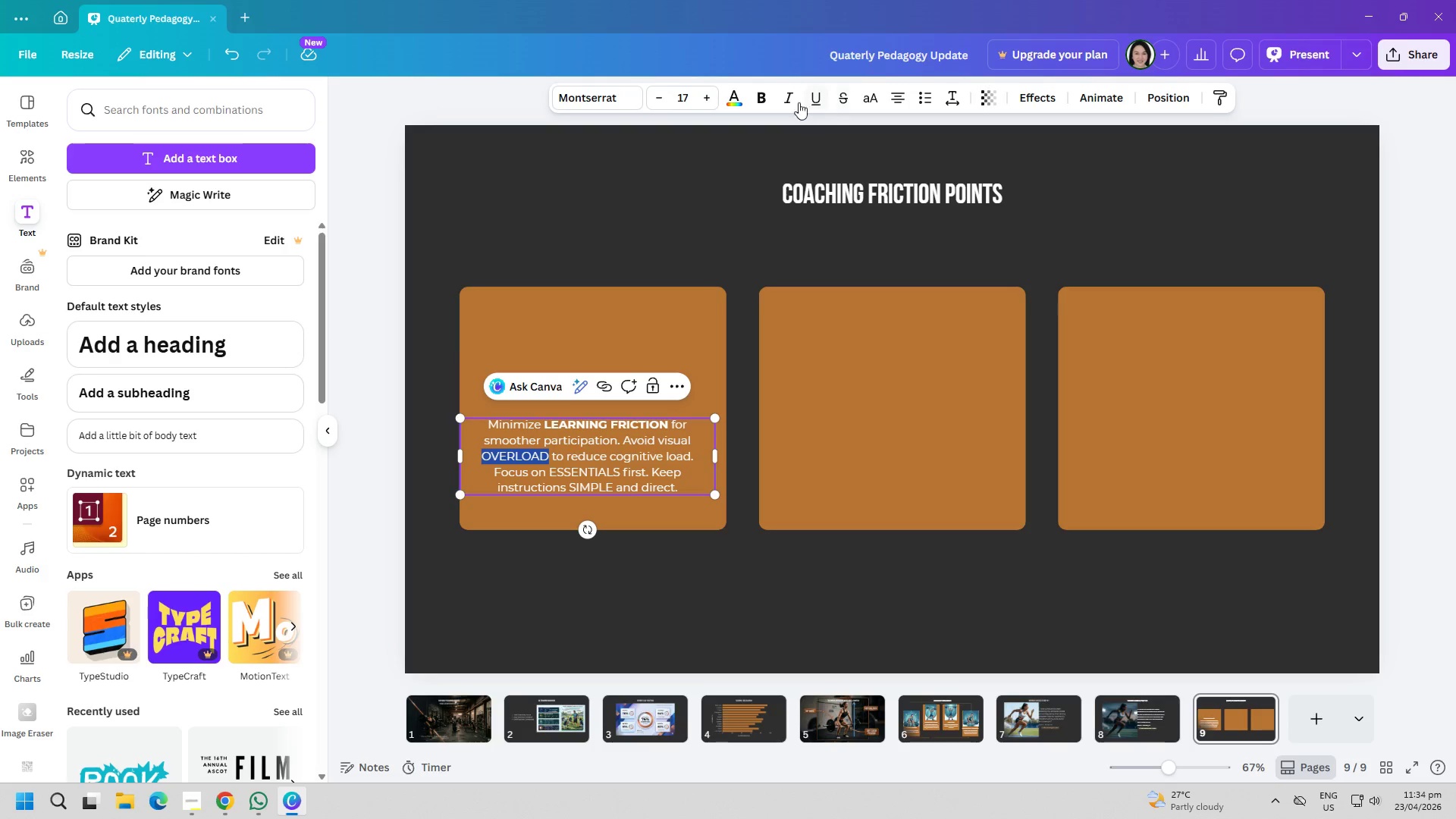 
left_click([766, 93])
 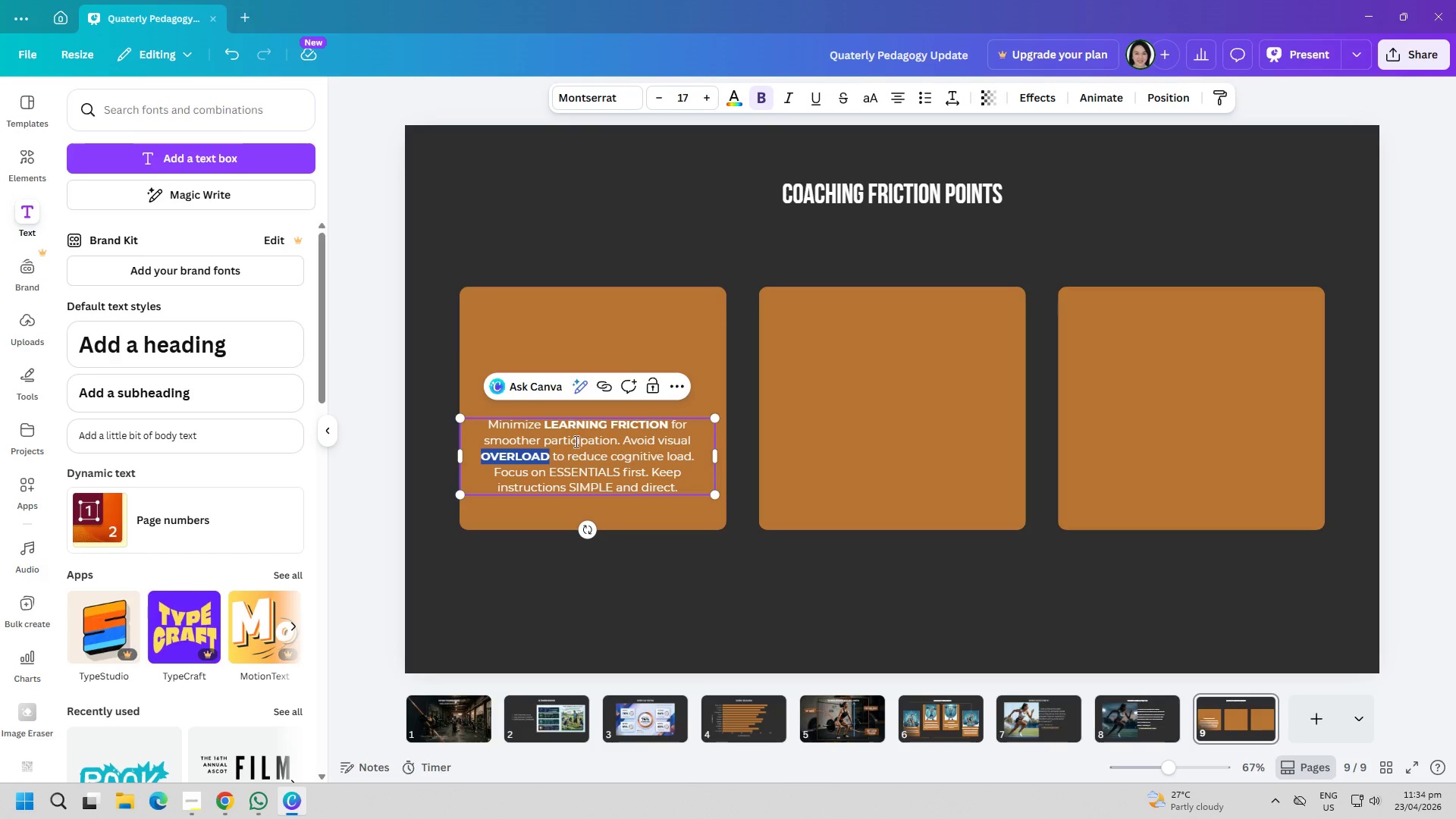 
left_click([583, 494])
 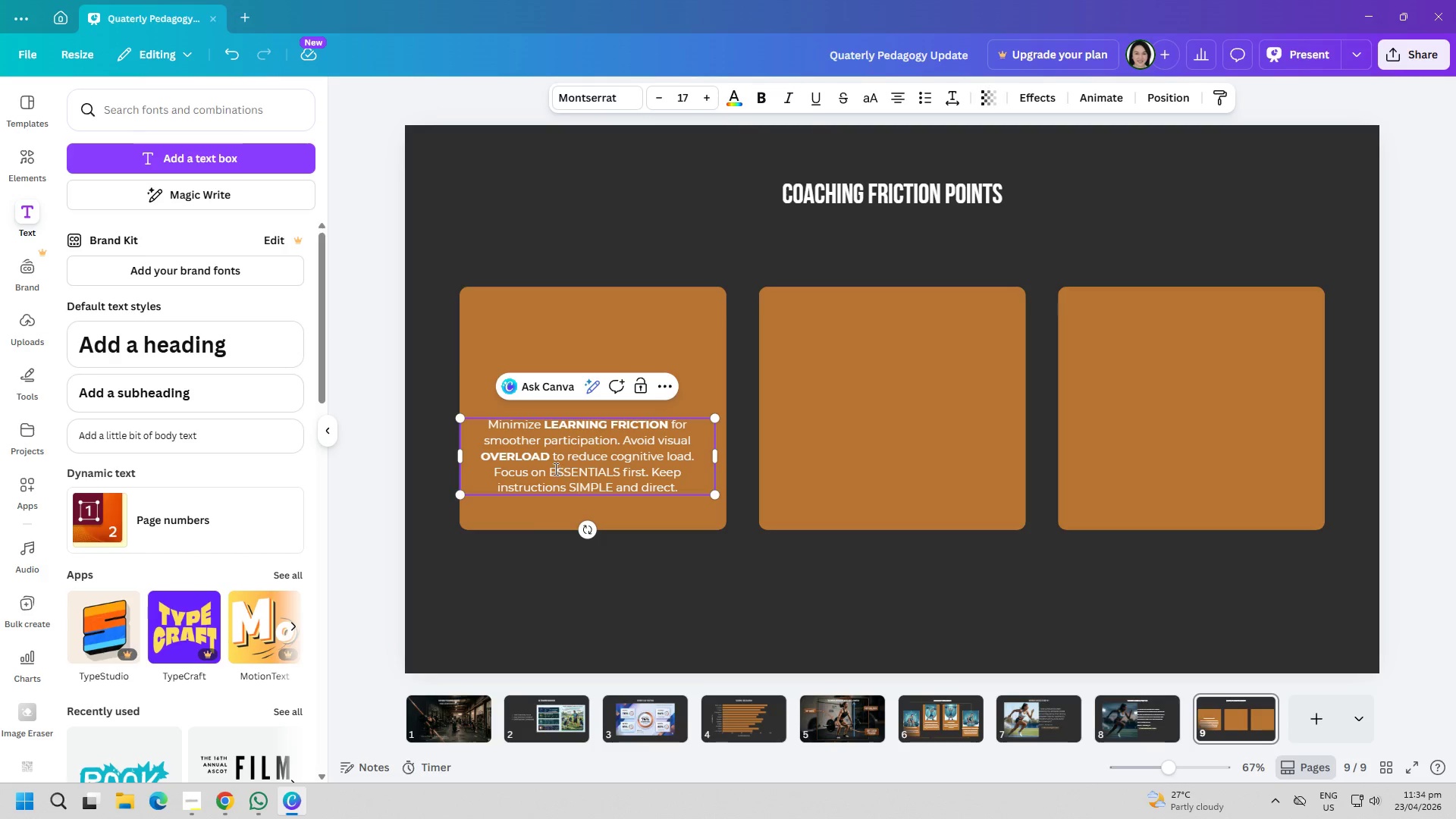 
left_click_drag(start_coordinate=[549, 469], to_coordinate=[619, 467])
 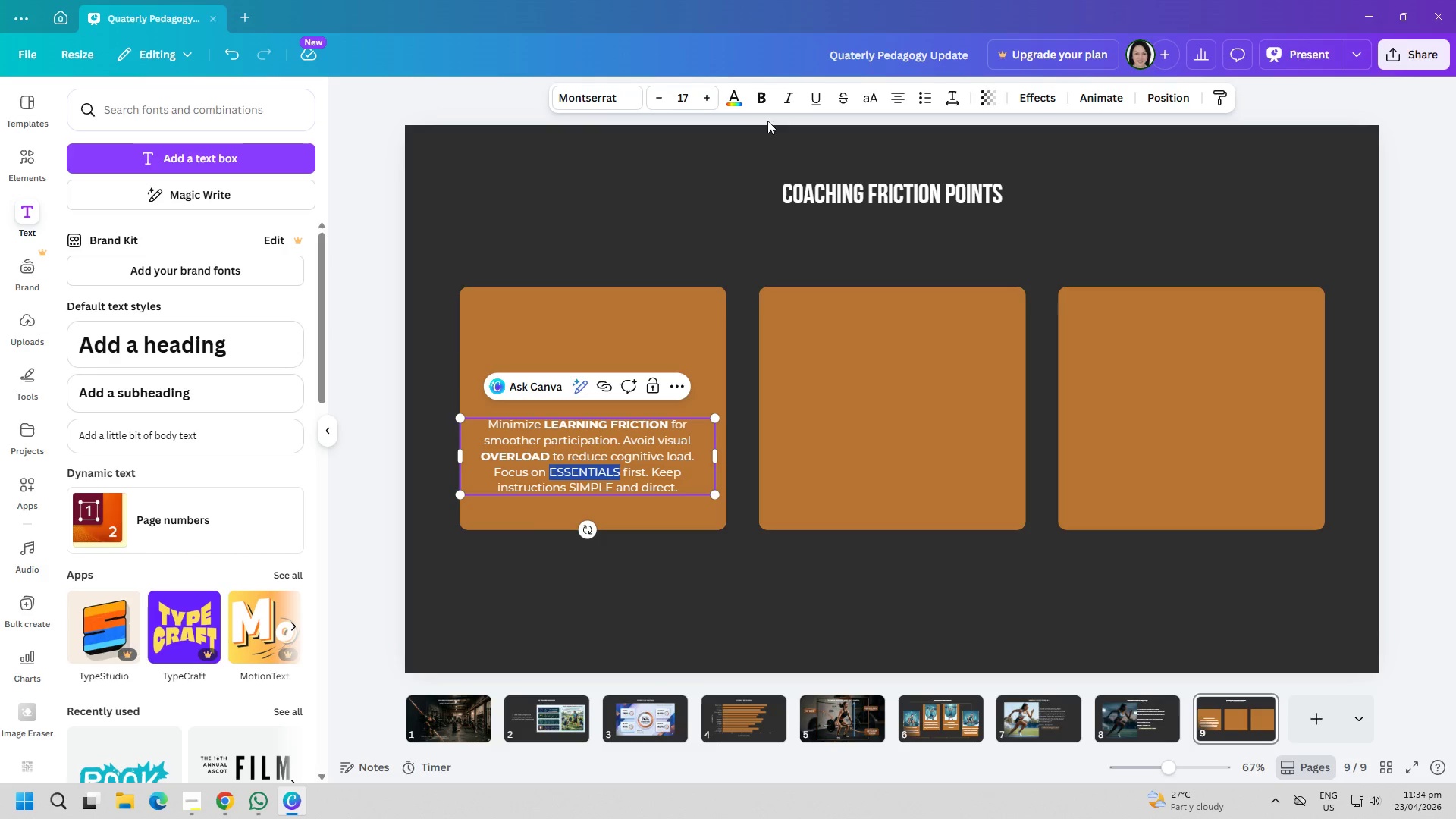 
left_click([766, 102])
 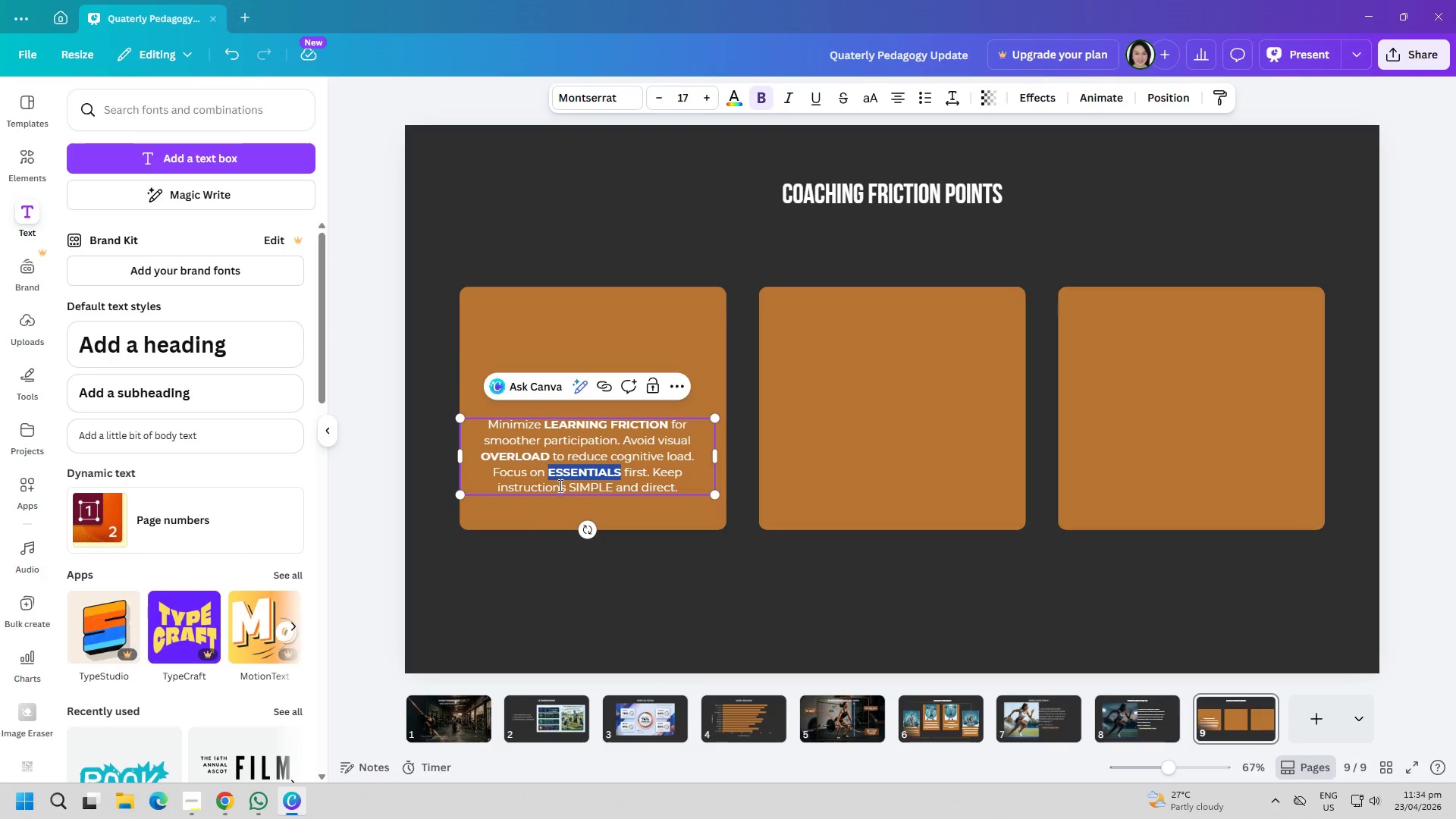 
left_click([570, 489])
 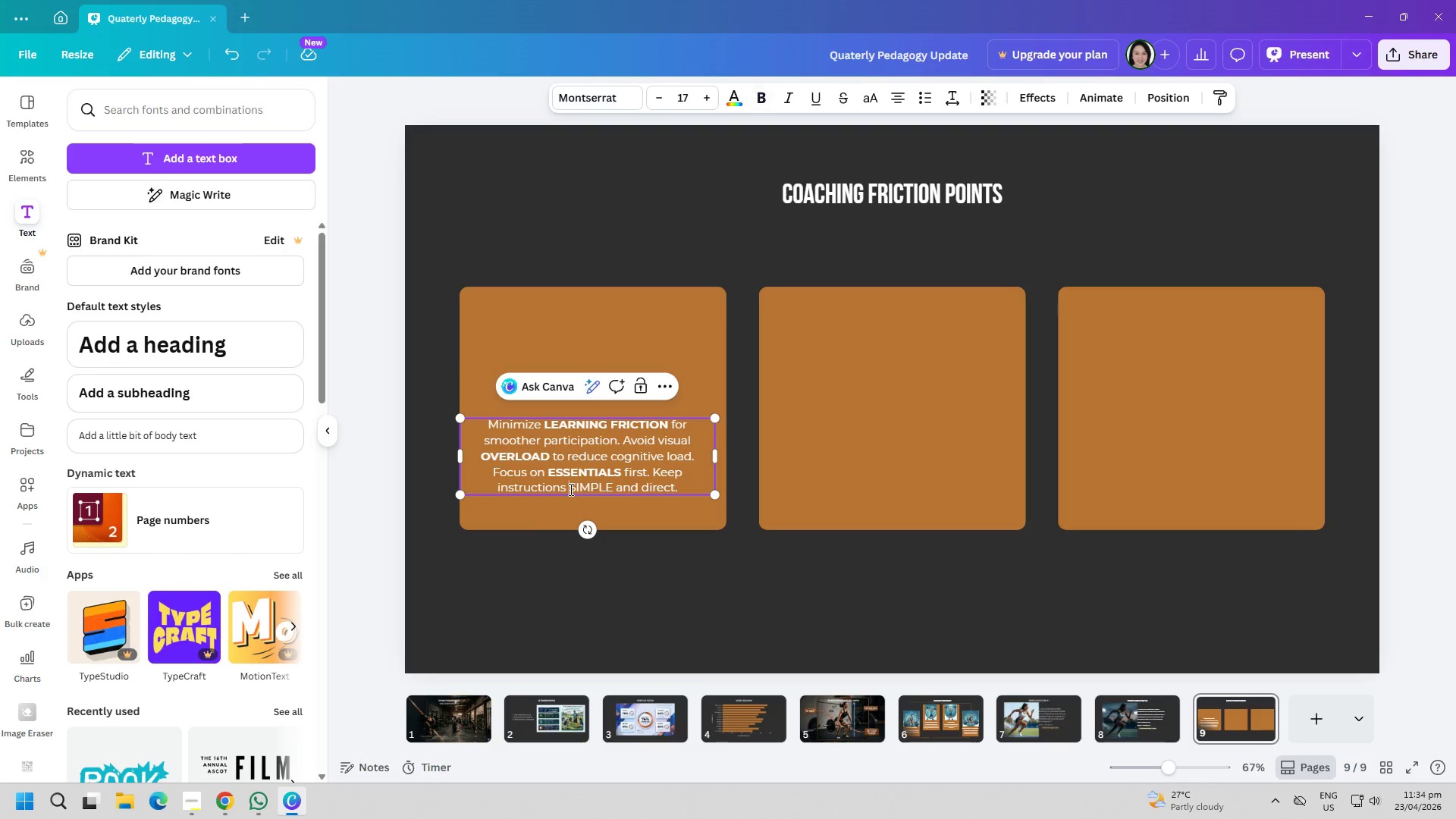 
left_click_drag(start_coordinate=[571, 489], to_coordinate=[590, 488])
 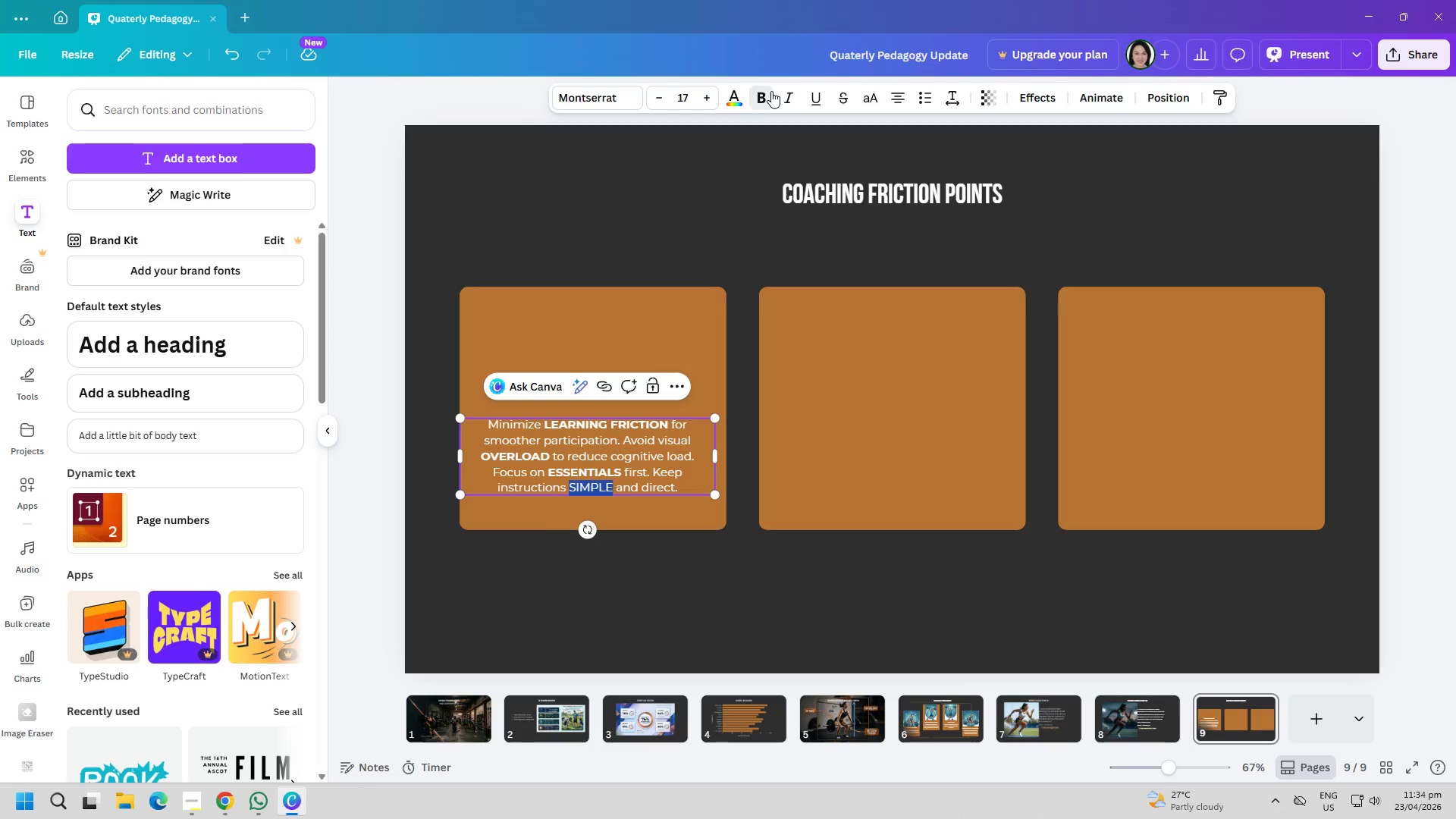 
double_click([588, 196])
 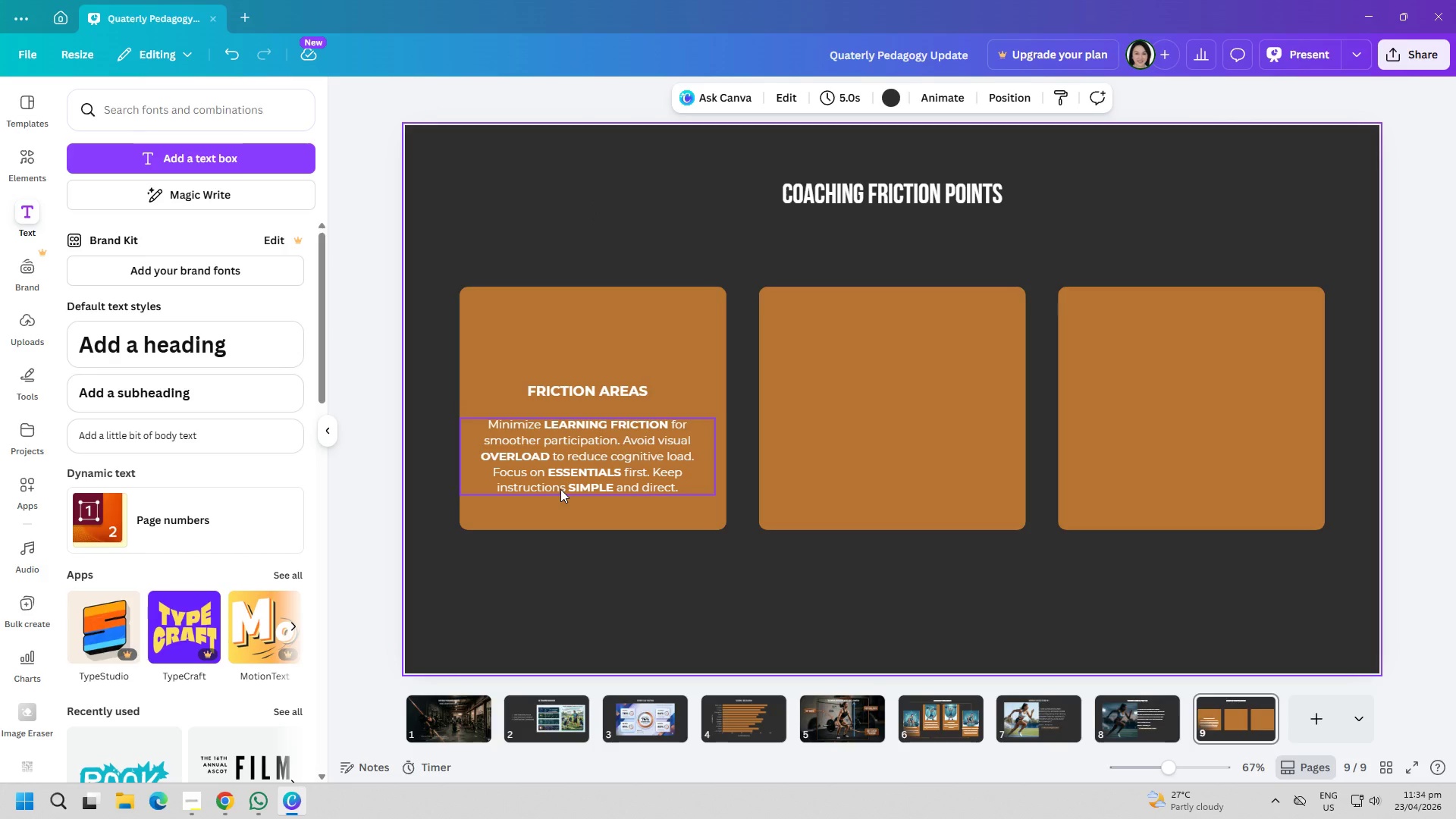 
wait(6.12)
 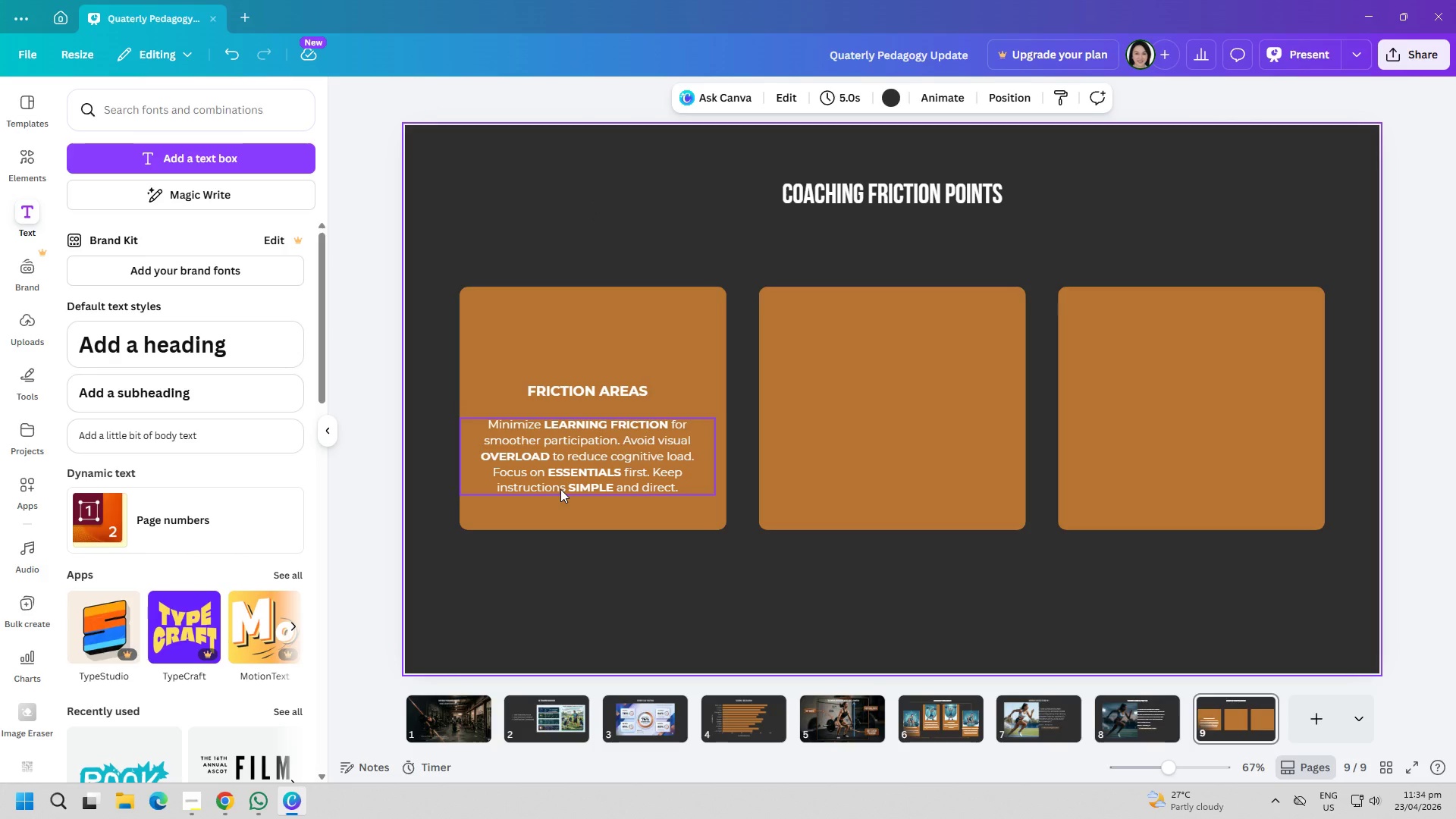 
left_click_drag(start_coordinate=[563, 453], to_coordinate=[568, 470])
 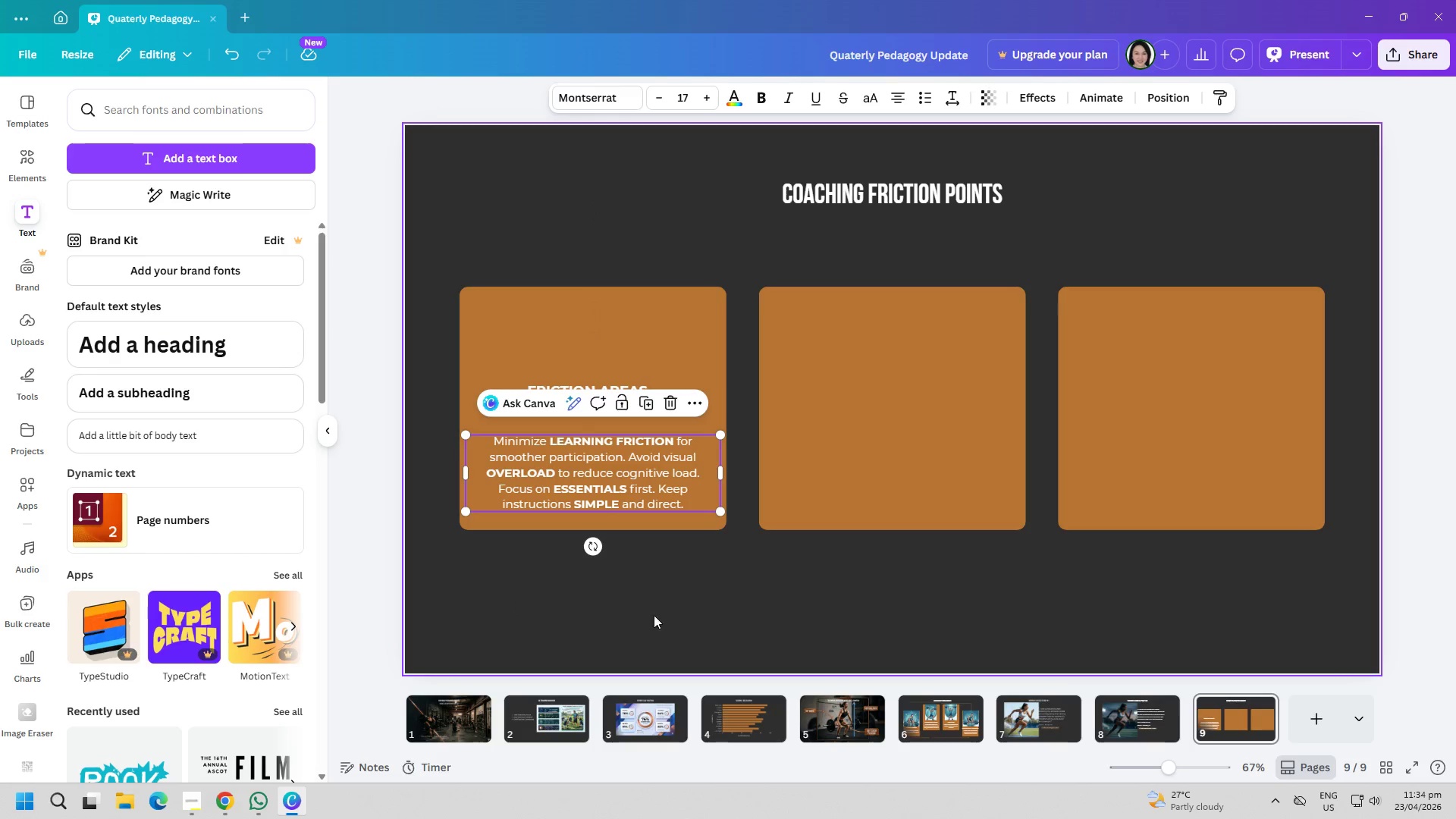 
left_click([643, 630])
 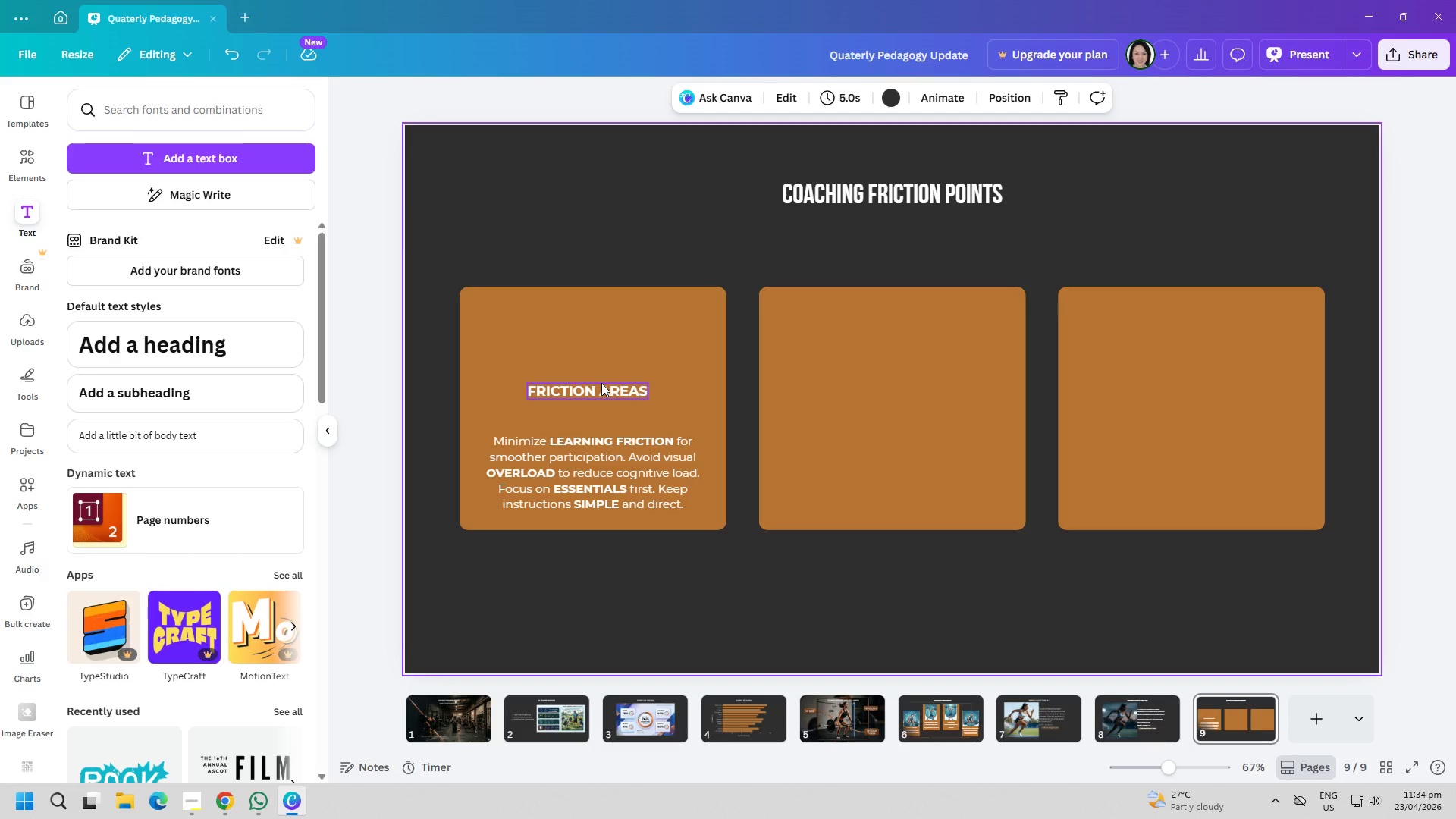 
left_click([601, 383])
 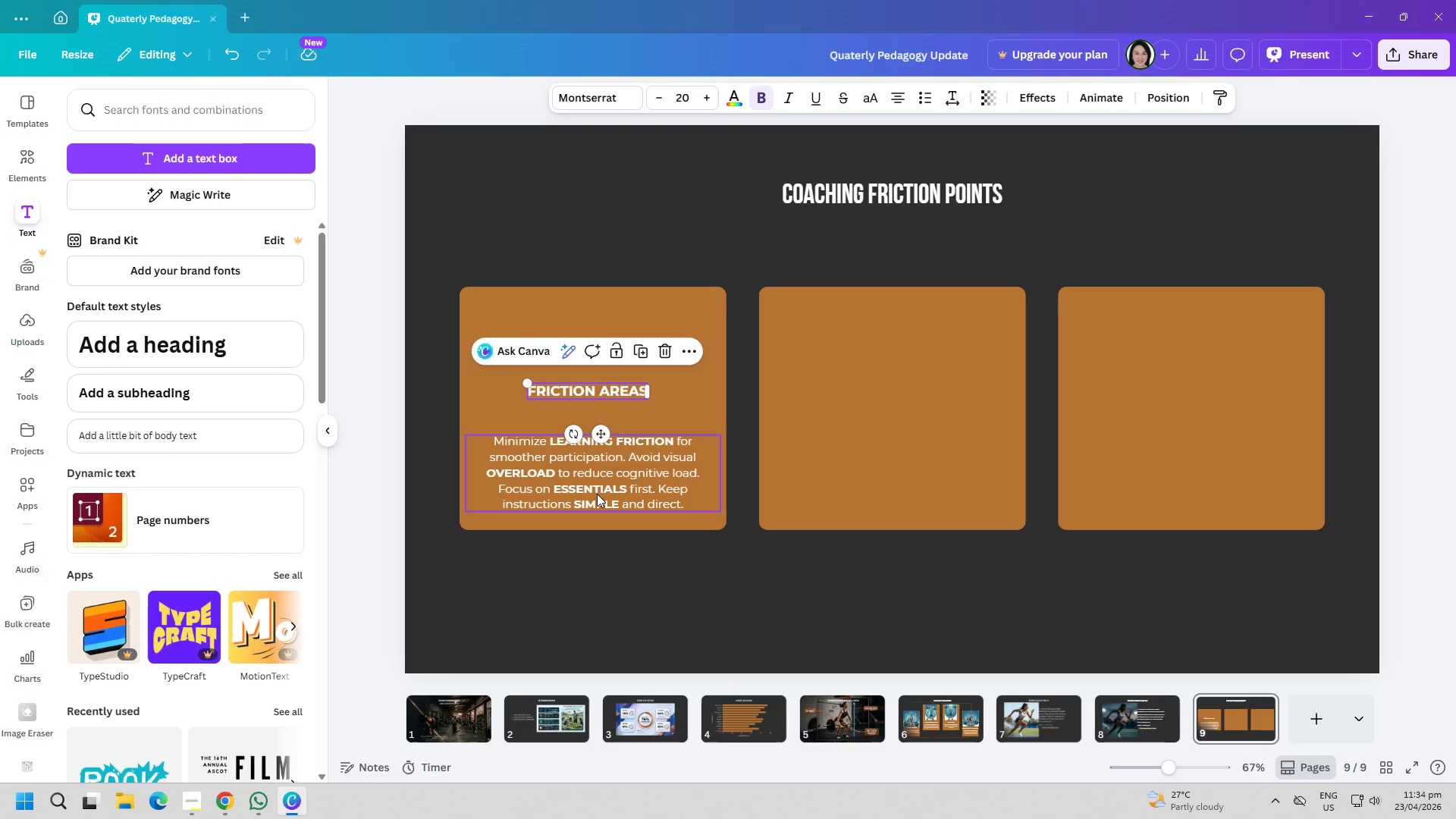 
left_click_drag(start_coordinate=[597, 494], to_coordinate=[592, 494])
 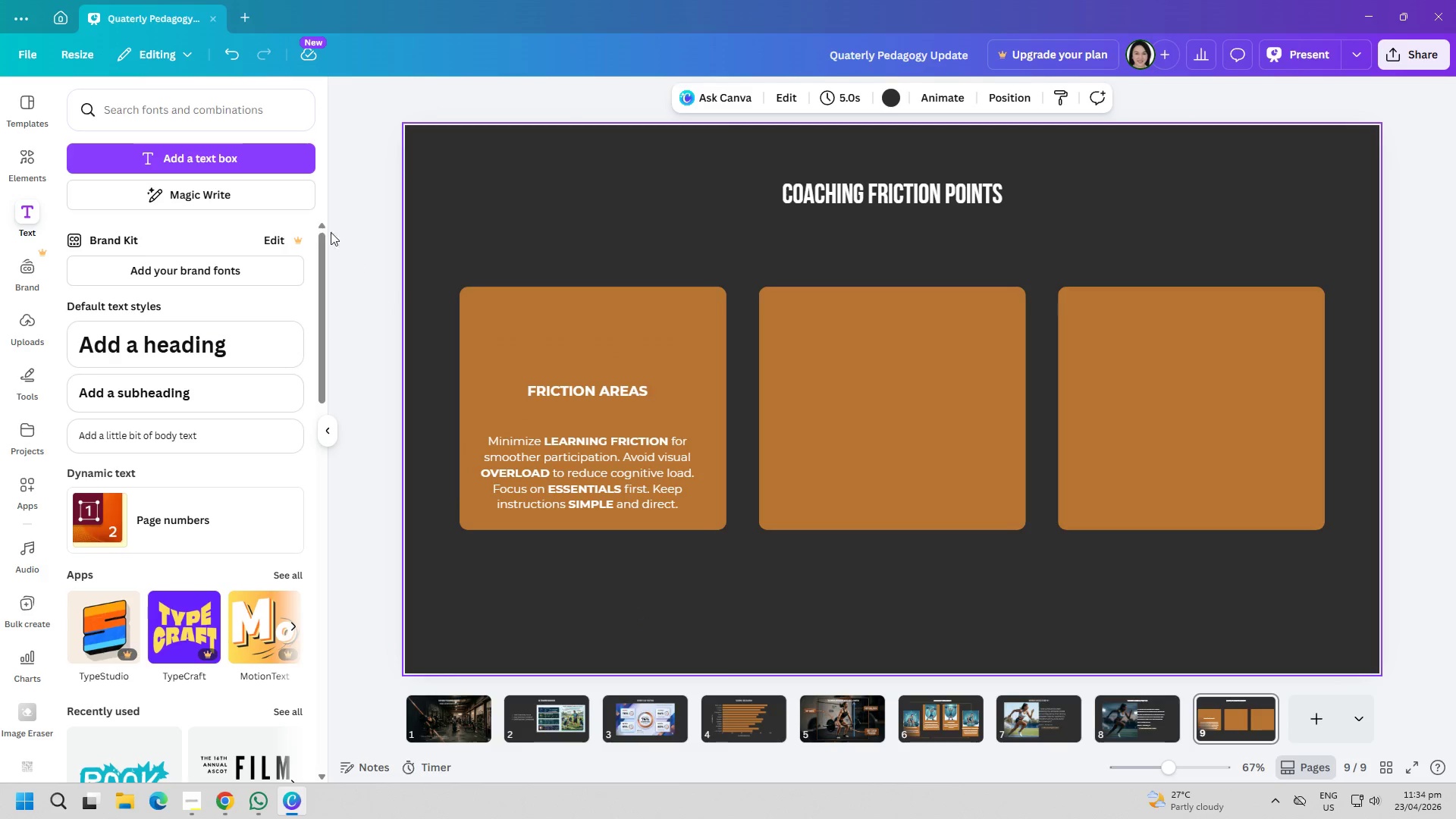 
left_click([261, 168])
 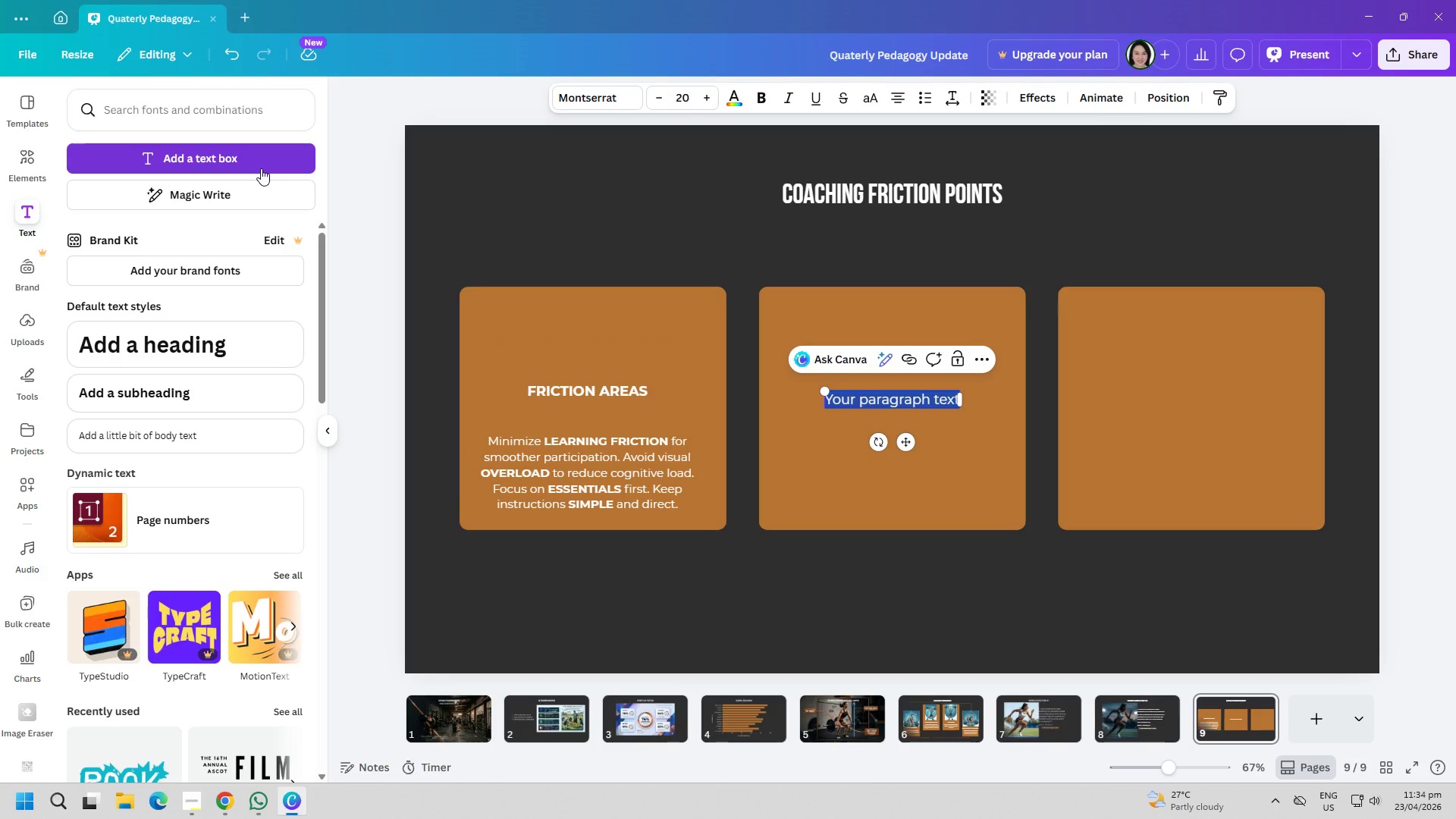 
type(CEI)
key(Backspace)
key(Backspace)
type(UEING COMPLEXITY)
 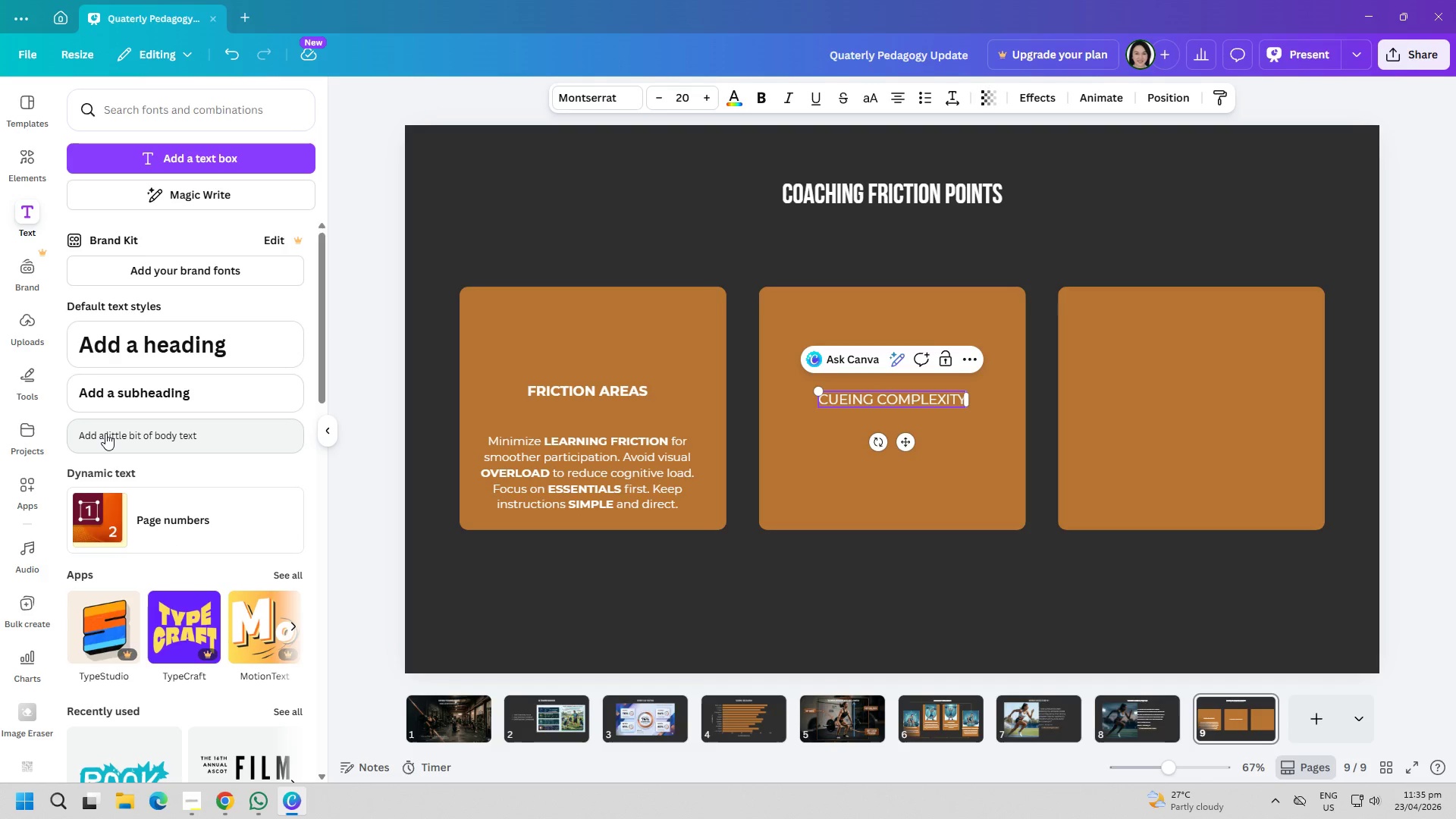 
wait(9.23)
 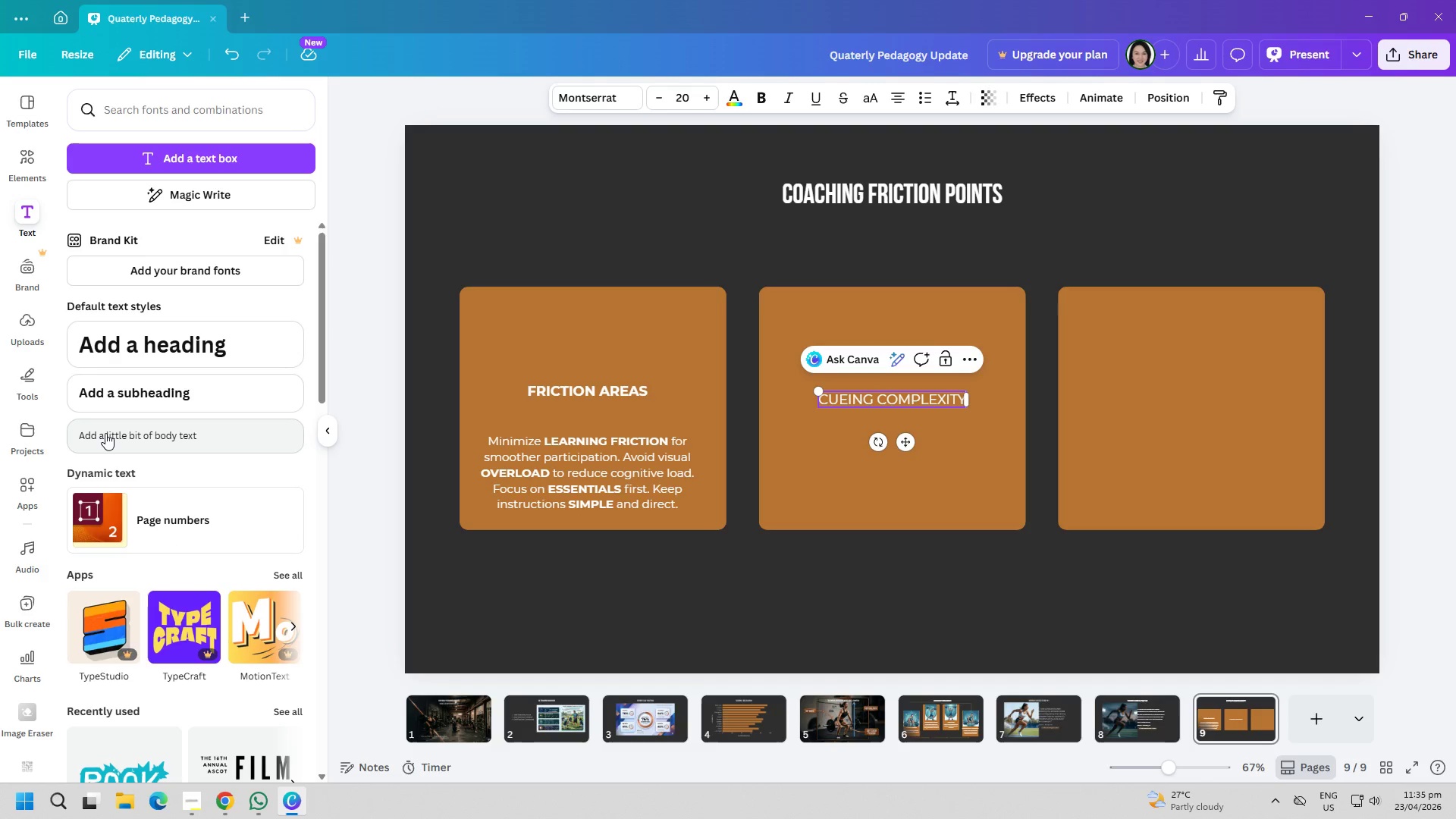 
left_click([584, 394])
 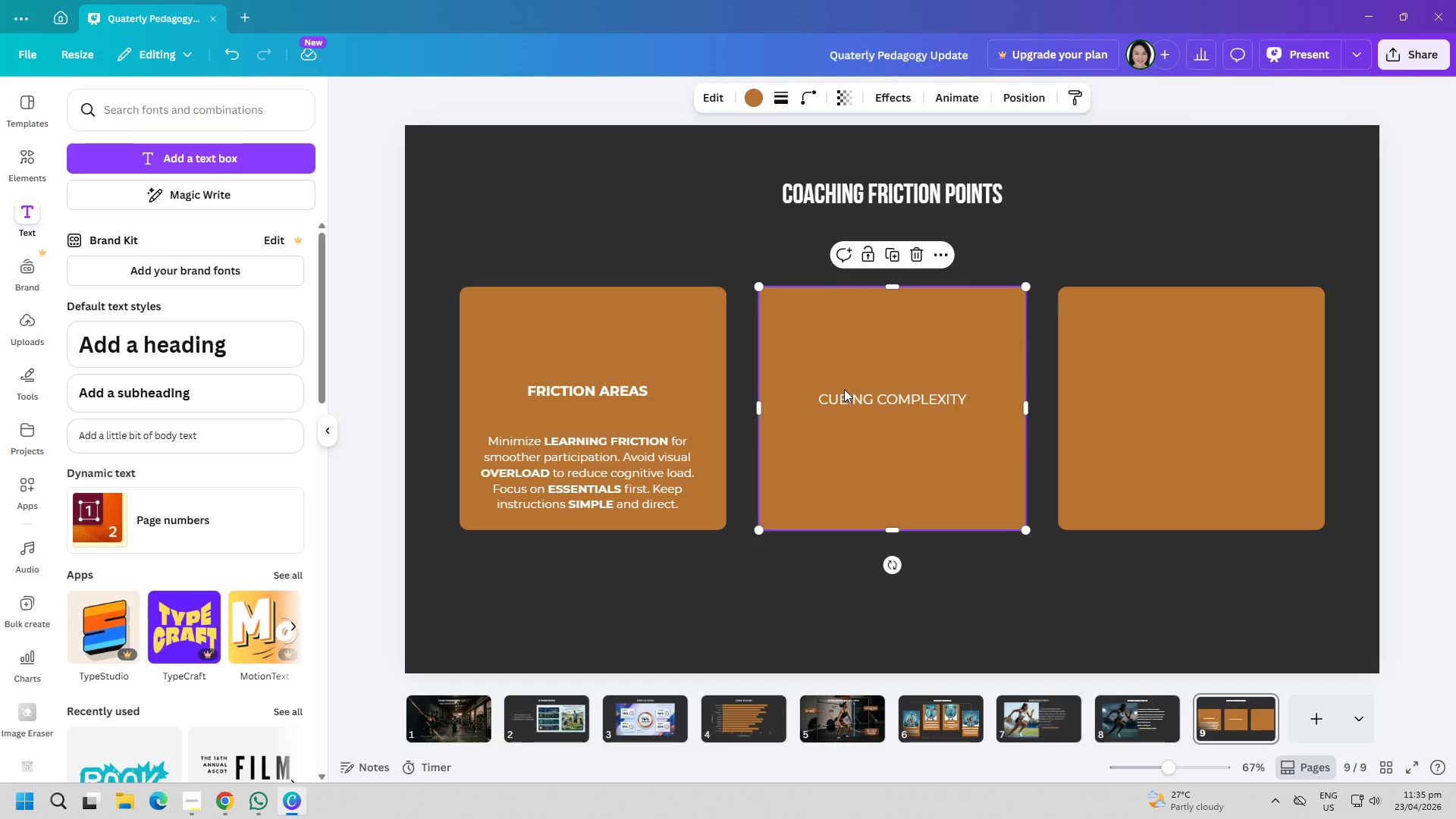 
double_click([853, 392])
 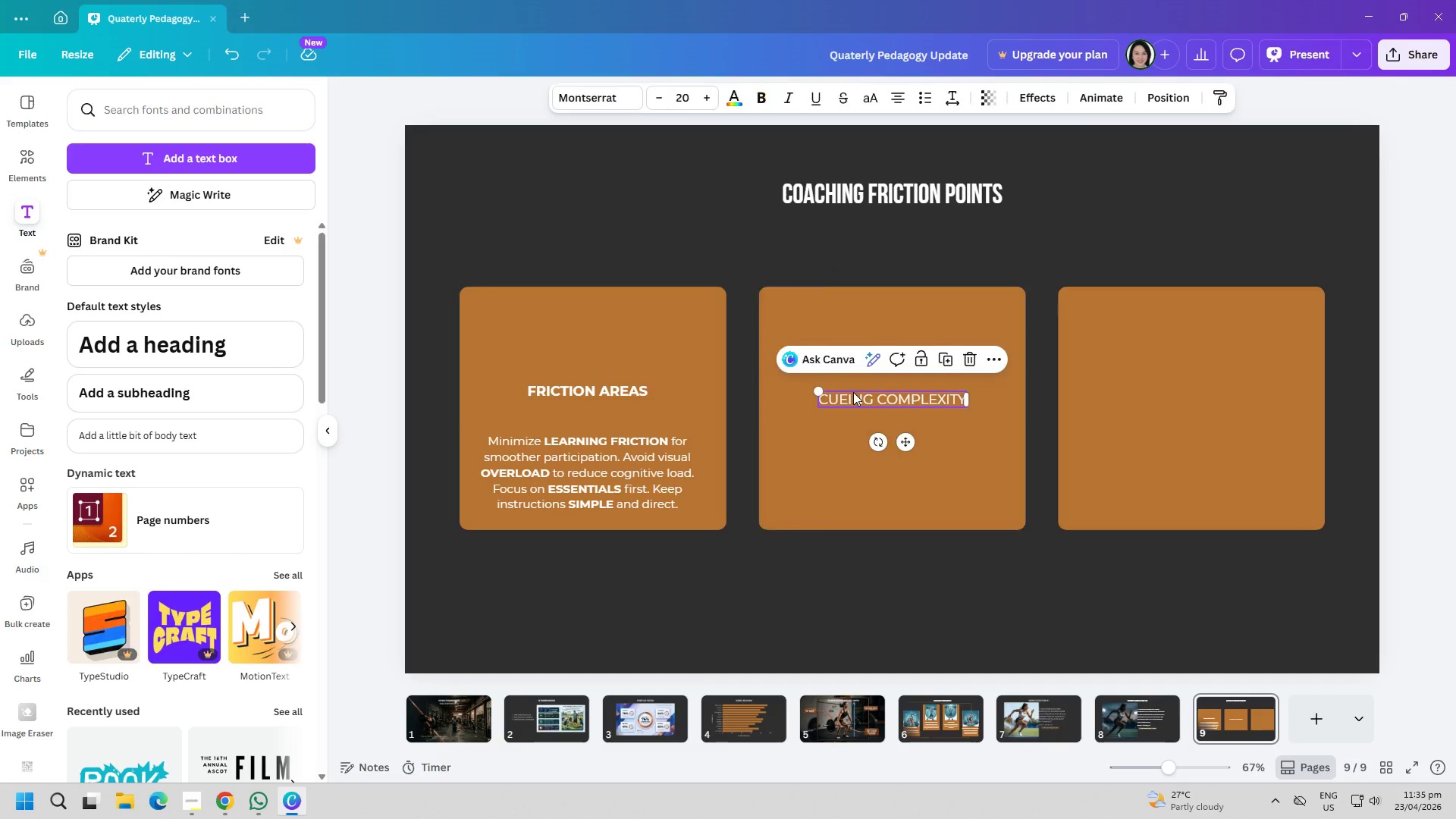 
triple_click([853, 392])
 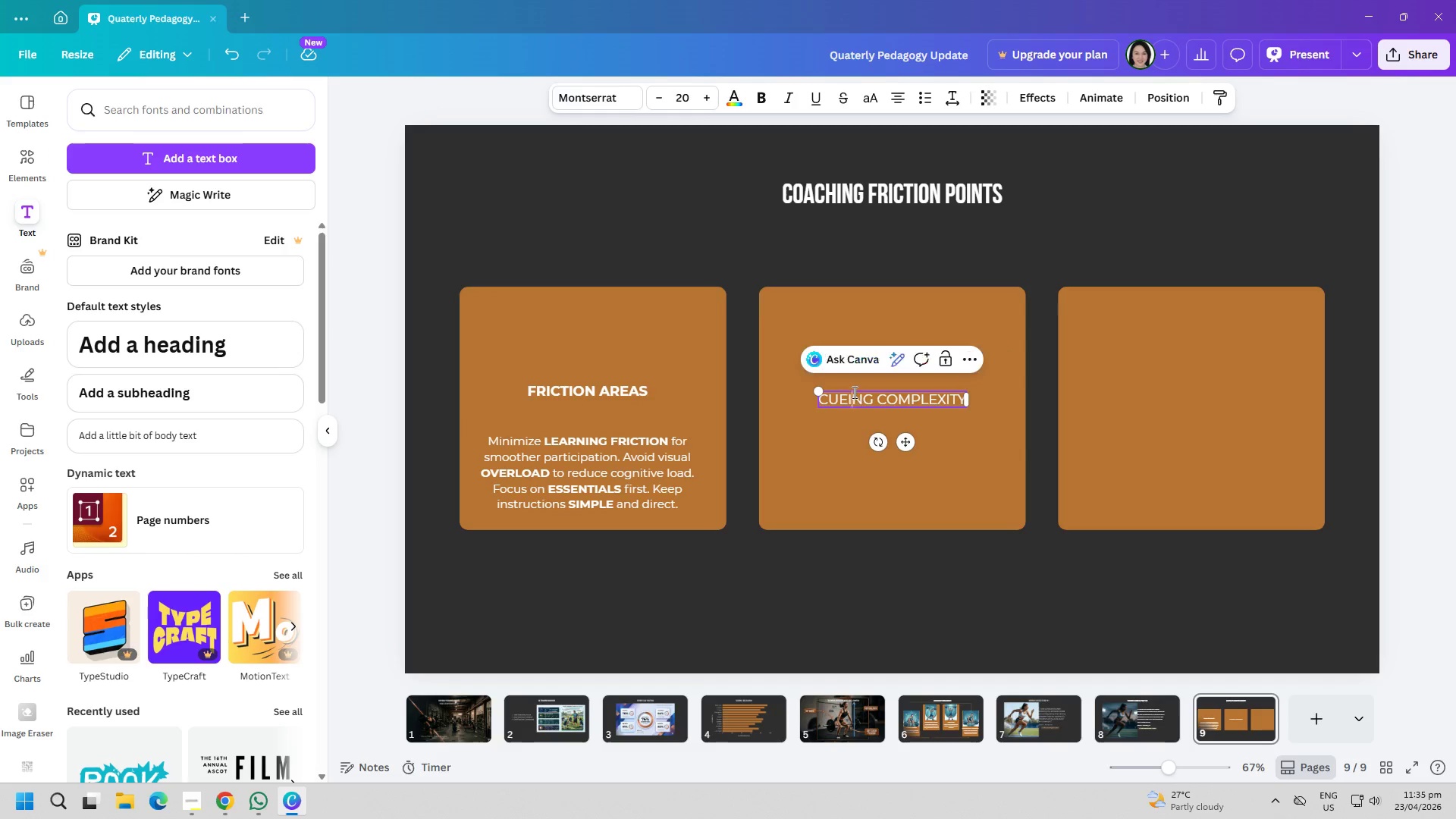 
key(Control+ControlLeft)
 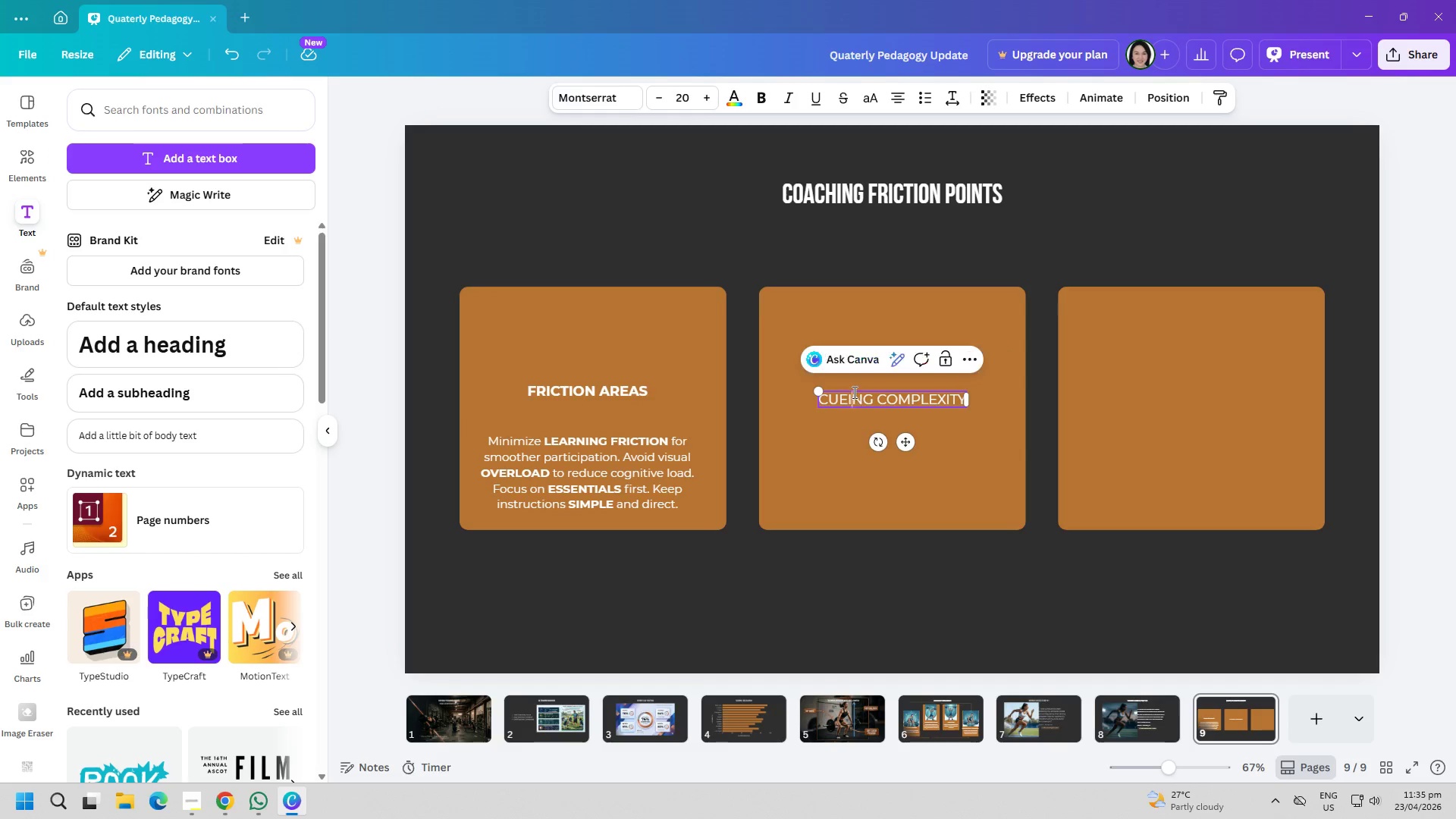 
key(Control+A)
 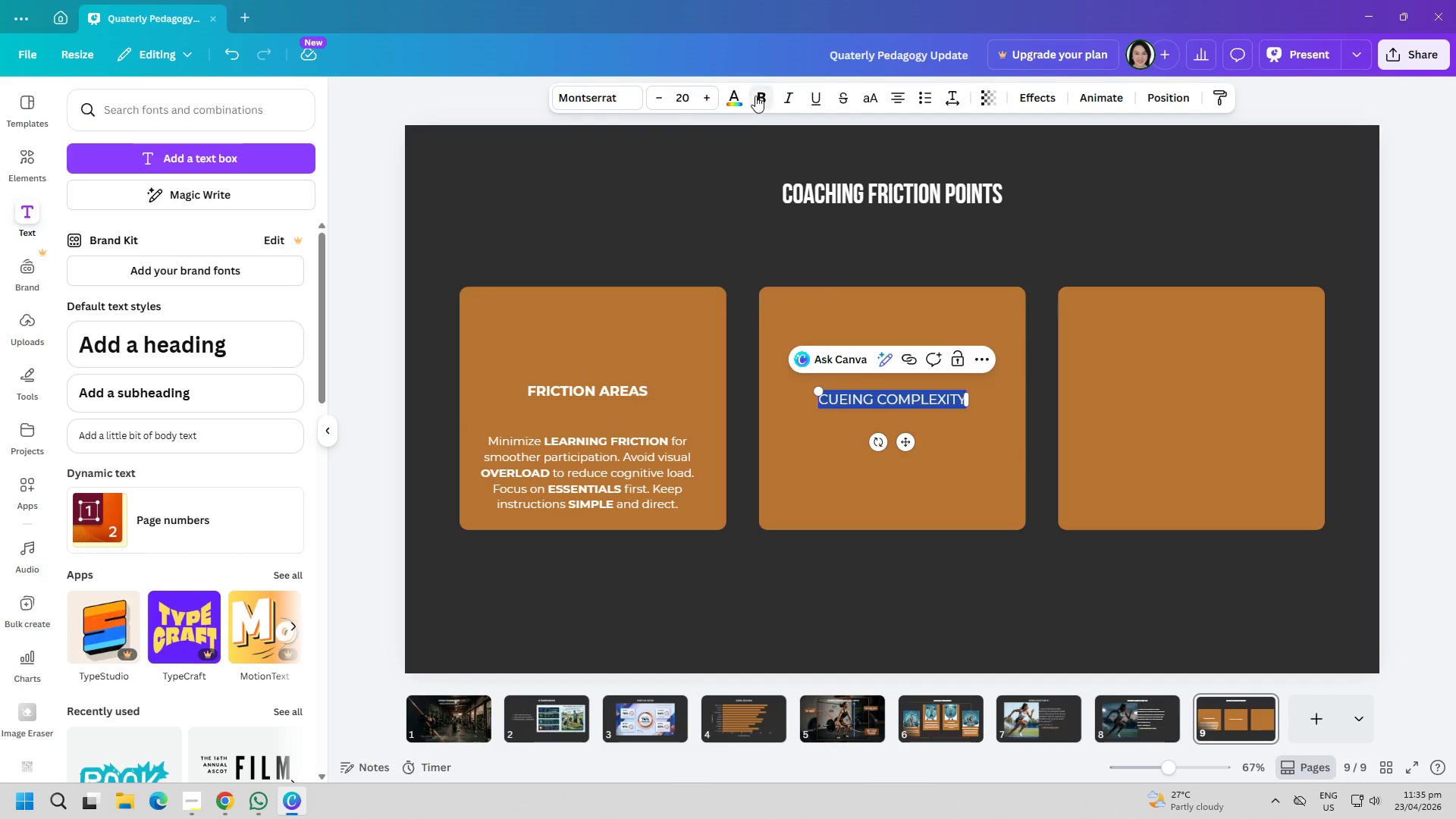 
double_click([659, 220])
 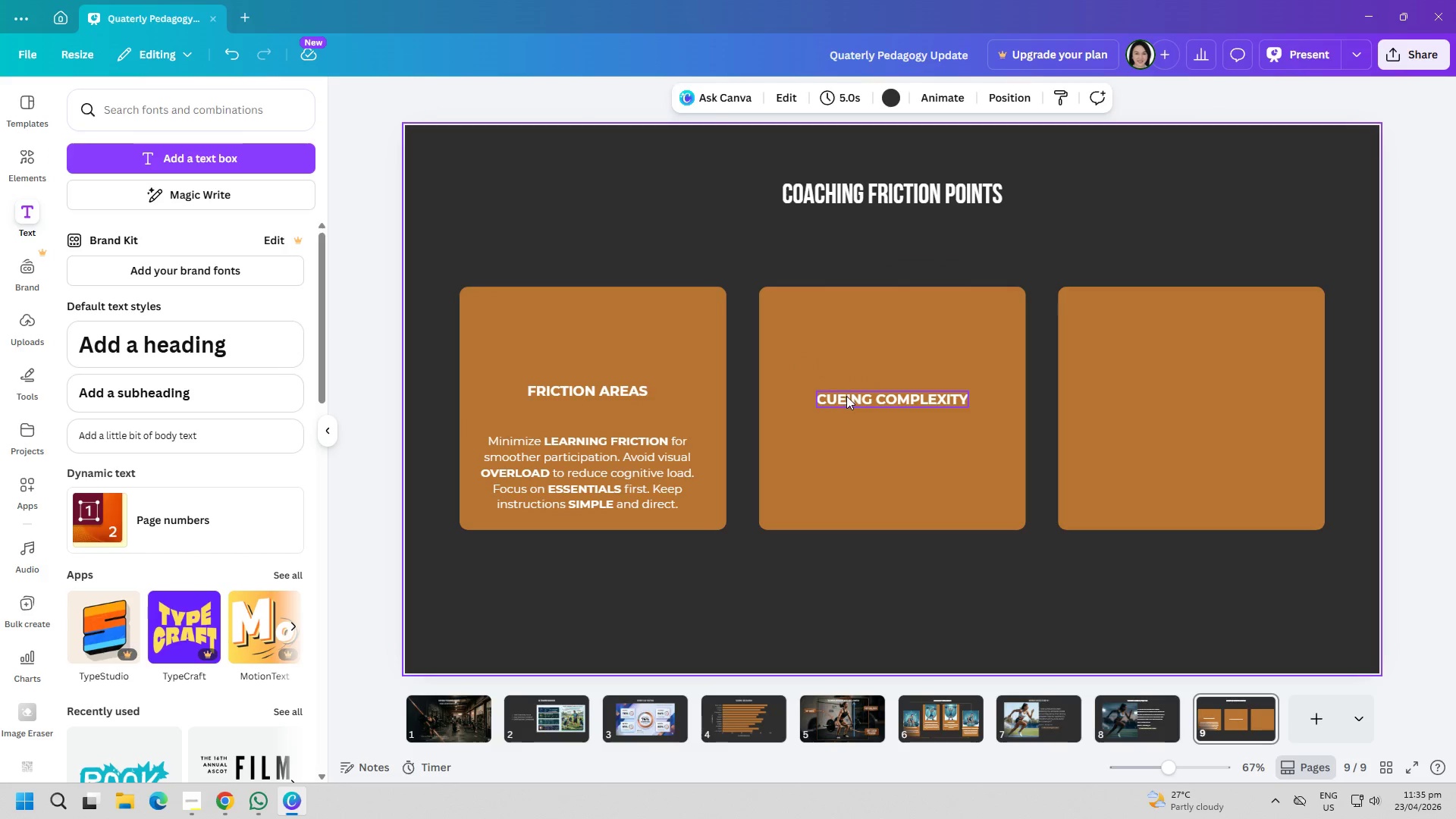 
left_click_drag(start_coordinate=[851, 396], to_coordinate=[855, 384])
 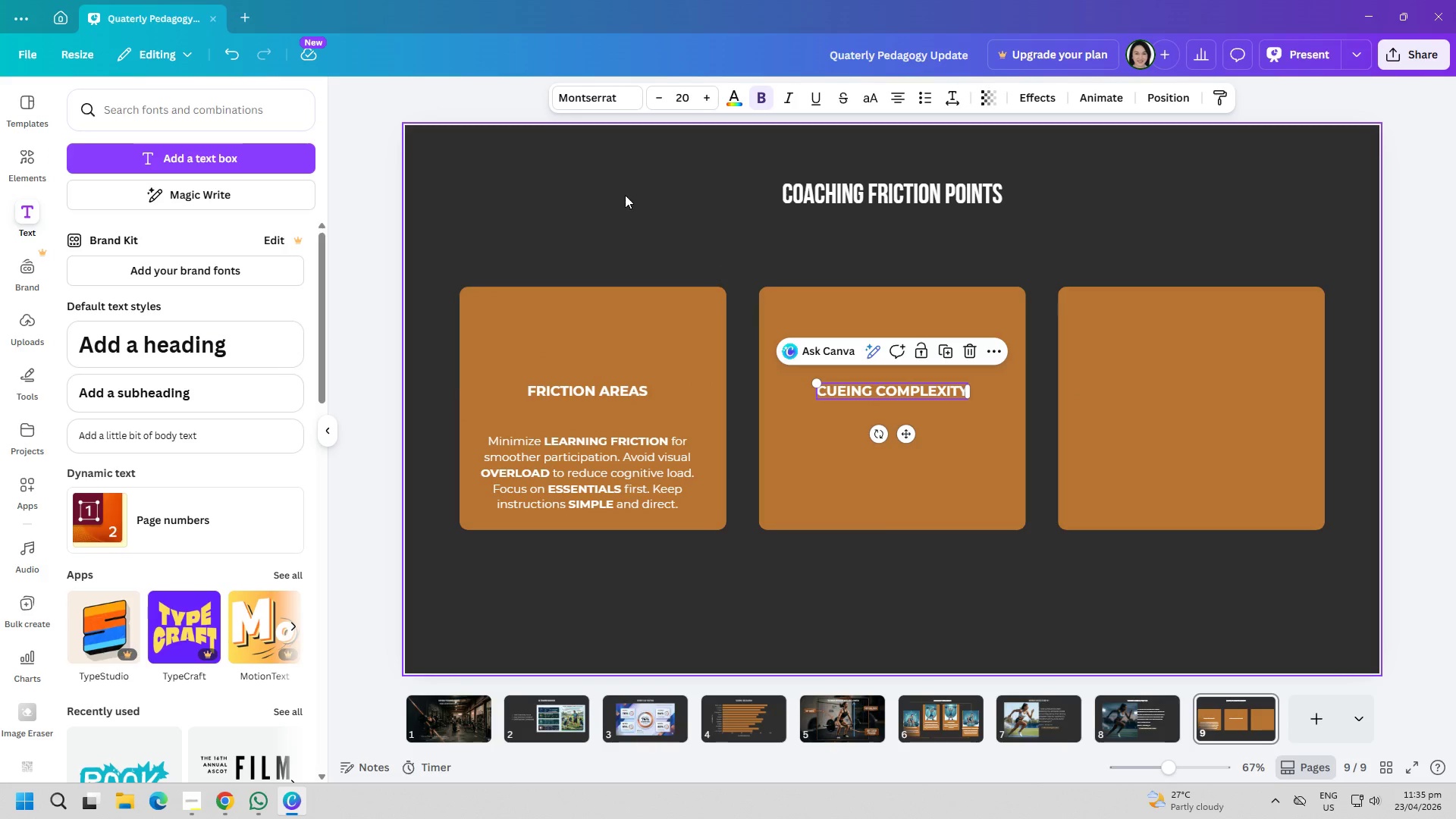 
left_click([625, 195])
 